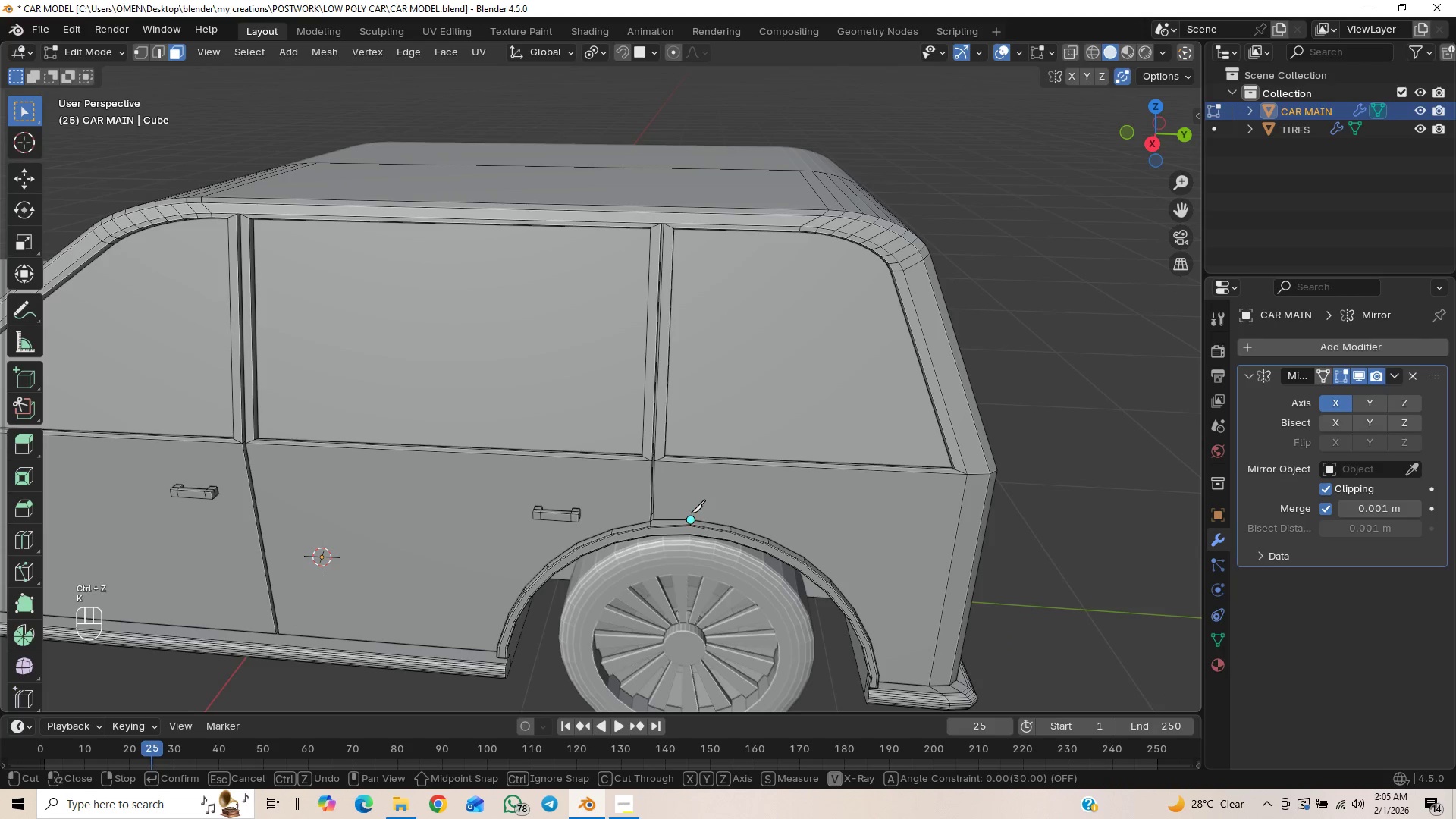 
left_click([692, 513])
 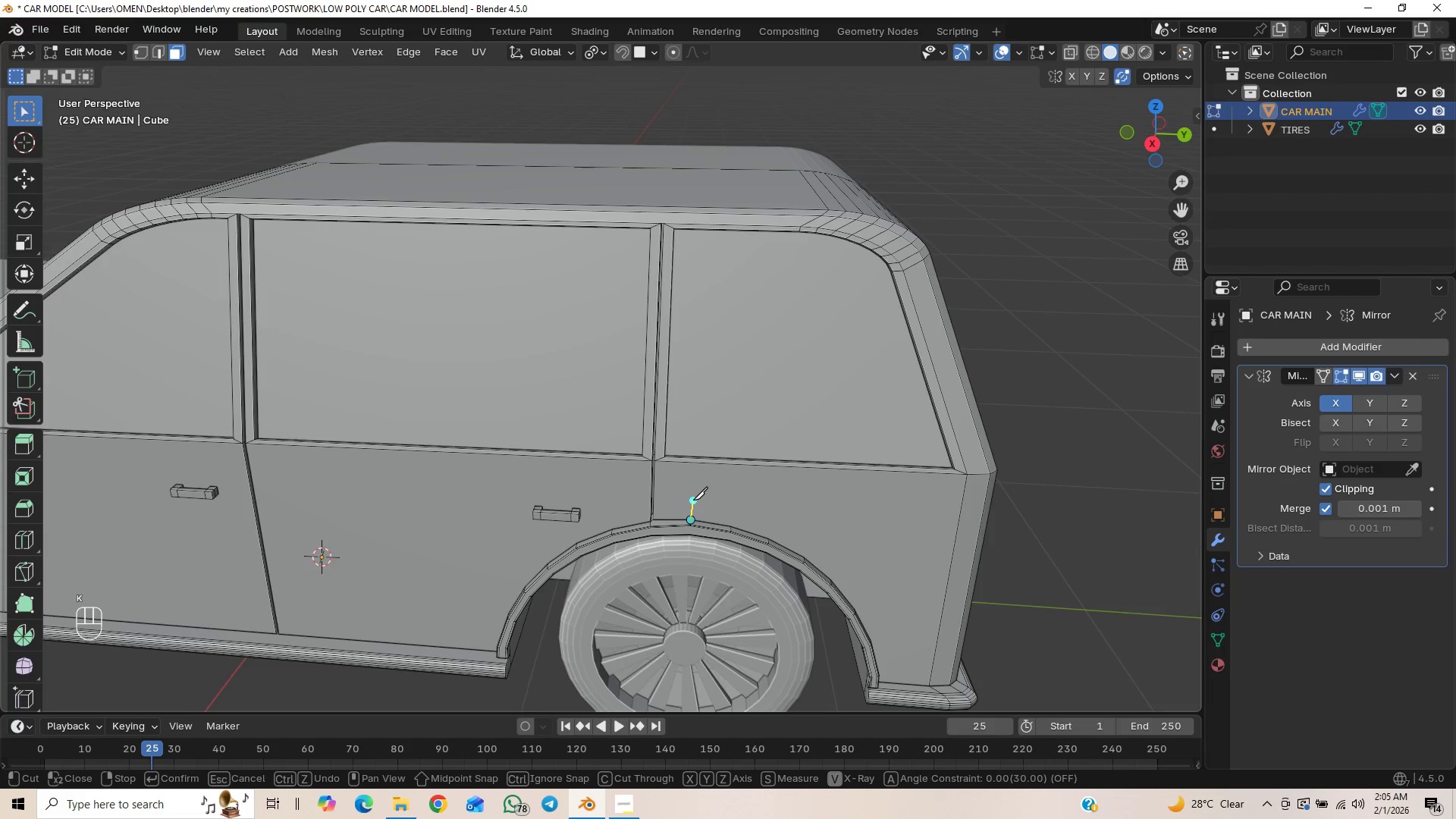 
key(Z)
 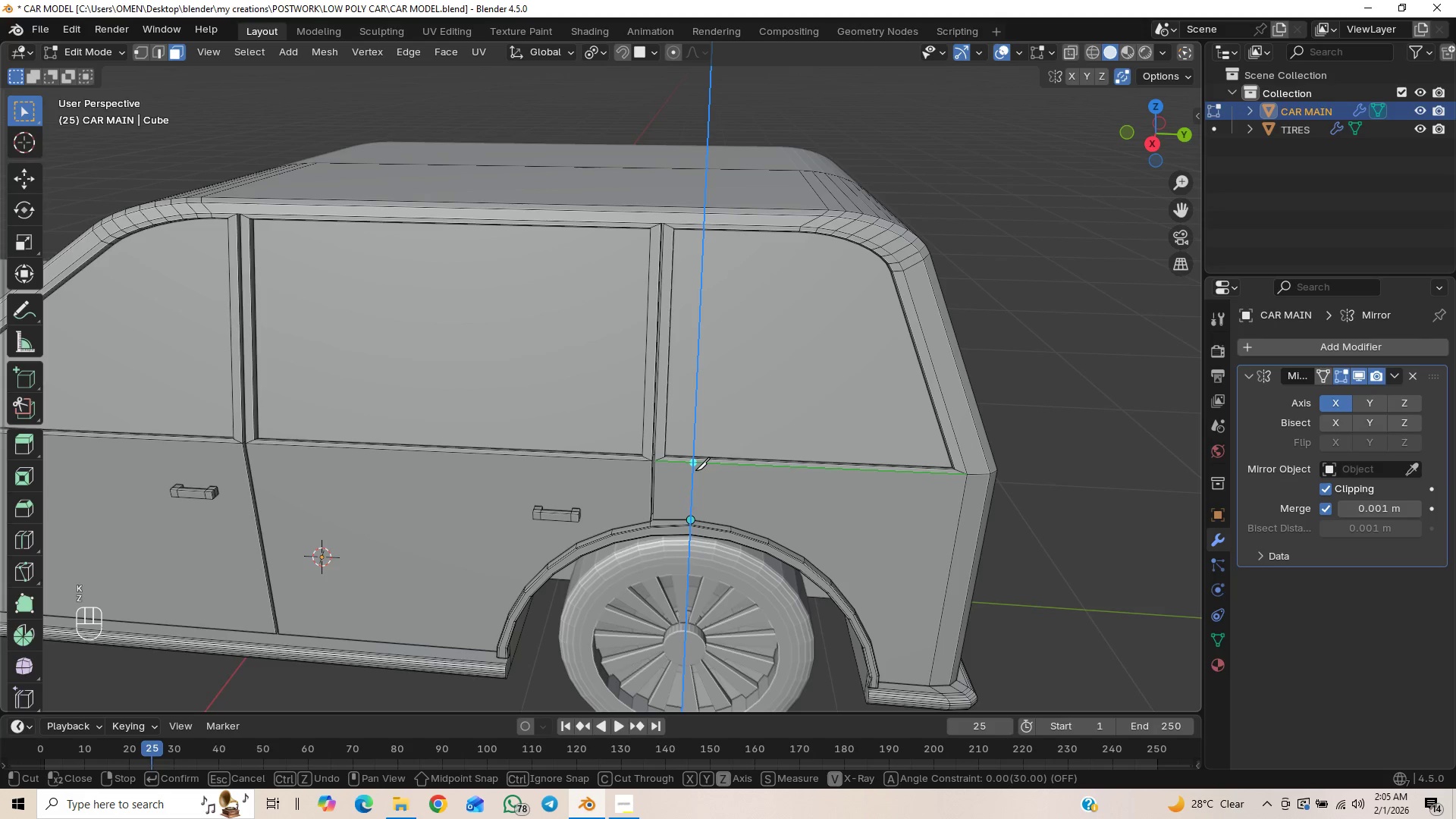 
left_click([695, 469])
 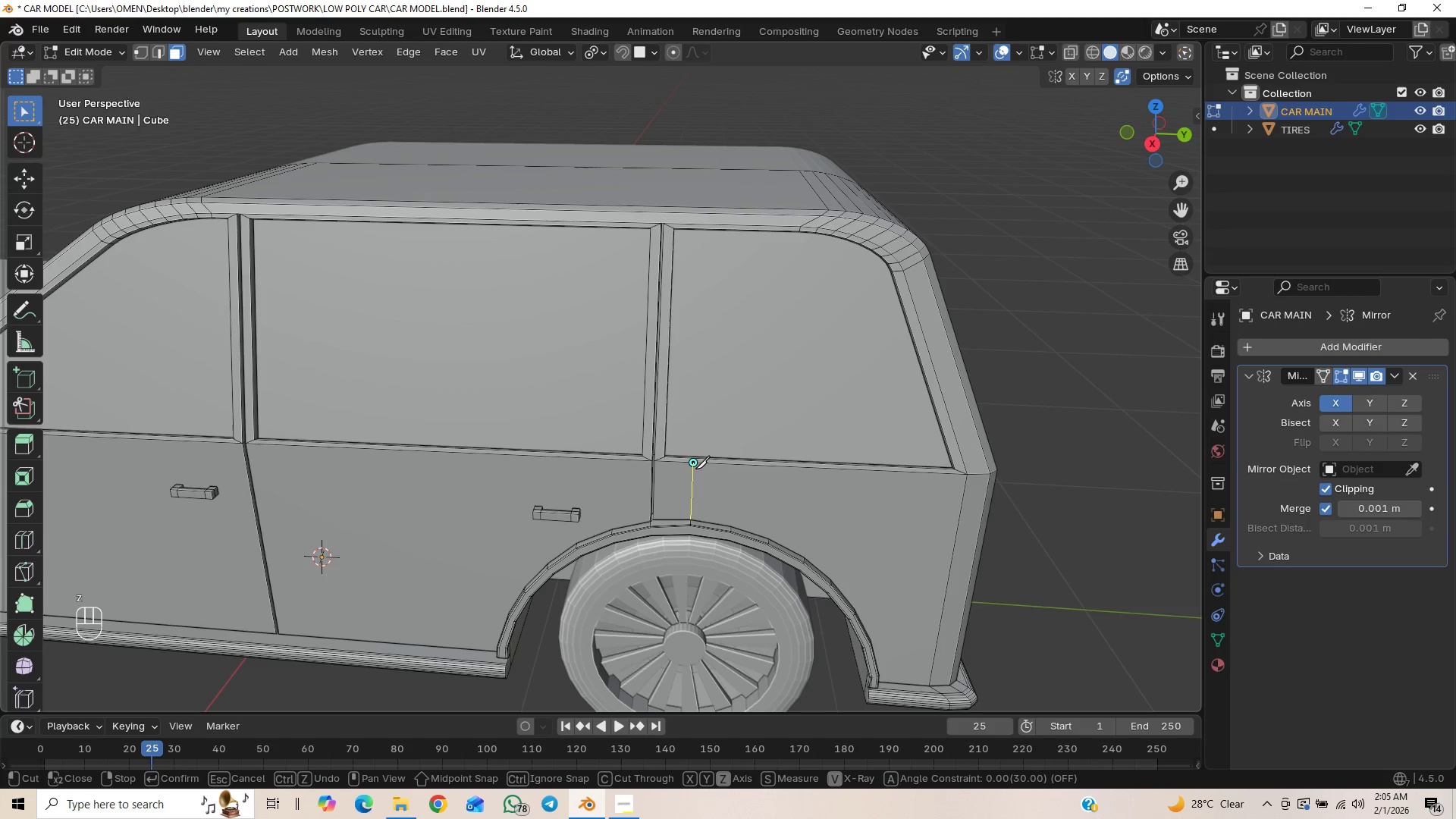 
key(Enter)
 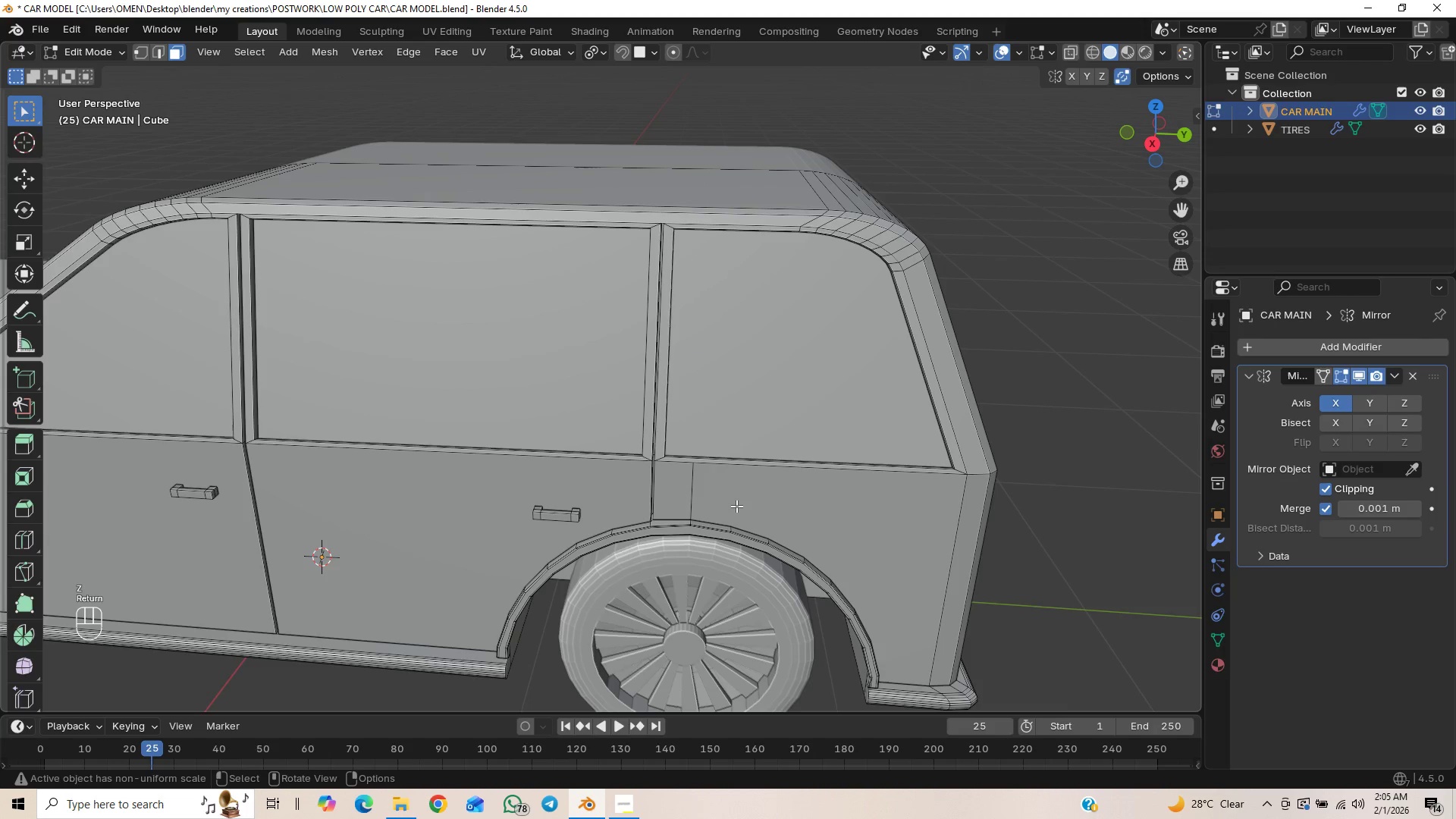 
key(K)
 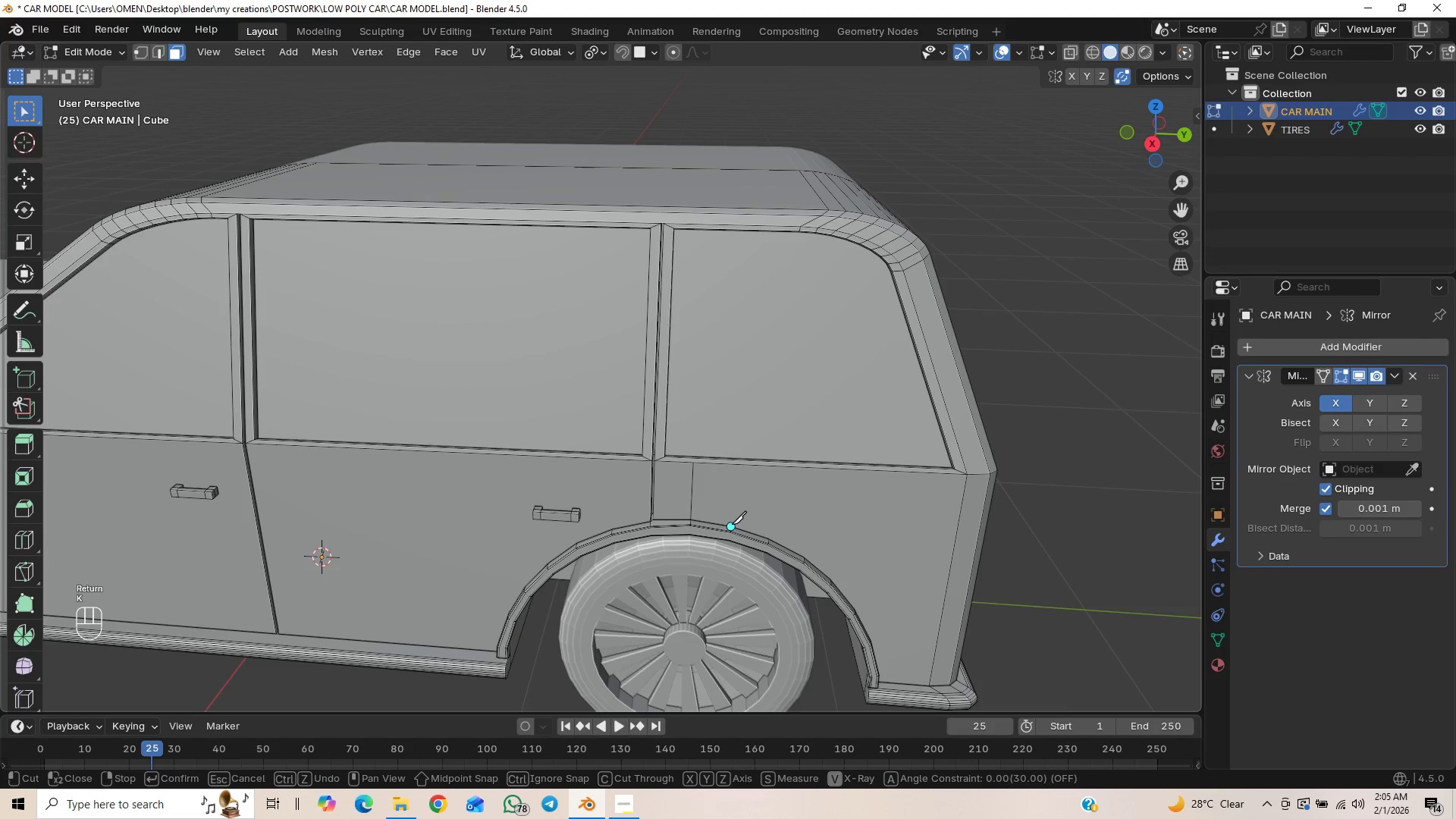 
left_click([731, 523])
 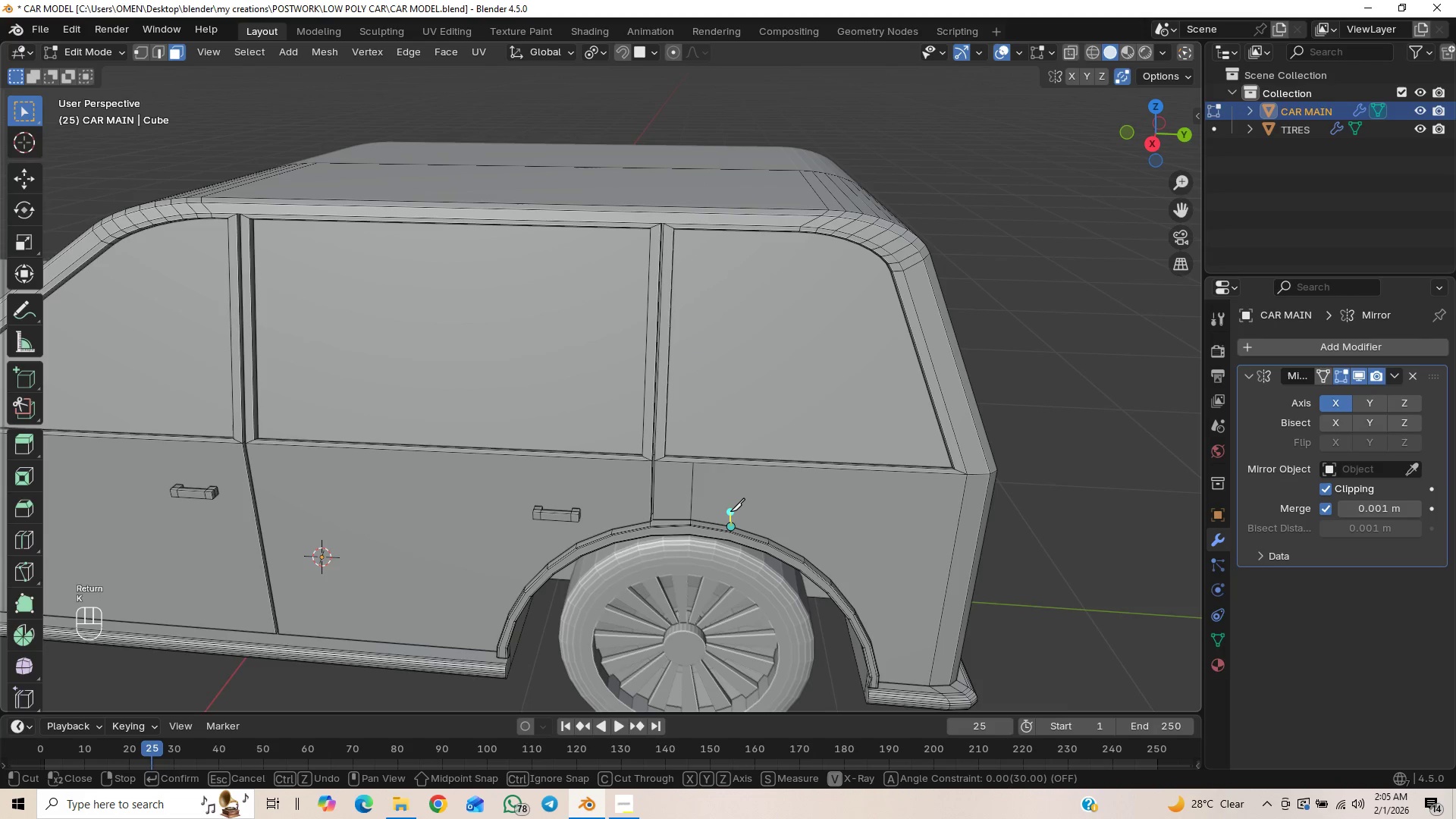 
key(Z)
 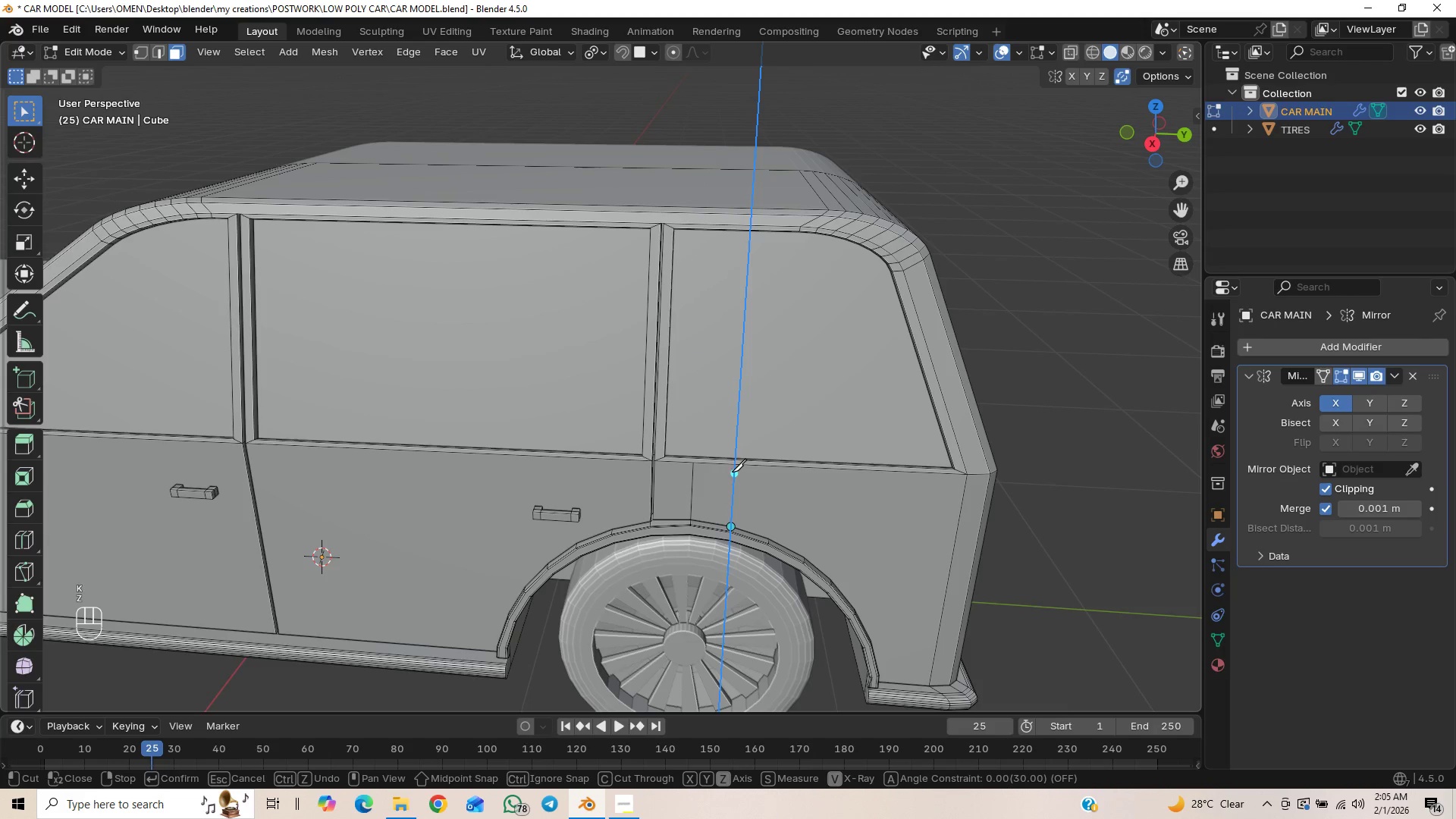 
left_click([732, 469])
 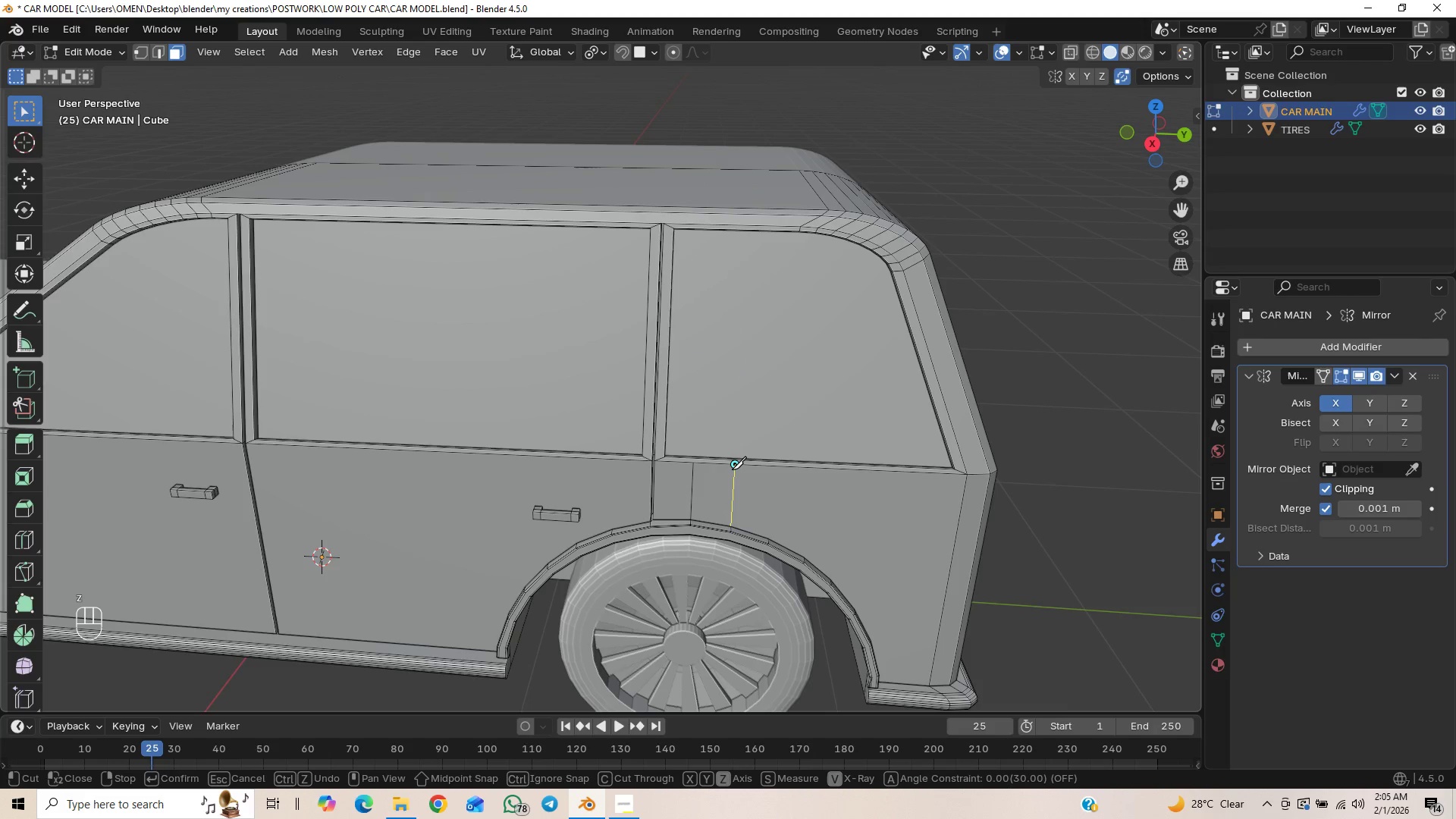 
key(Enter)
 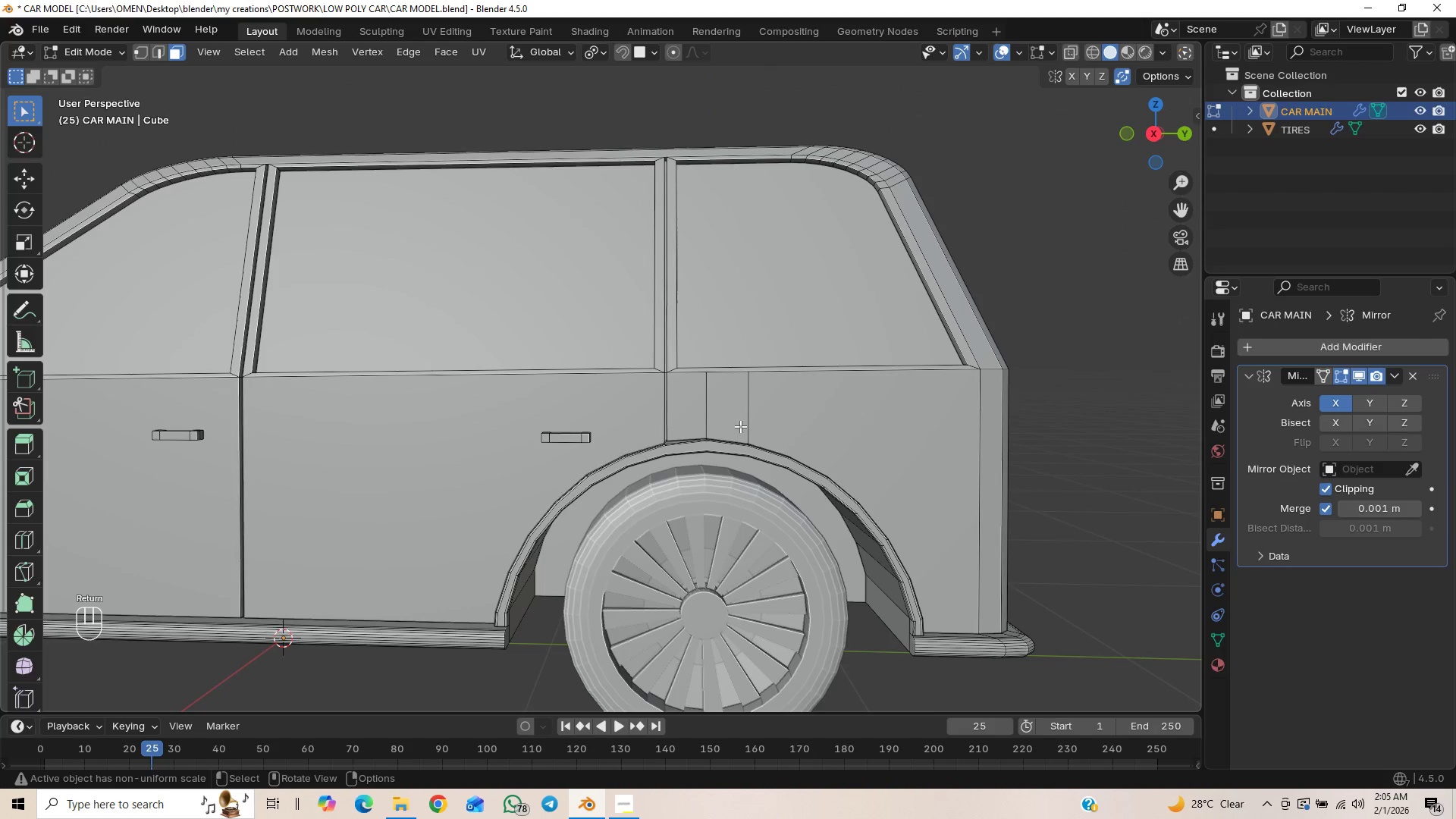 
key(Control+R)
 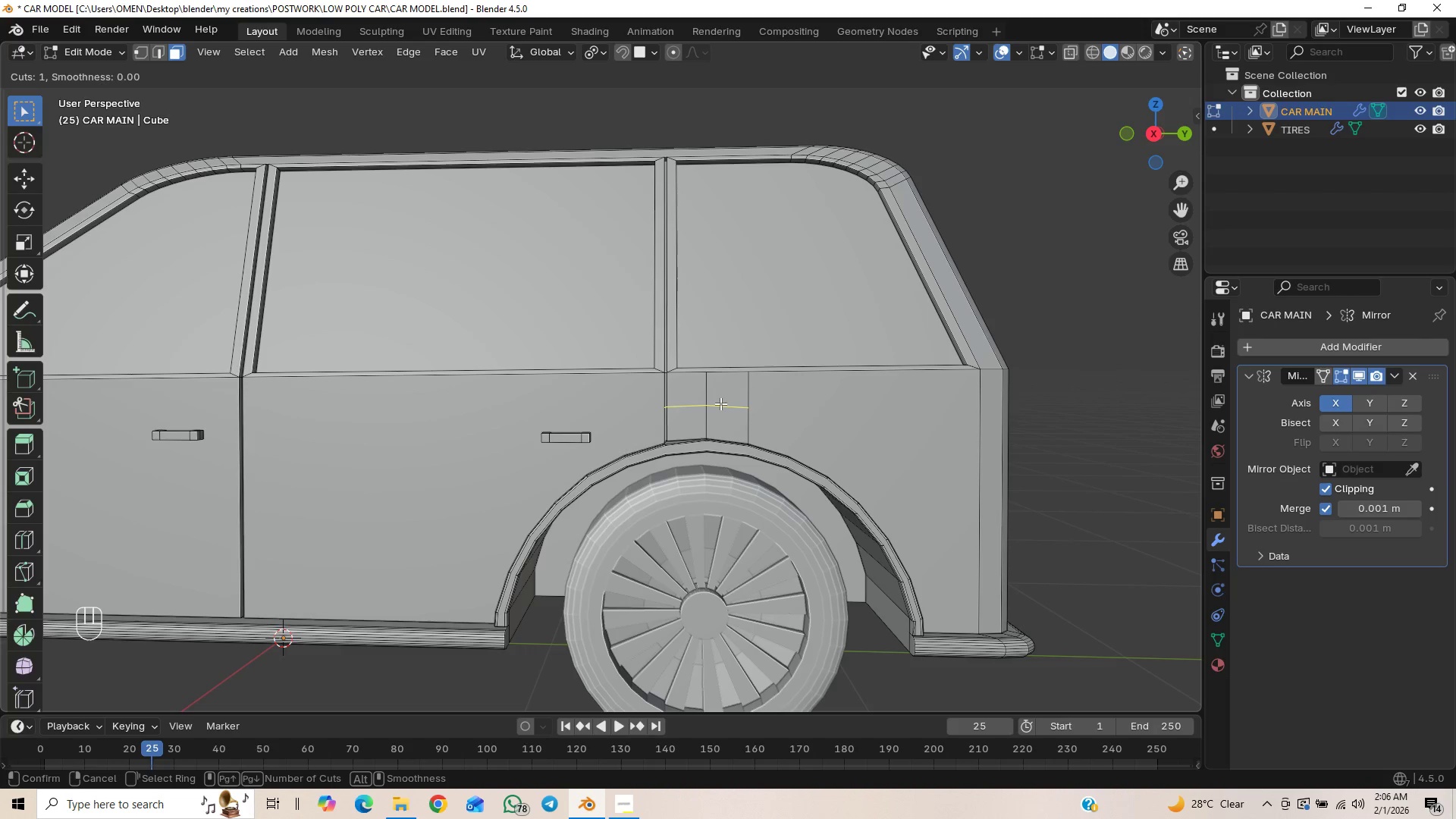 
wait(7.84)
 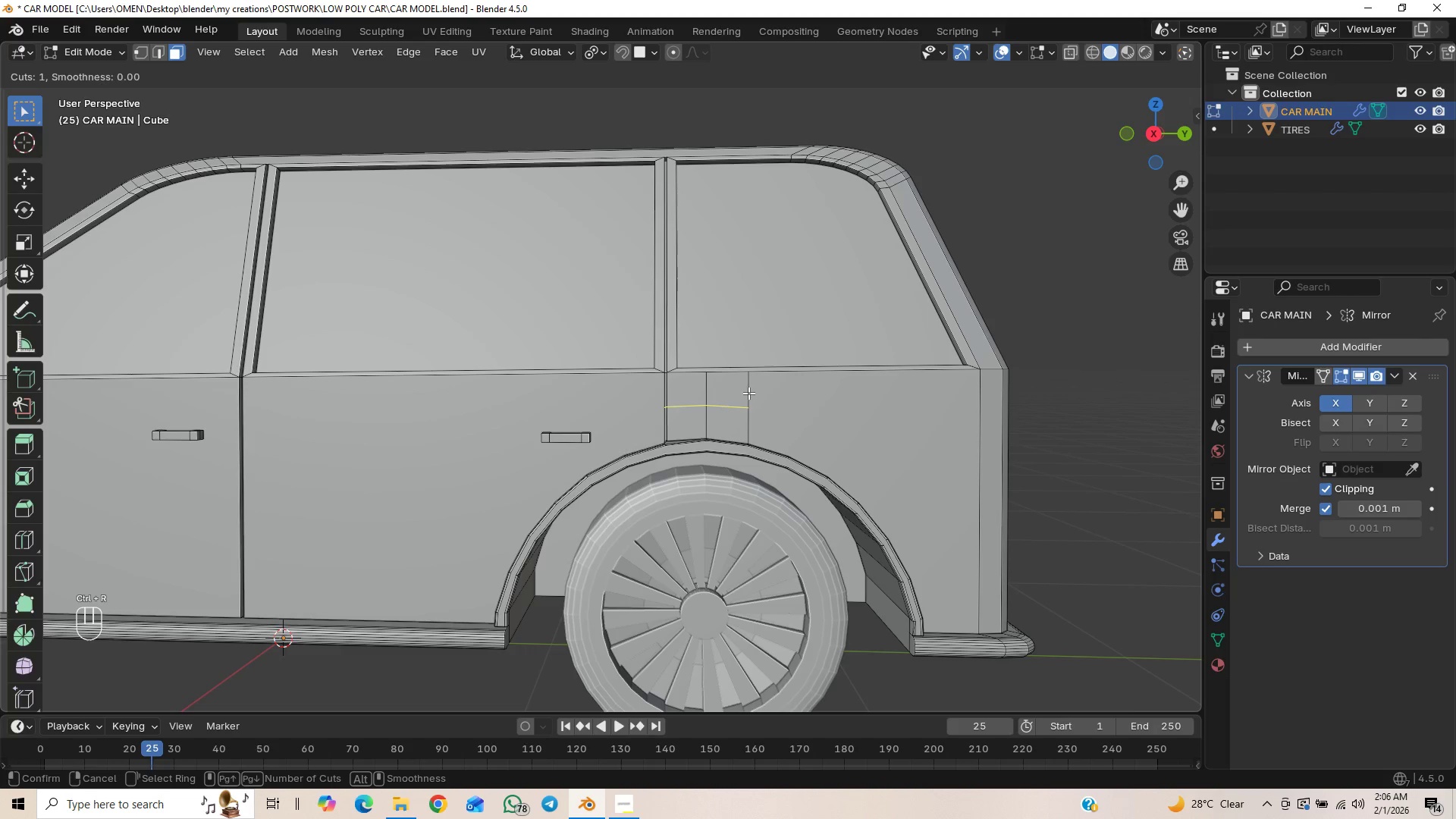 
left_click([720, 403])
 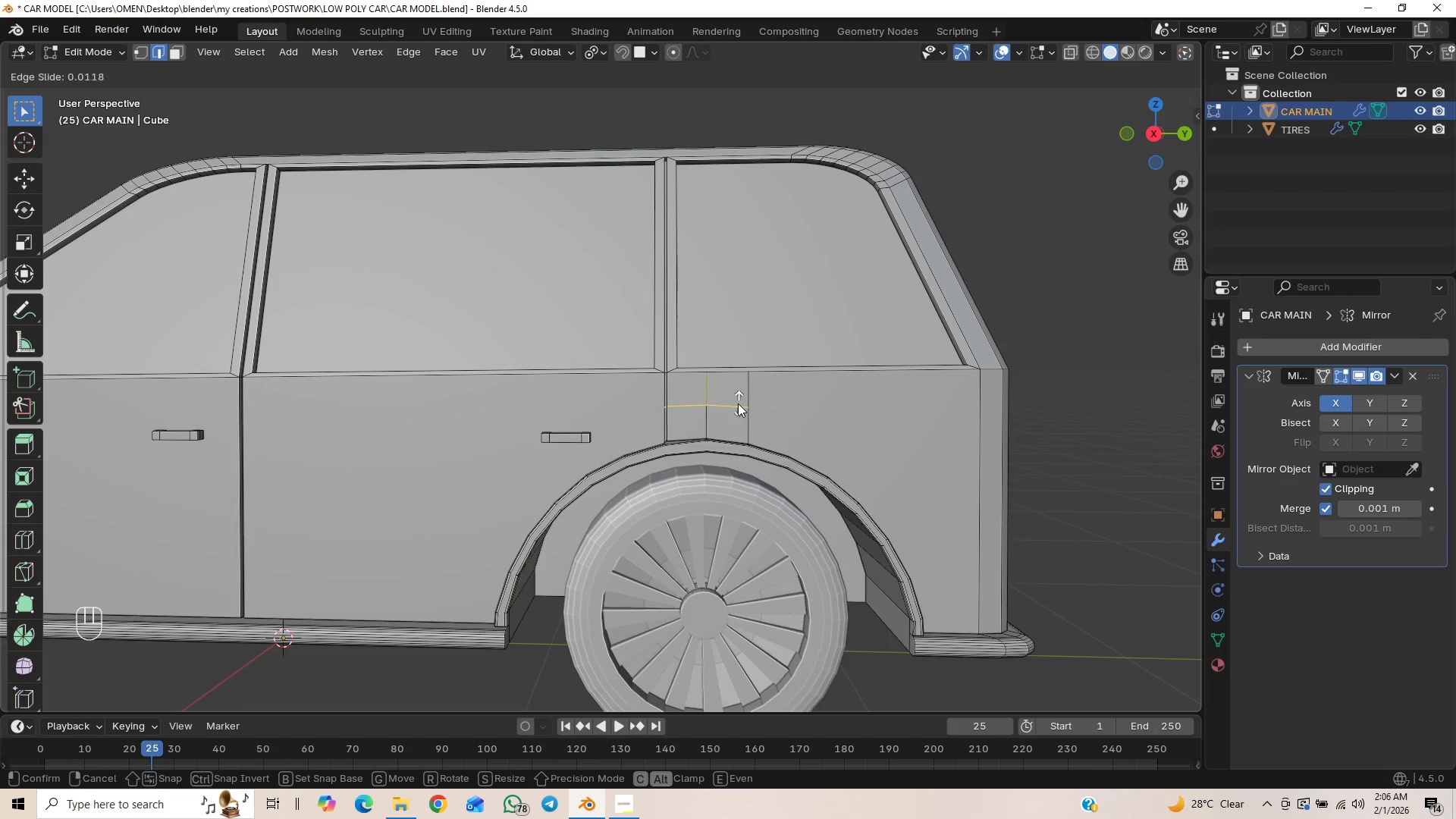 
right_click([737, 405])
 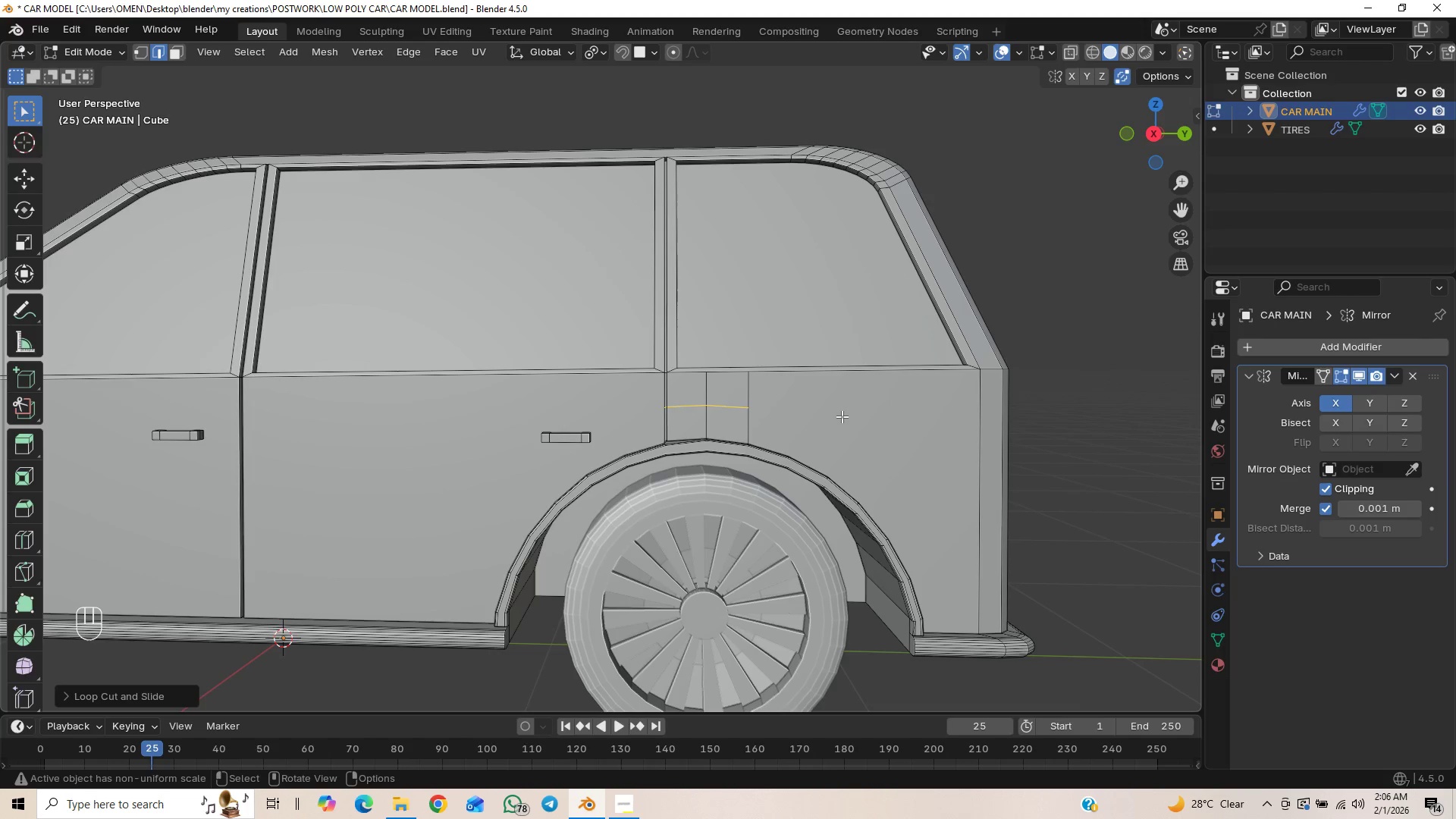 
type(sz0)
 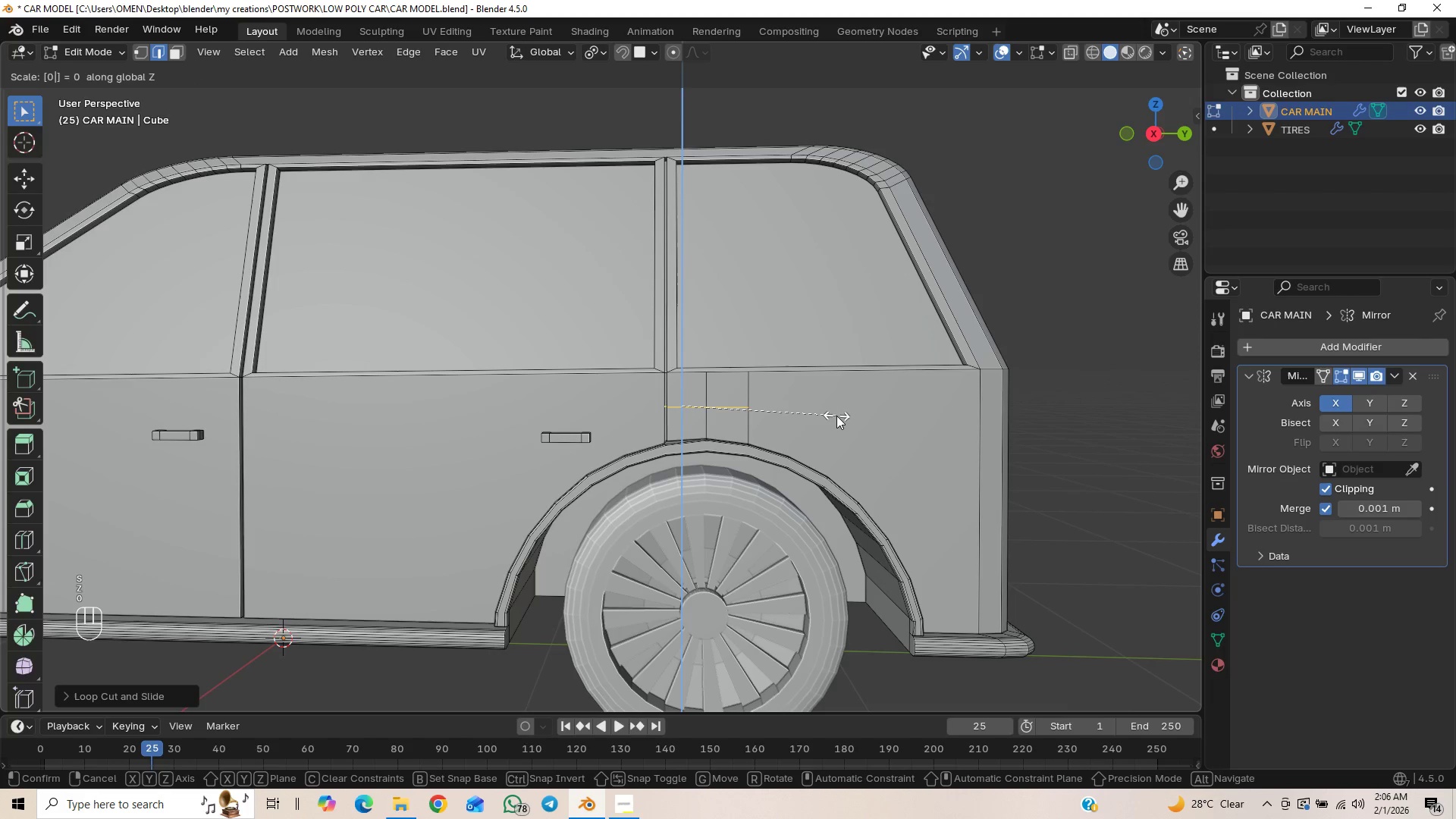 
key(Enter)
 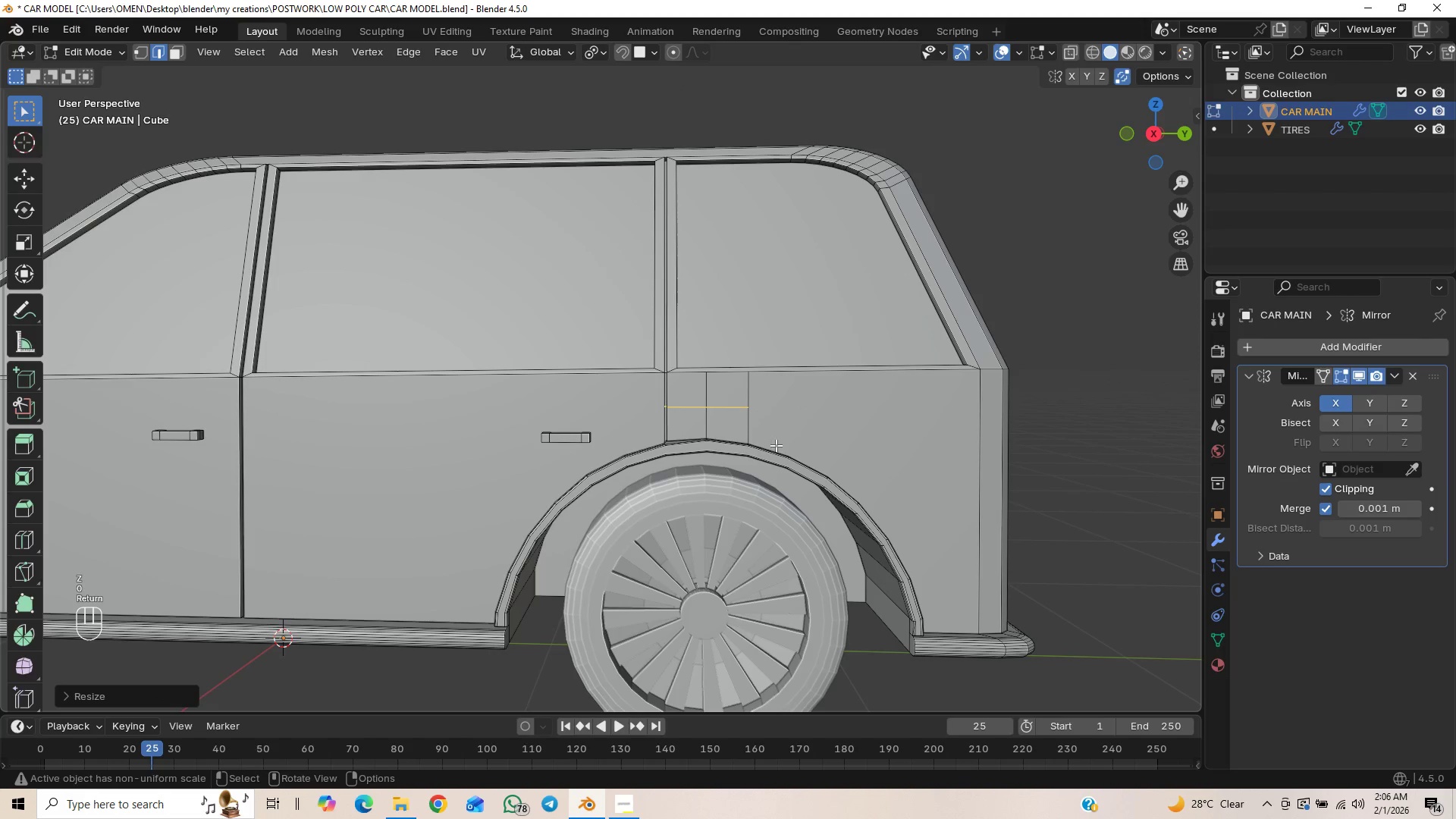 
scroll: coordinate [775, 443], scroll_direction: up, amount: 1.0
 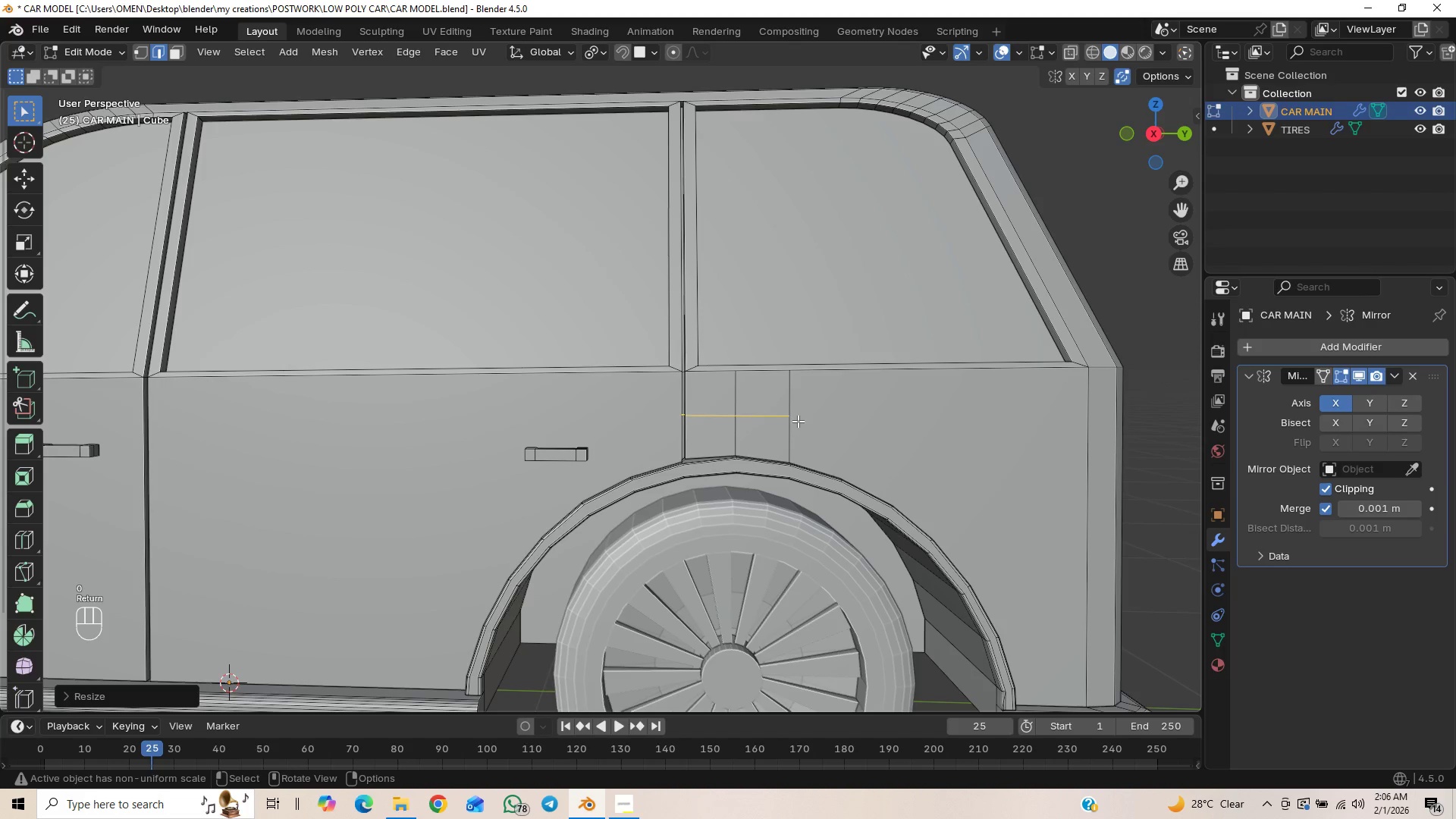 
key(Numpad3)
 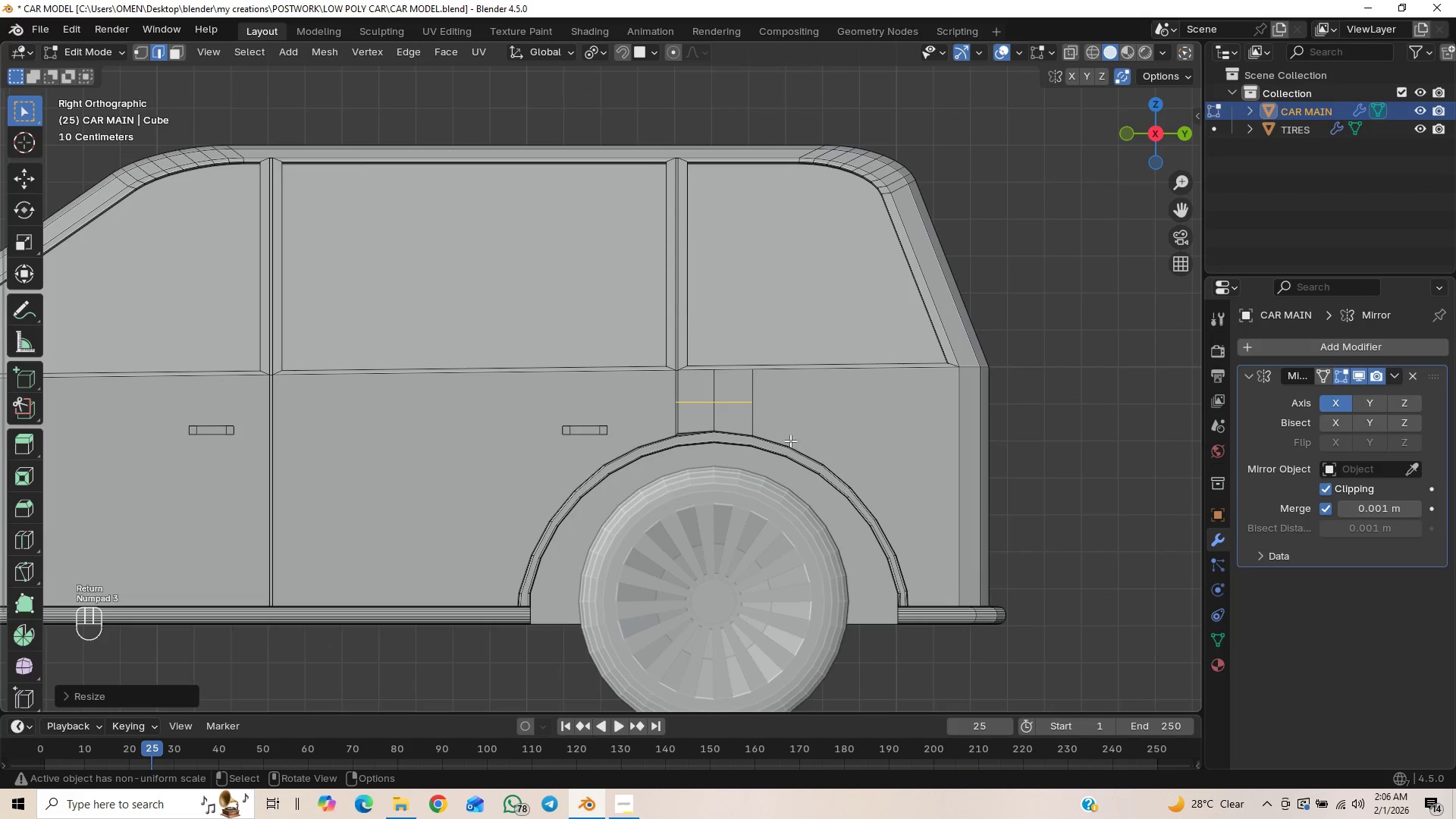 
scroll: coordinate [872, 415], scroll_direction: up, amount: 4.0
 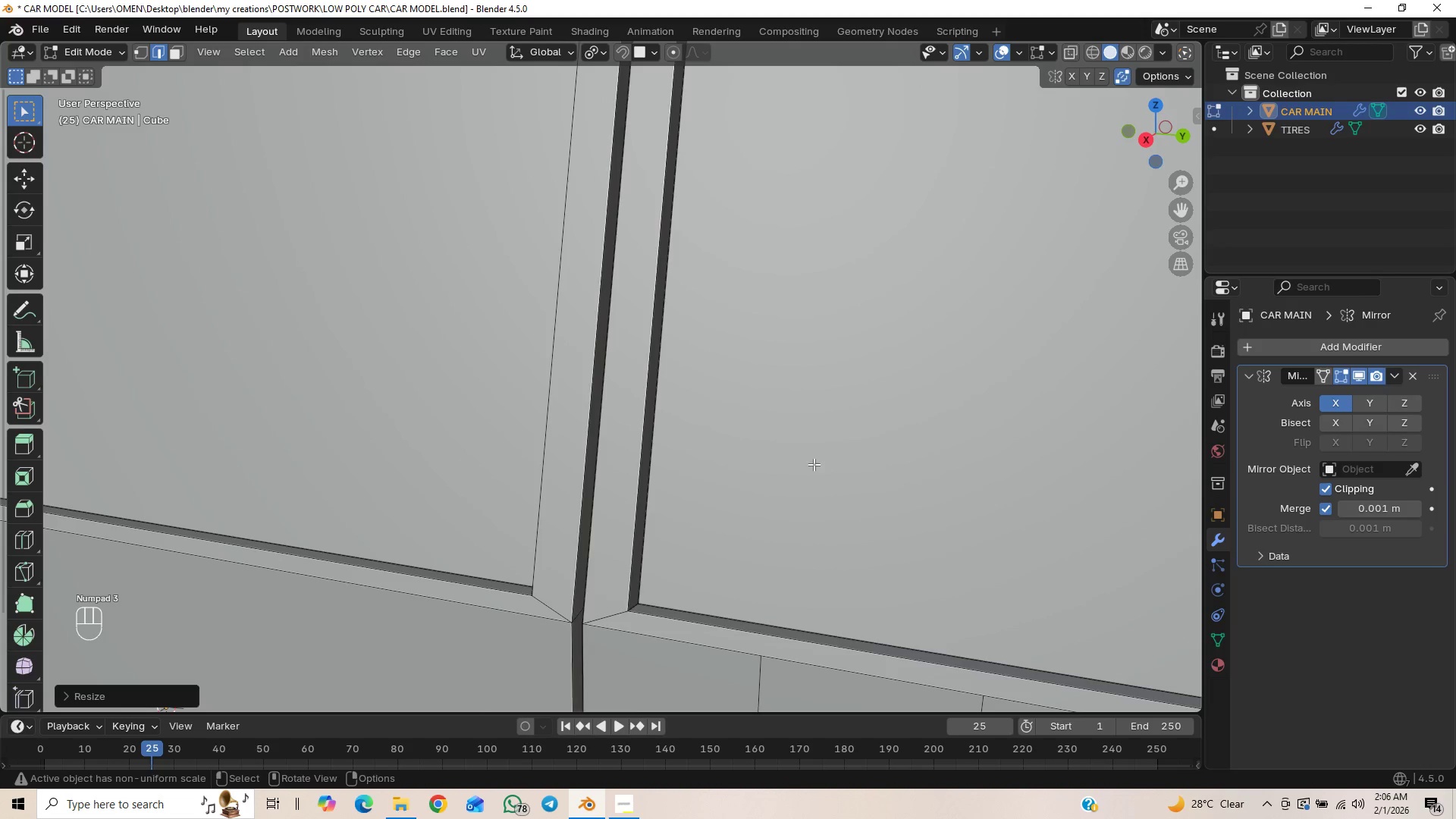 
hold_key(key=ShiftLeft, duration=0.8)
 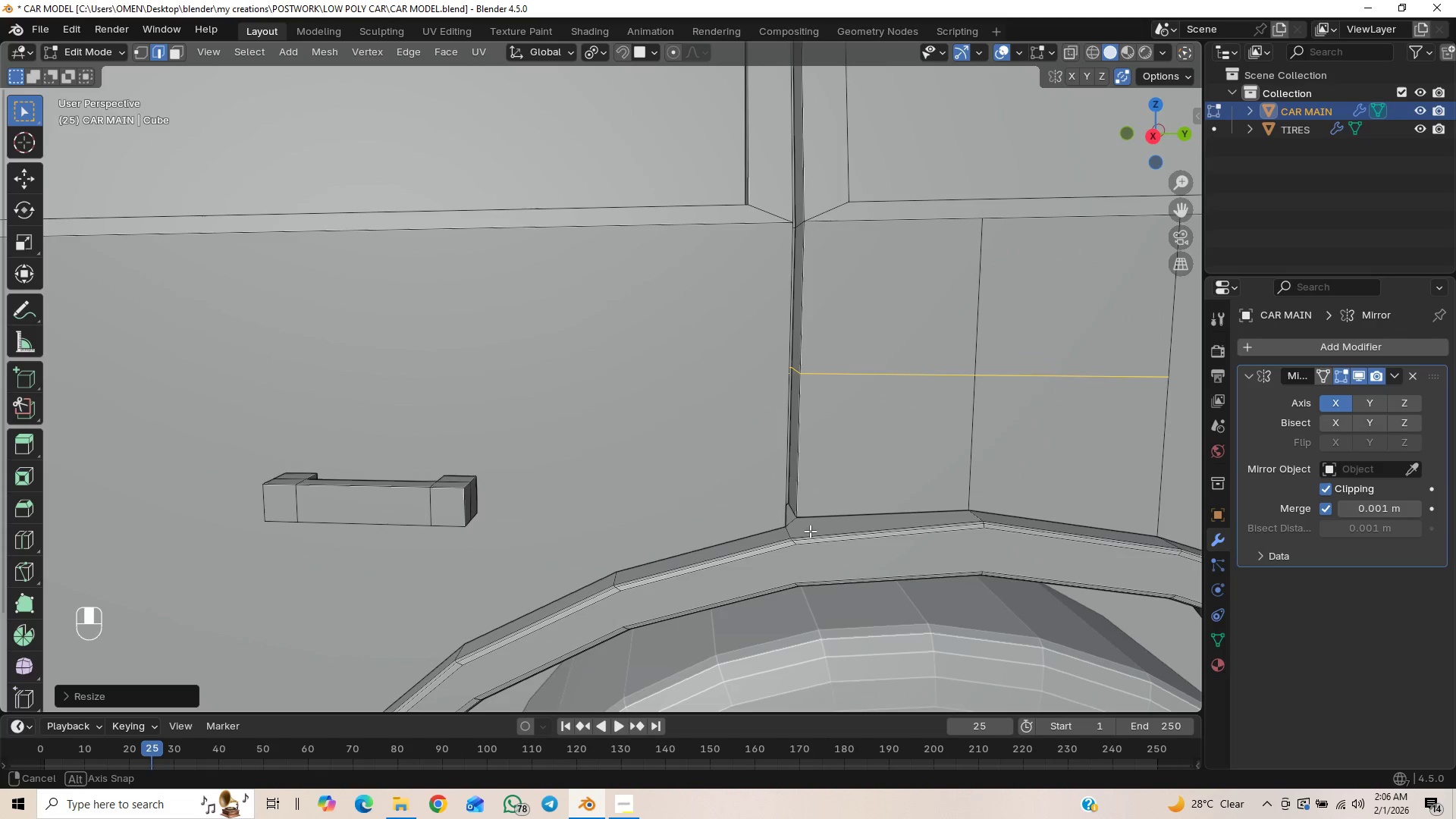 
wait(5.12)
 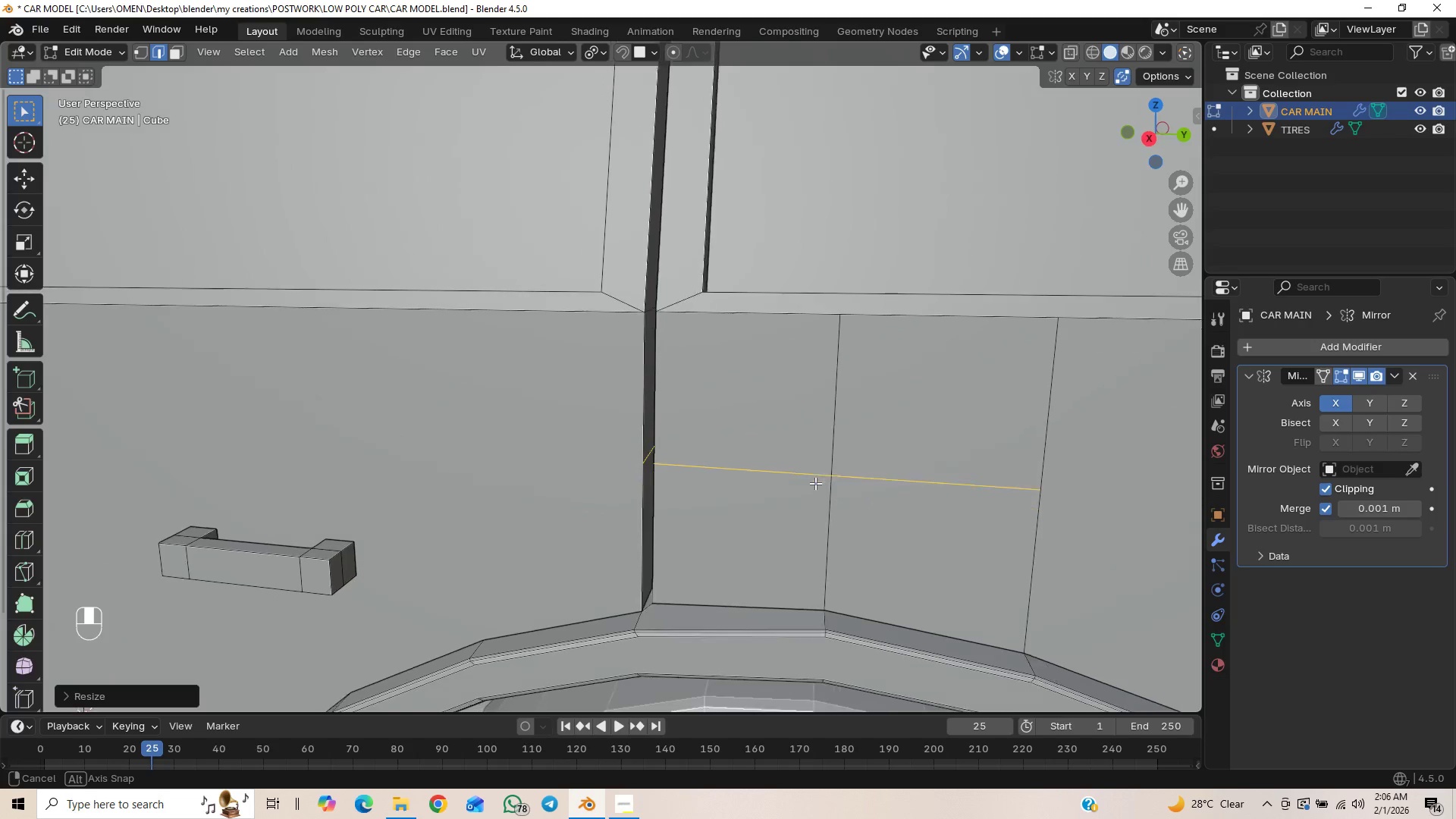 
hold_key(key=ShiftLeft, duration=0.53)
 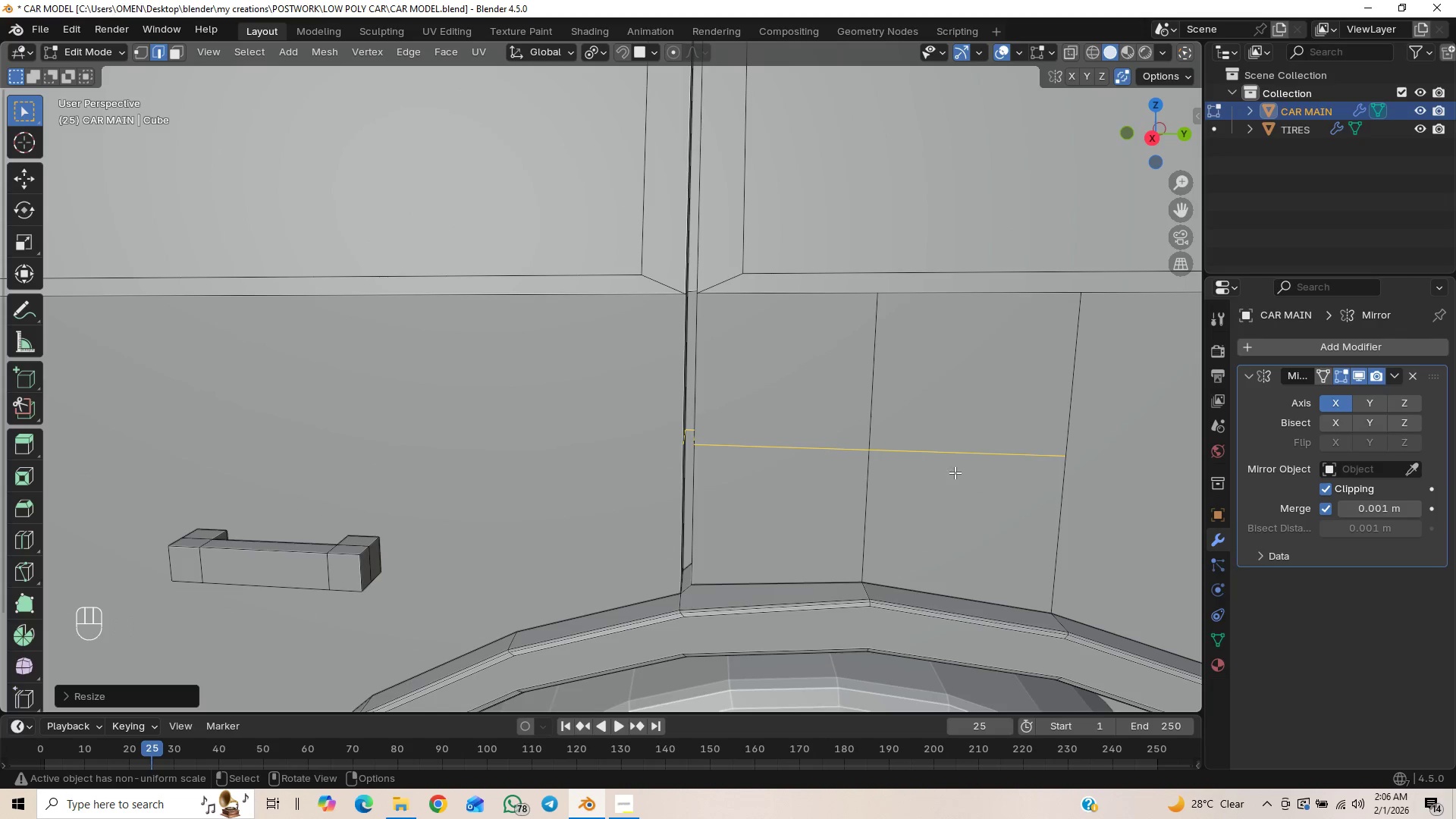 
hold_key(key=ControlLeft, duration=0.86)
left_click_drag(start_coordinate=[1034, 418], to_coordinate=[774, 510])
 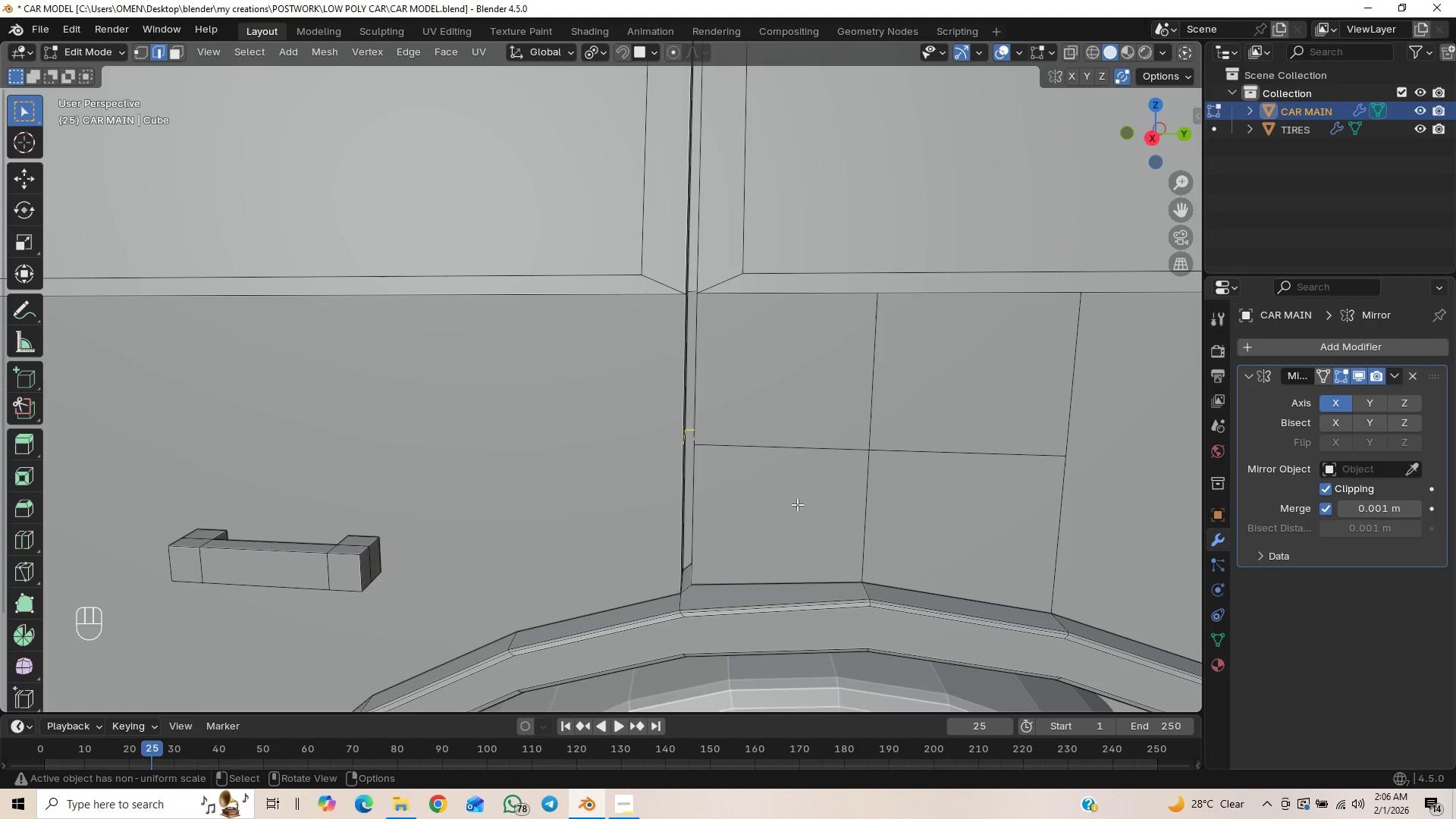 
hold_key(key=ControlLeft, duration=1.5)
 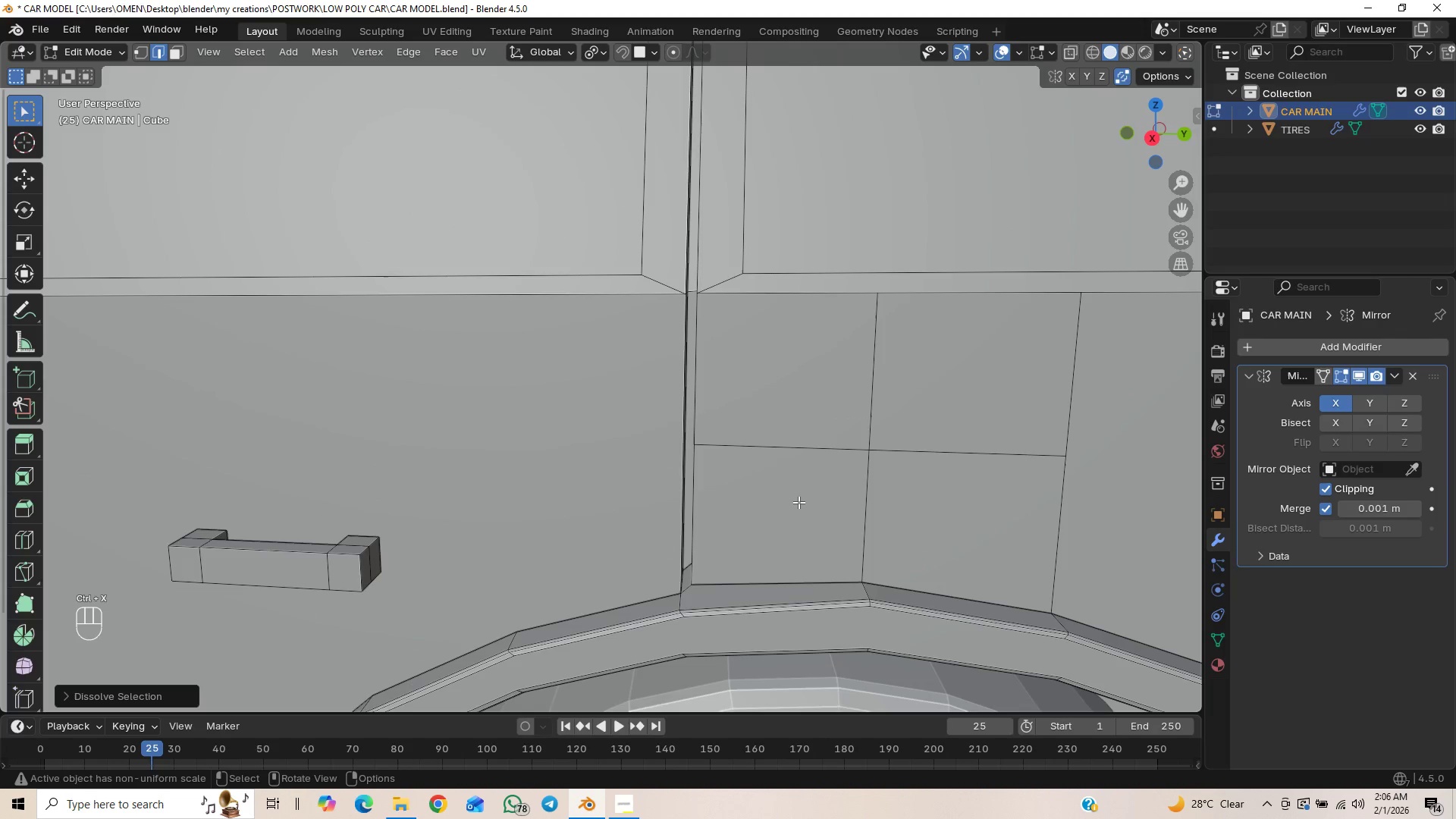 
key(Control+X)
 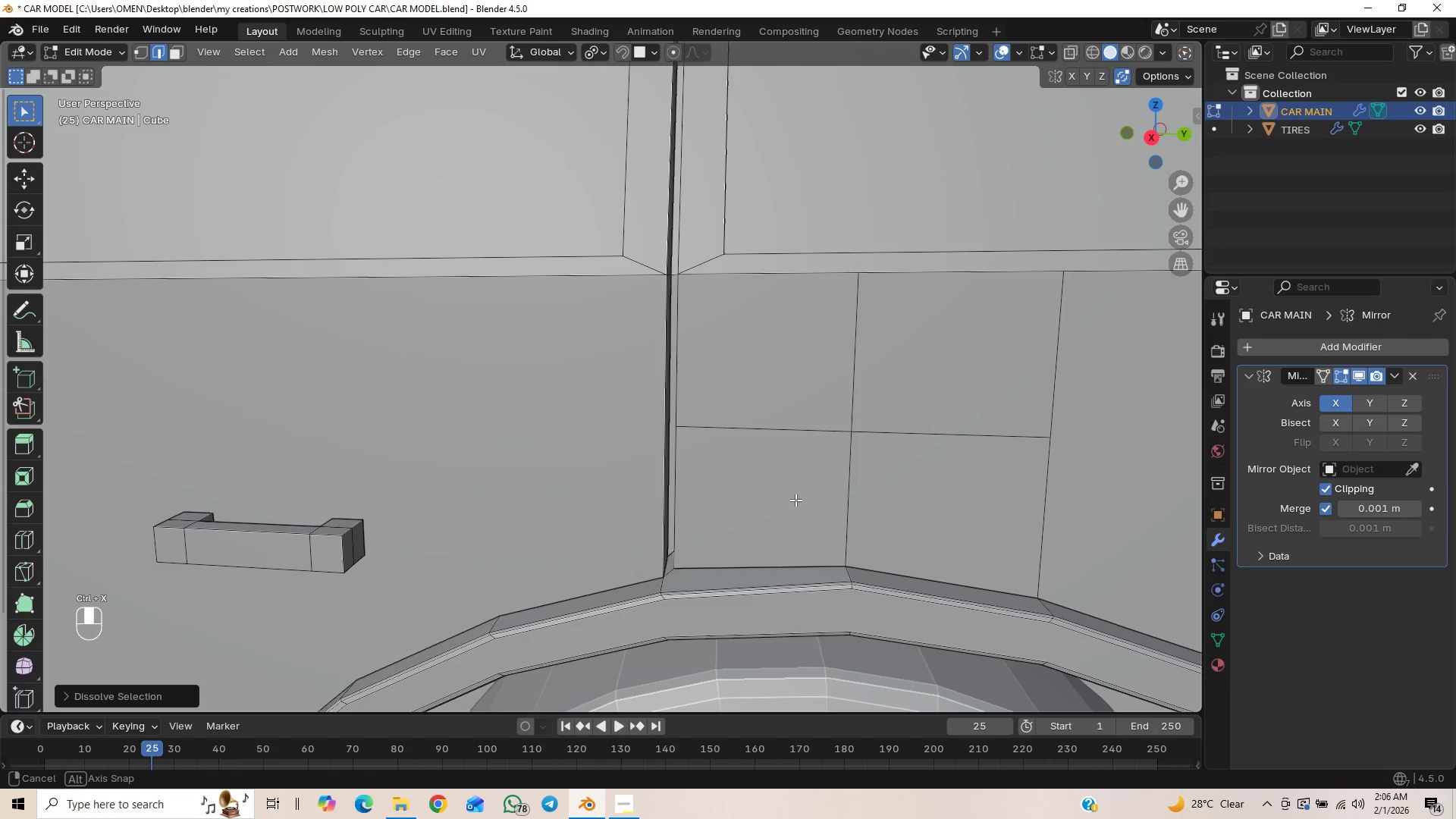 
scroll: coordinate [798, 497], scroll_direction: down, amount: 1.0
 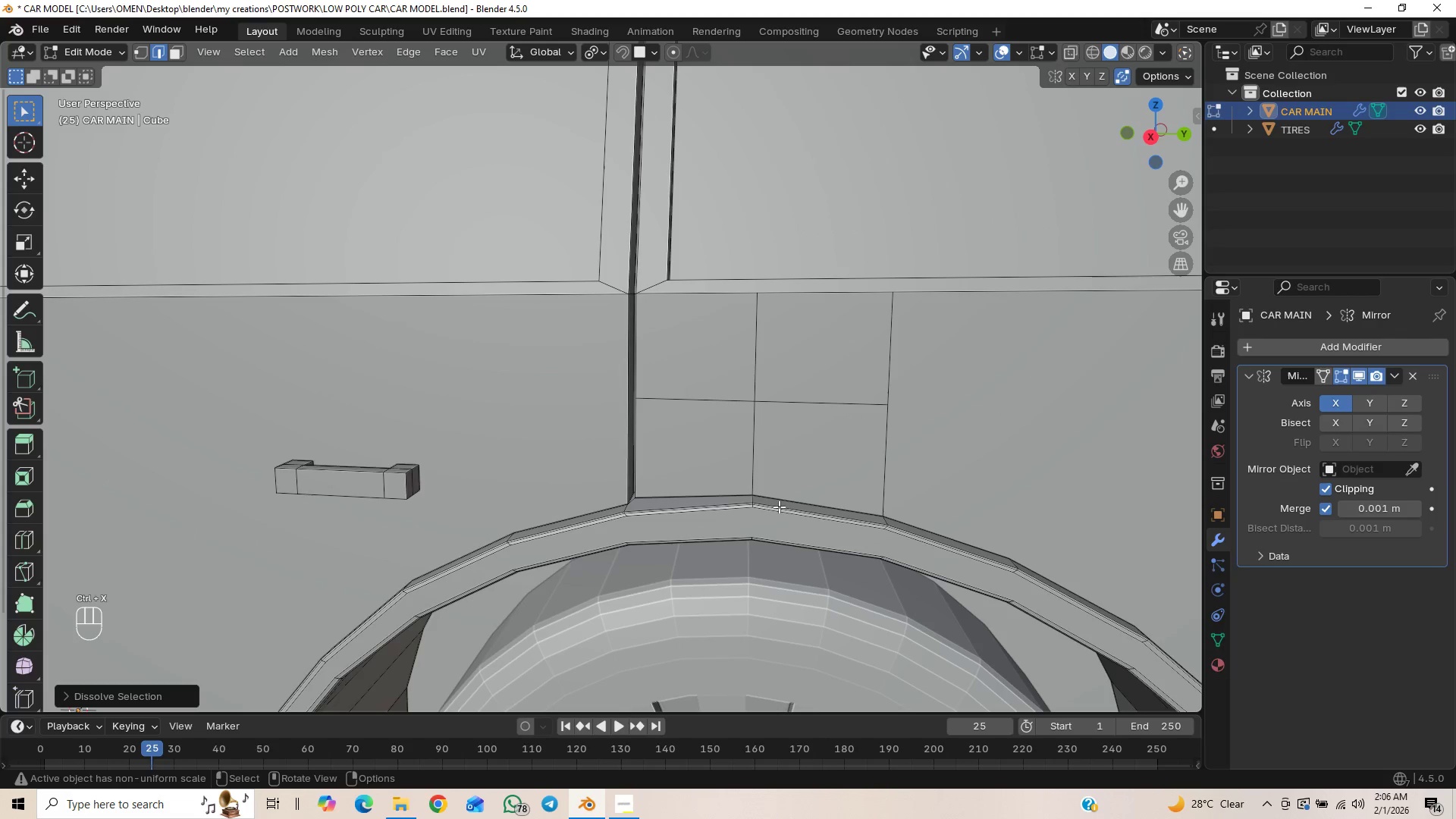 
key(Numpad3)
 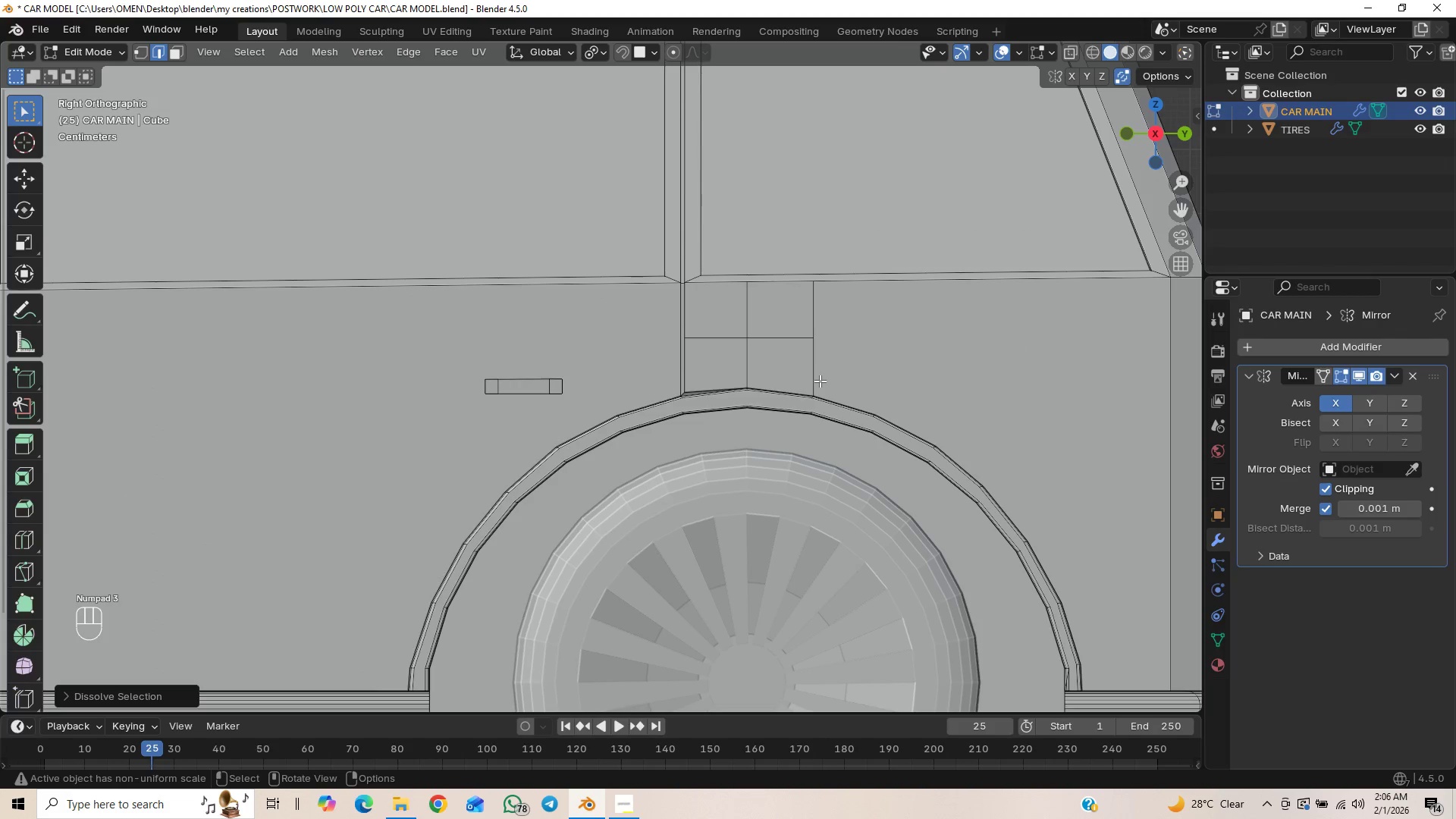 
scroll: coordinate [817, 383], scroll_direction: down, amount: 1.0
 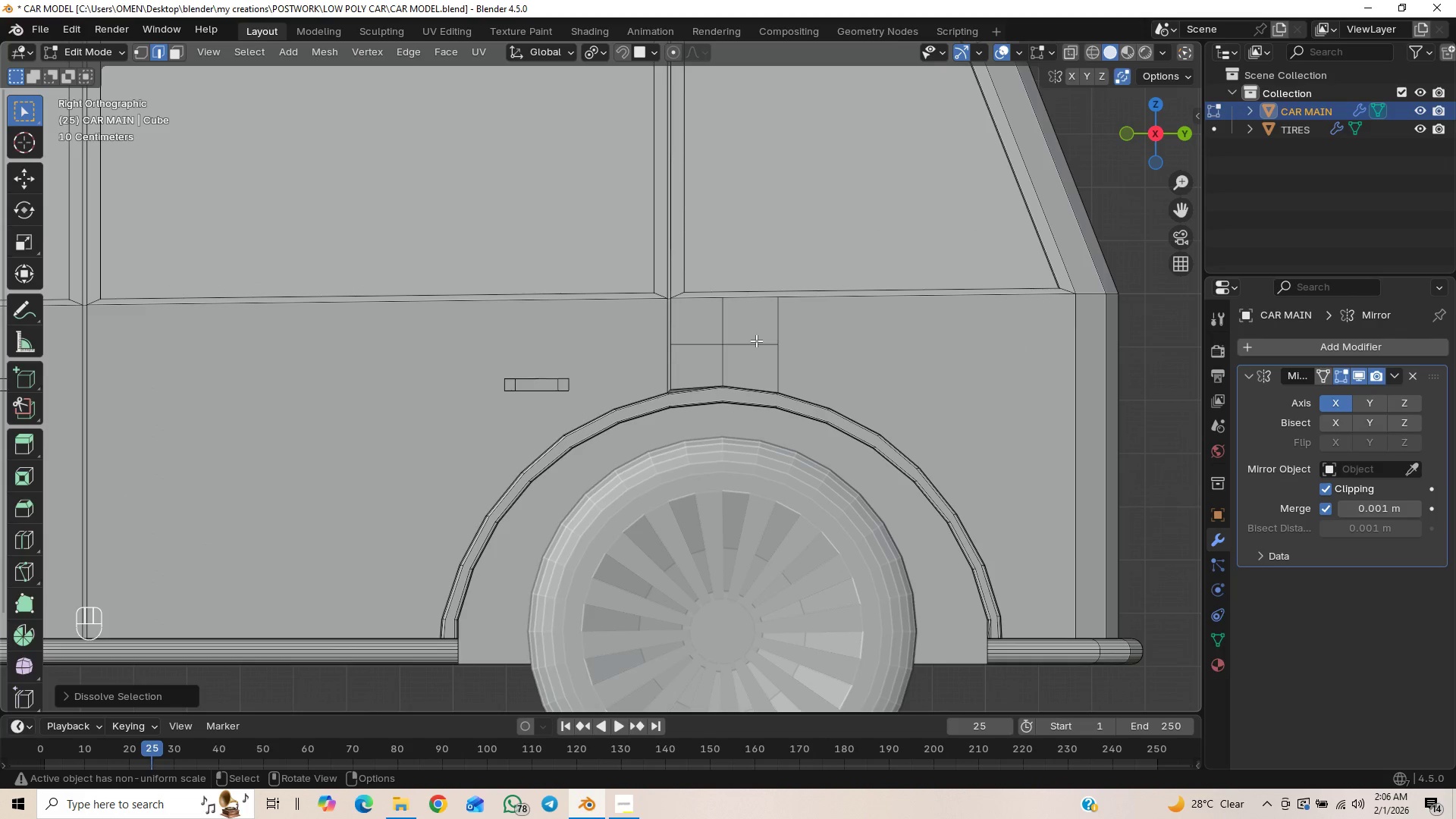 
left_click([754, 345])
 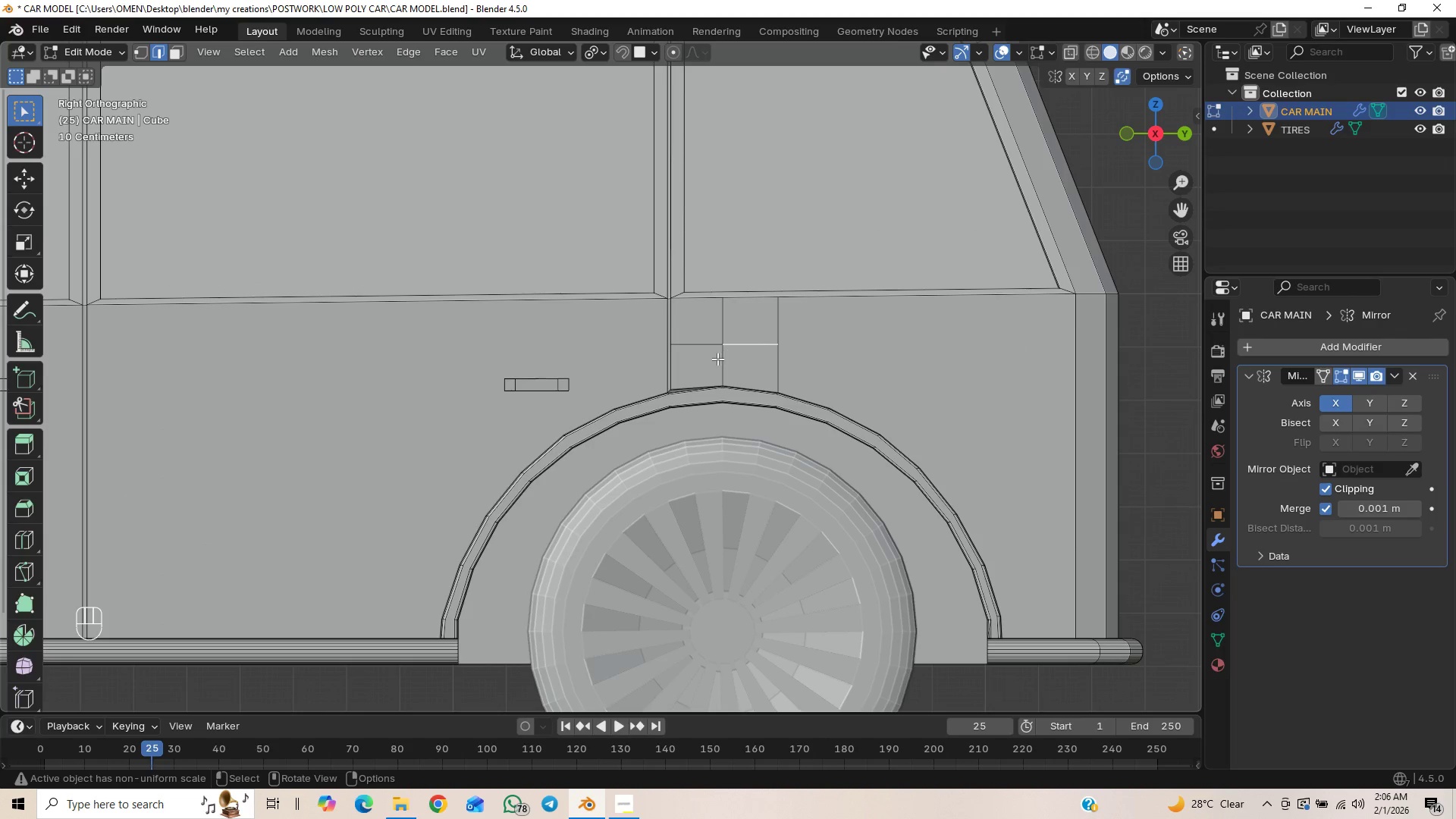 
hold_key(key=ShiftLeft, duration=0.86)
left_click([698, 341])
 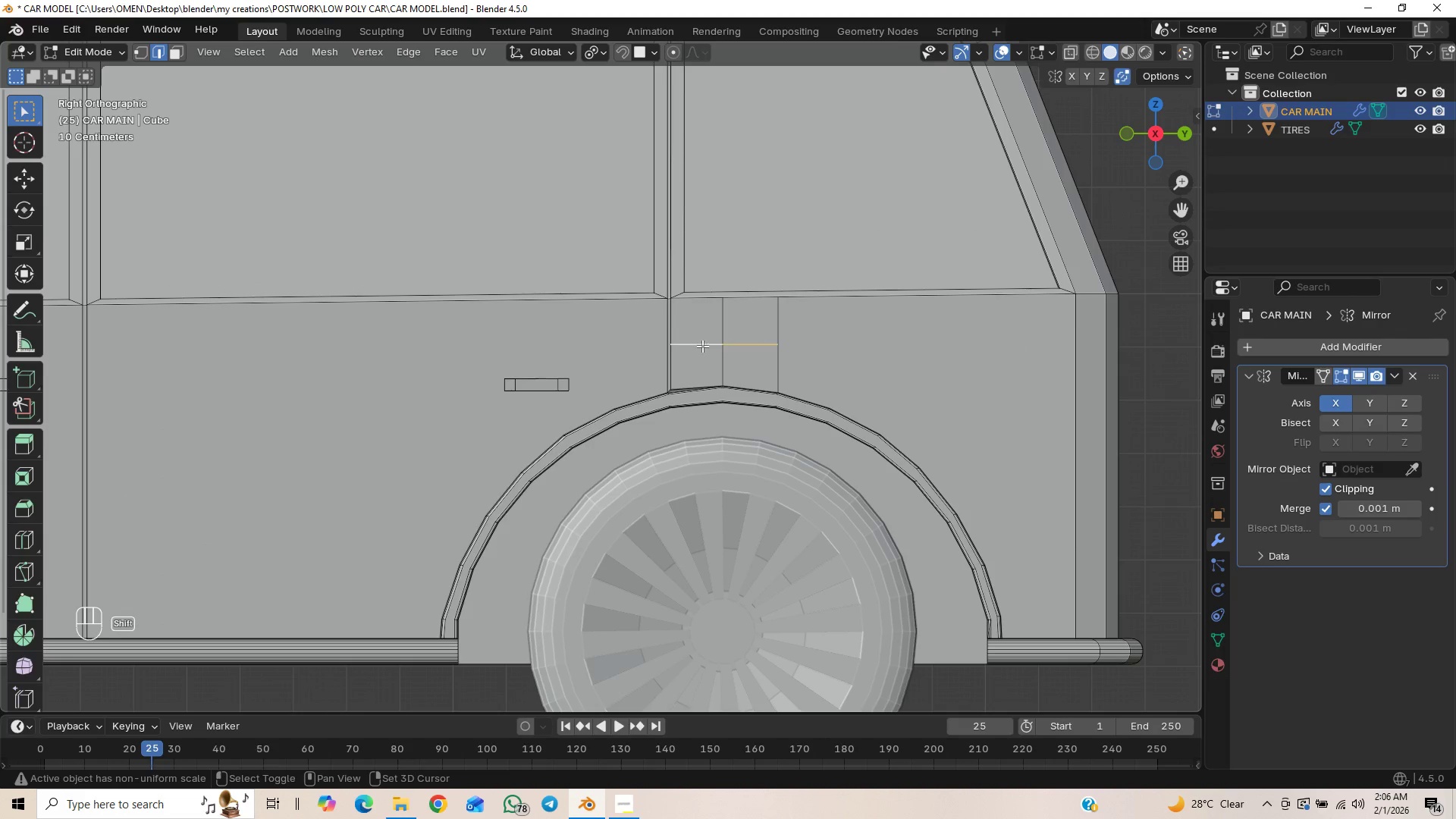 
type(gz)
 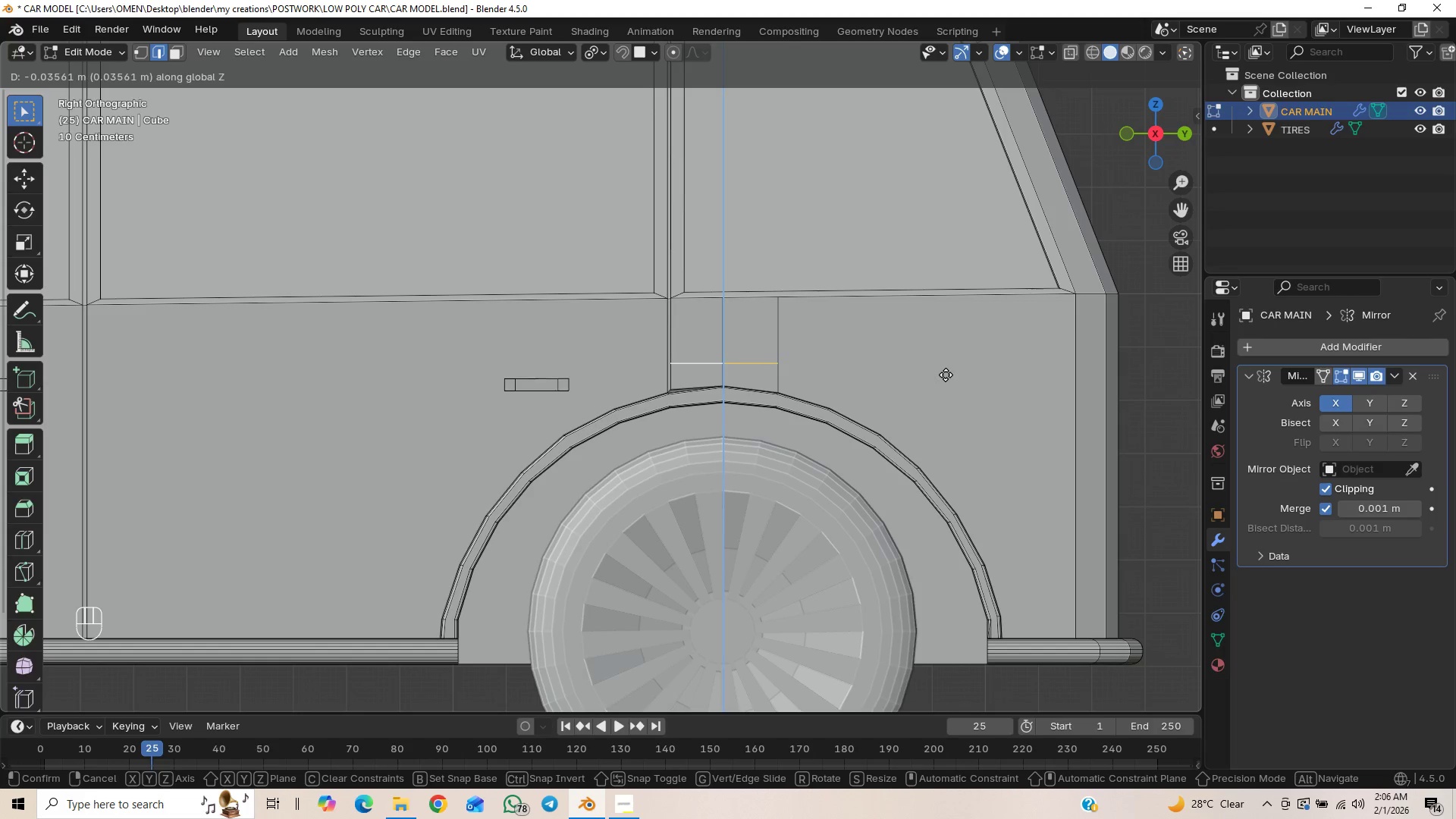 
wait(10.39)
 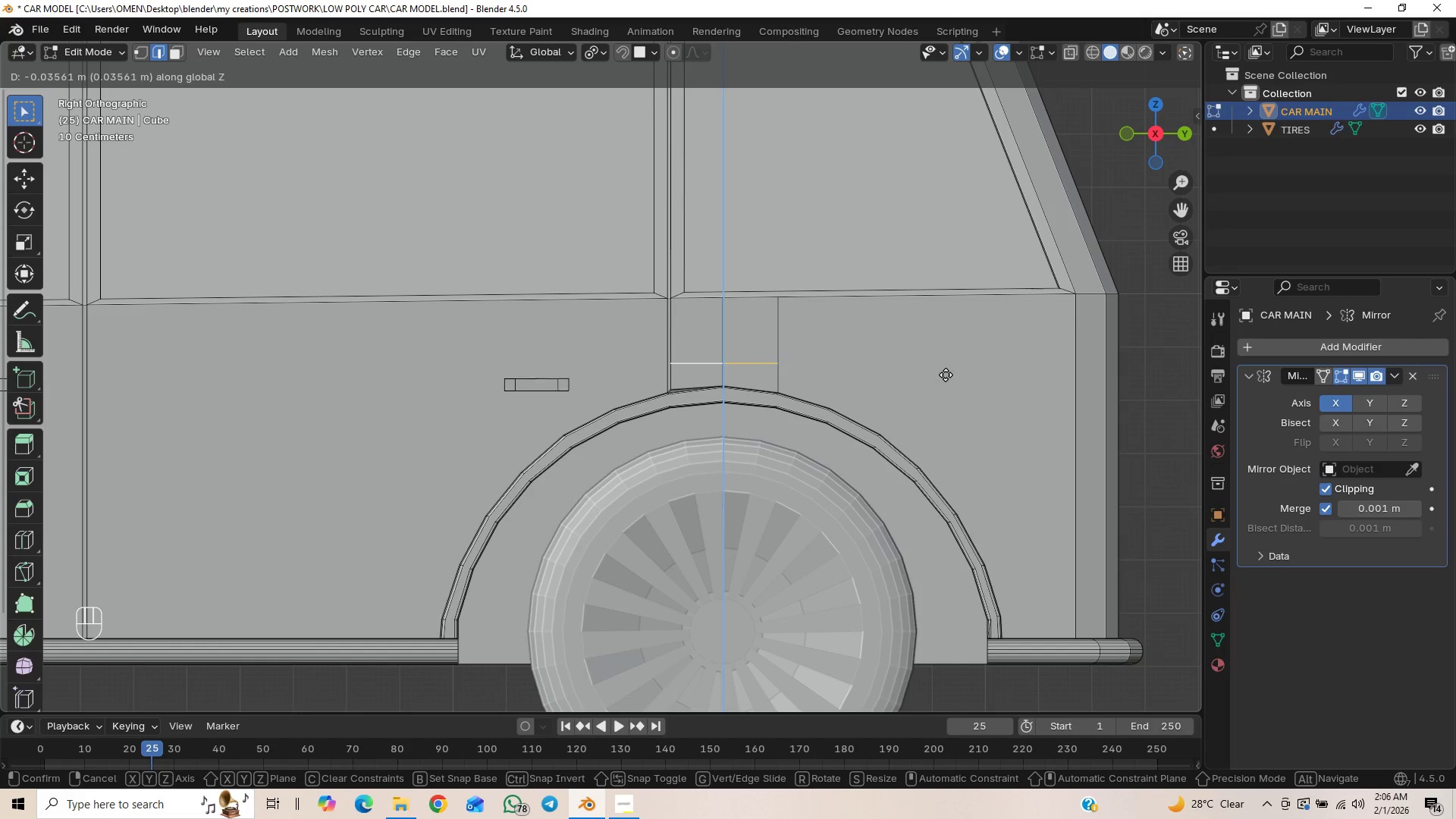 
left_click([945, 375])
 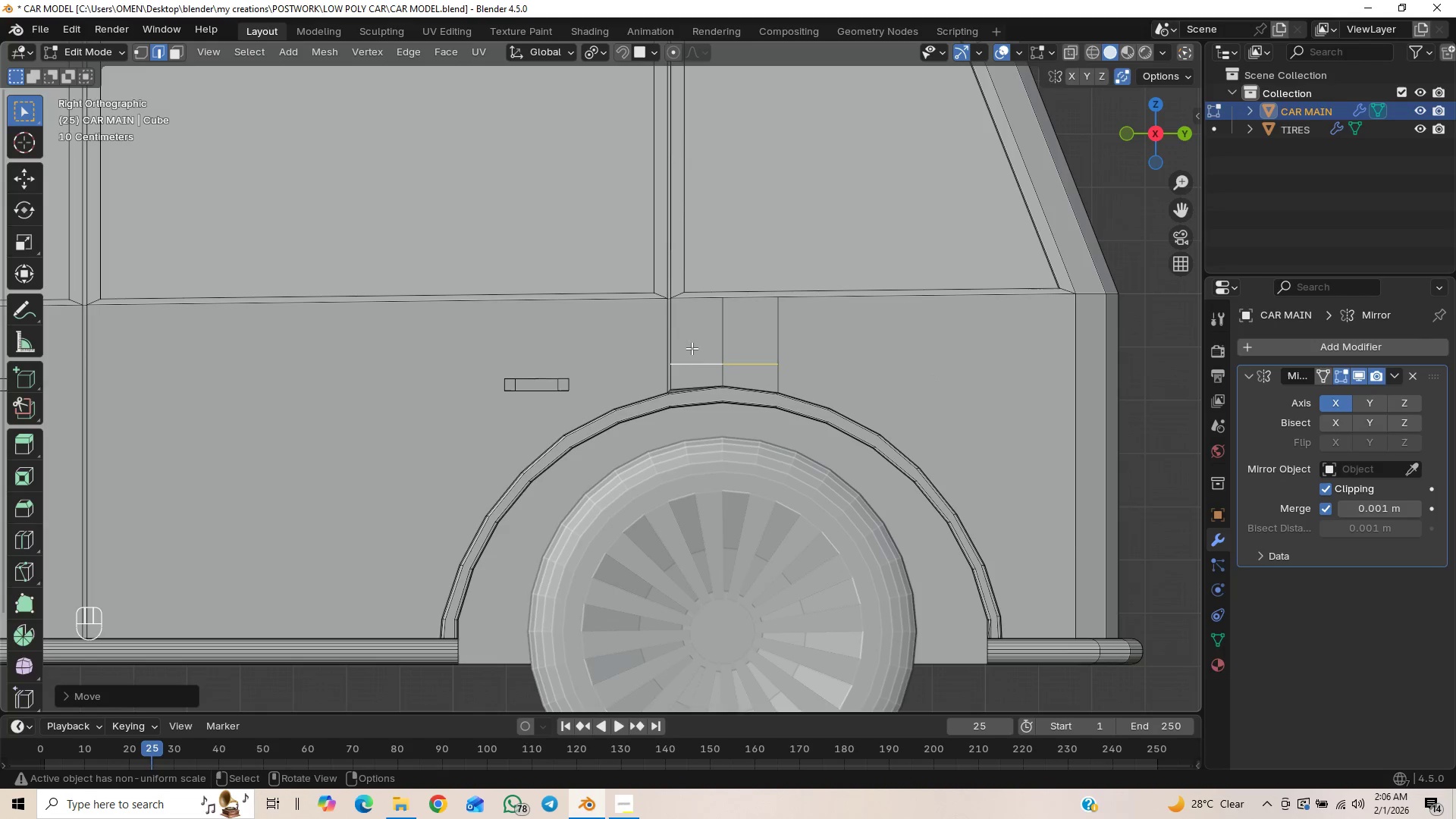 
scroll: coordinate [714, 342], scroll_direction: down, amount: 2.0
 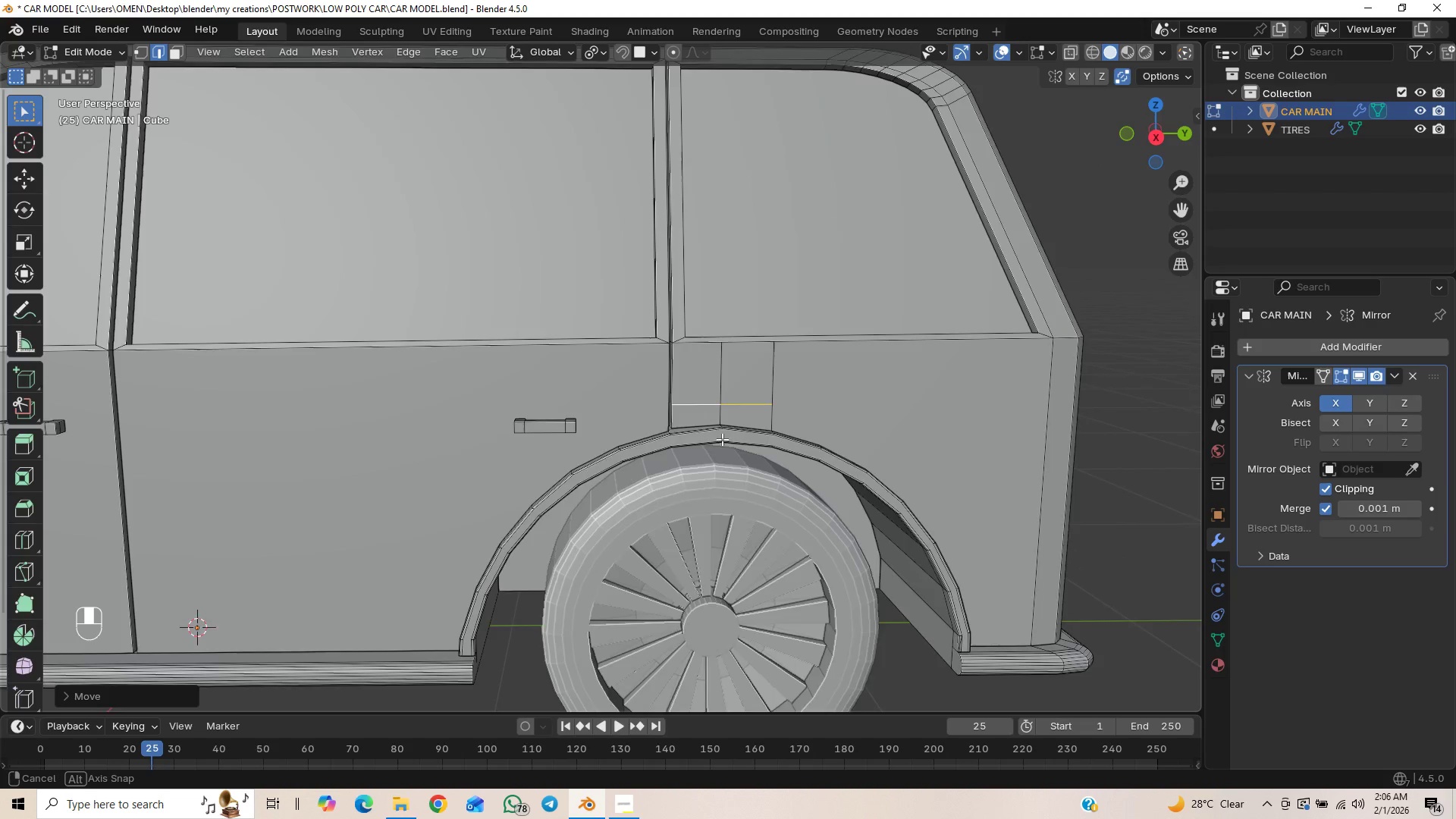 
wait(6.81)
 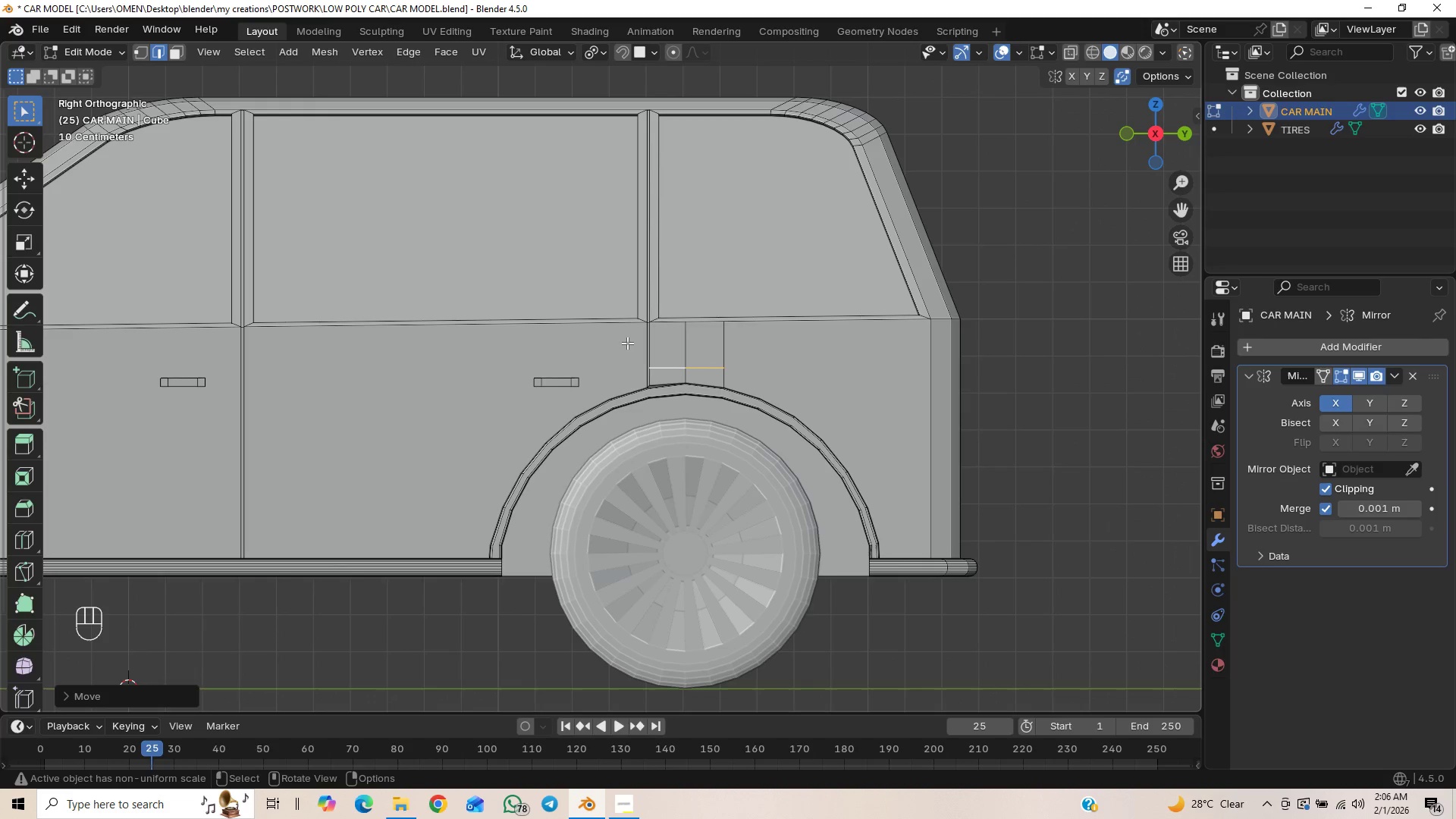 
scroll: coordinate [719, 418], scroll_direction: down, amount: 1.0
 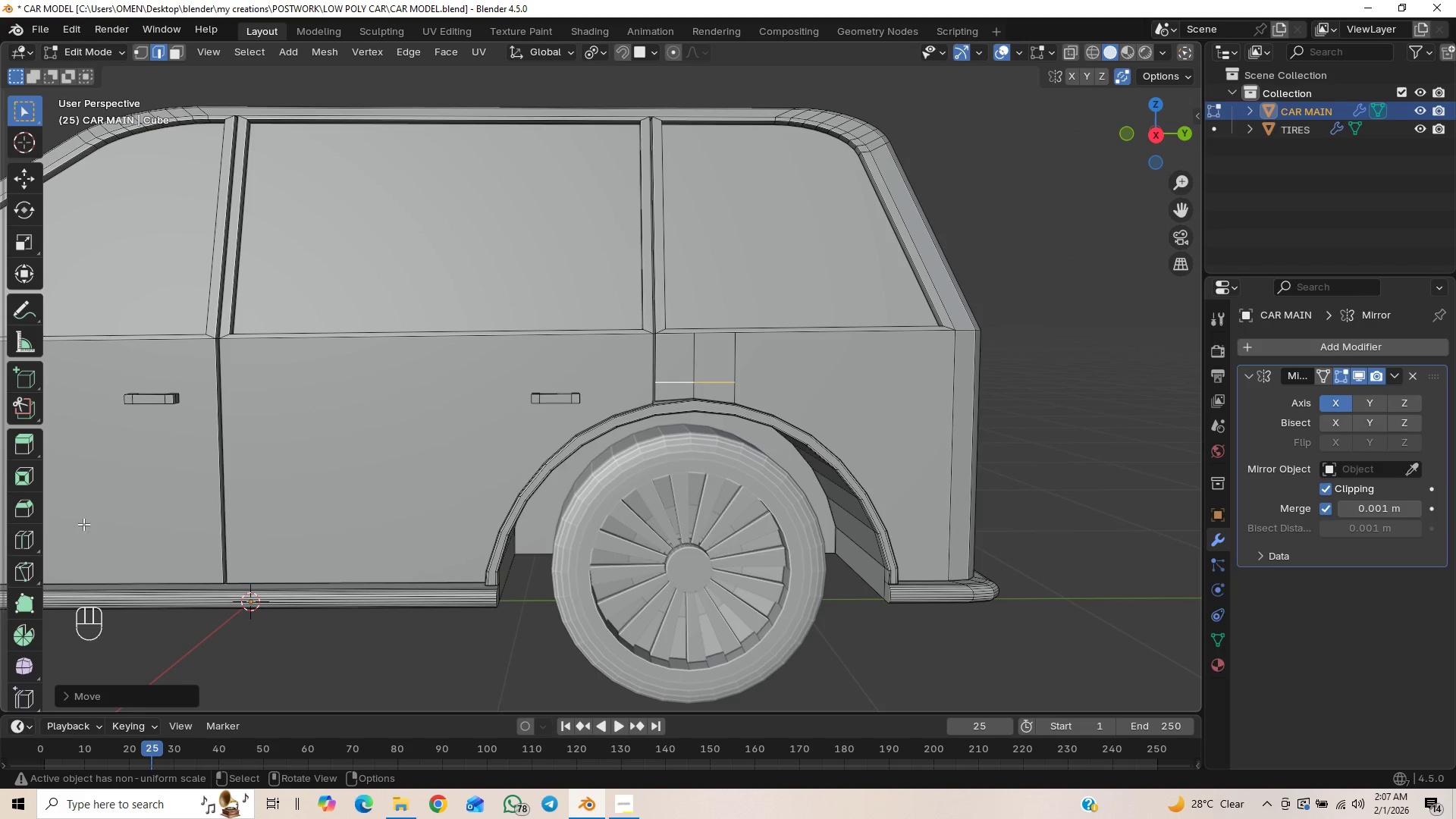 
left_click([27, 541])
 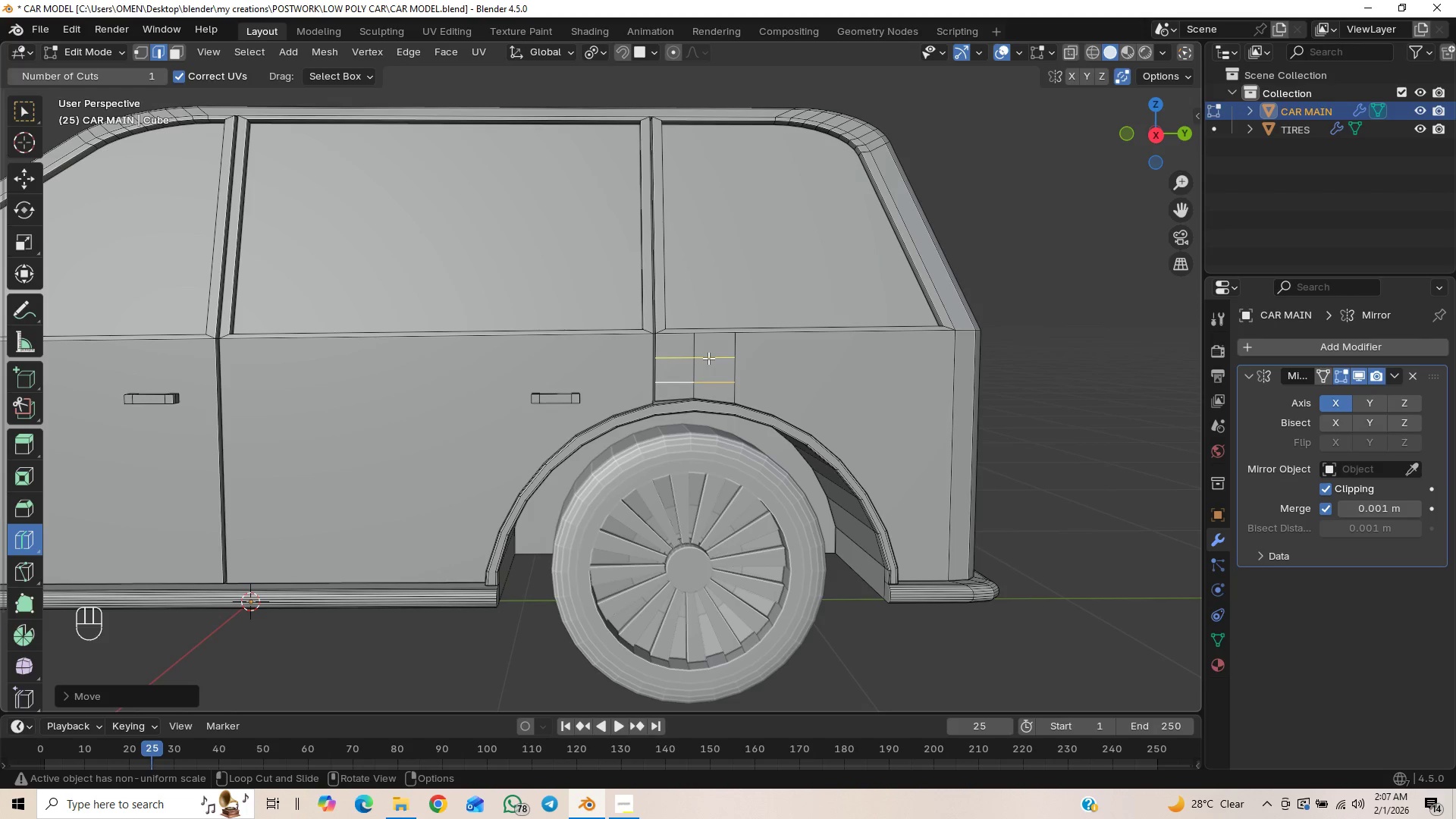 
left_click([708, 358])
 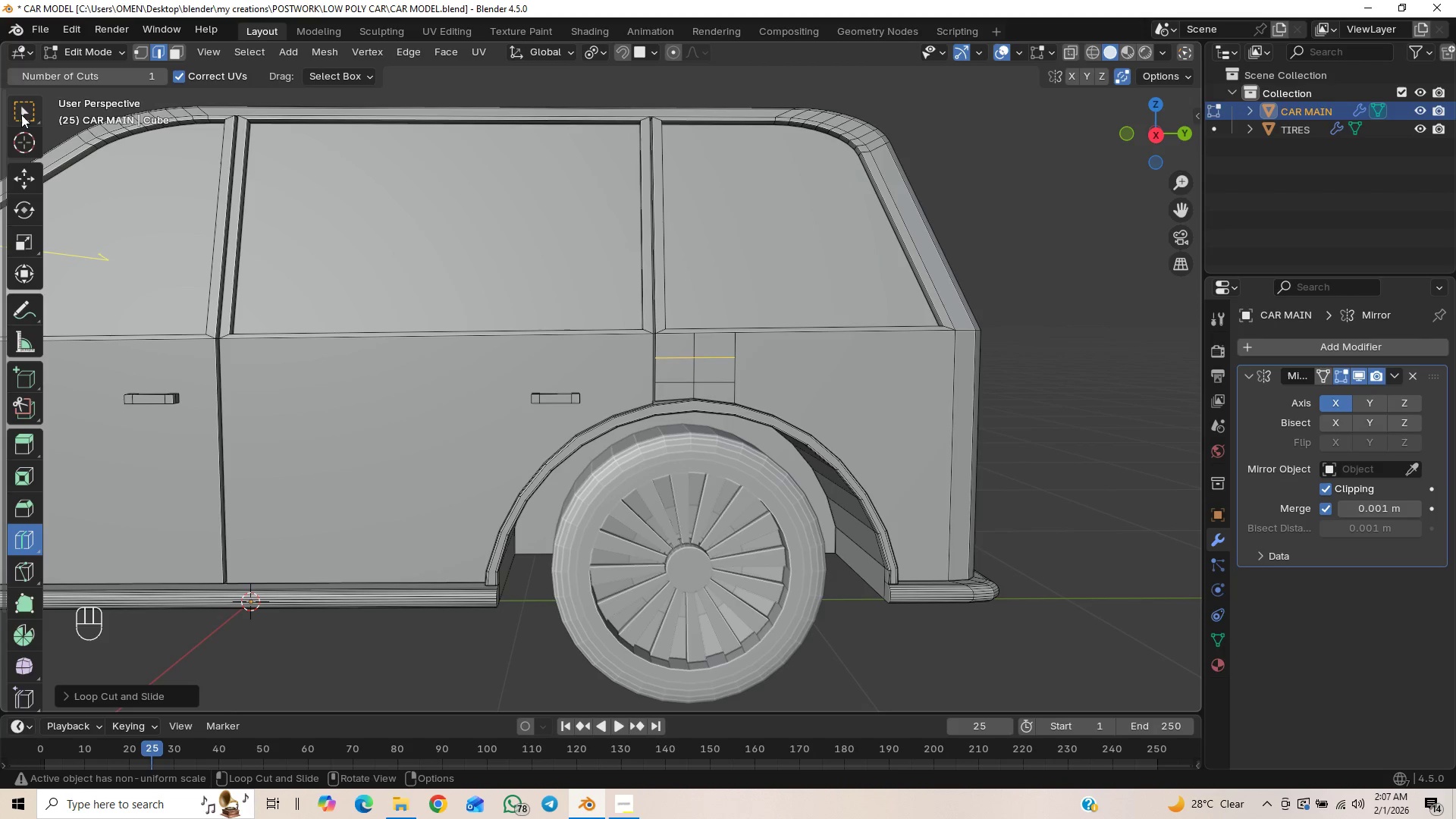 
left_click([22, 113])
 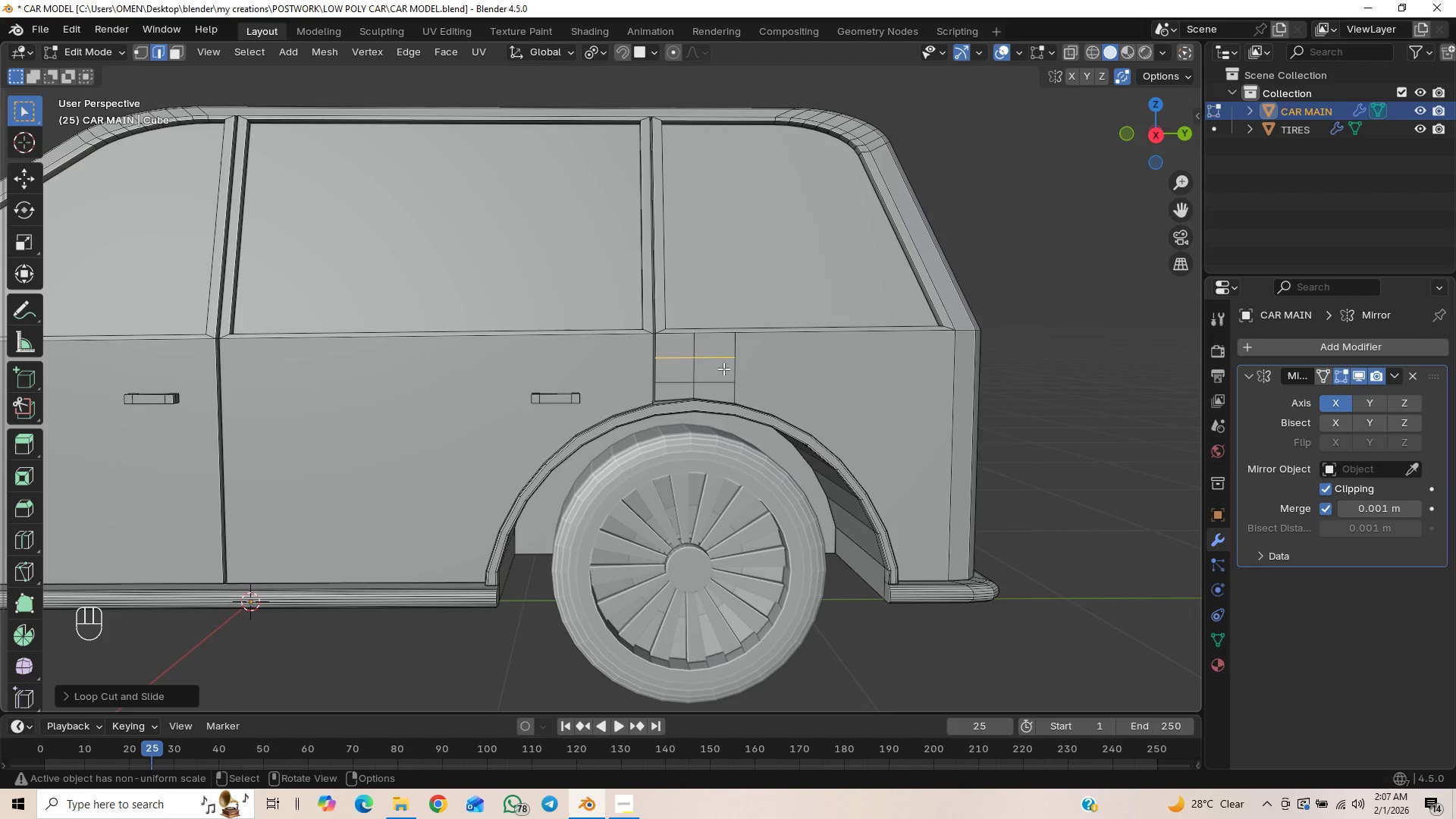 
key(3)
 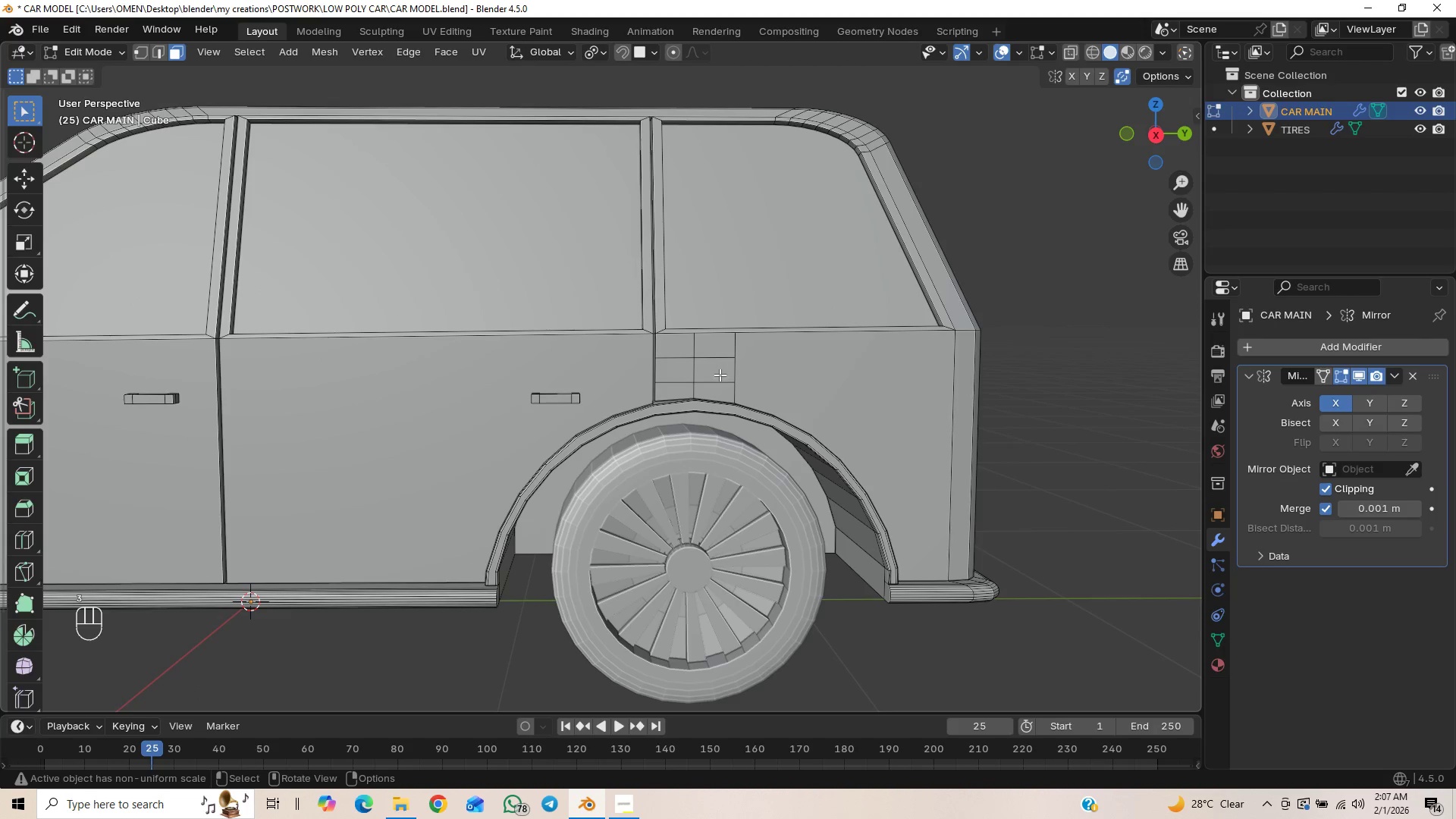 
left_click([720, 373])
 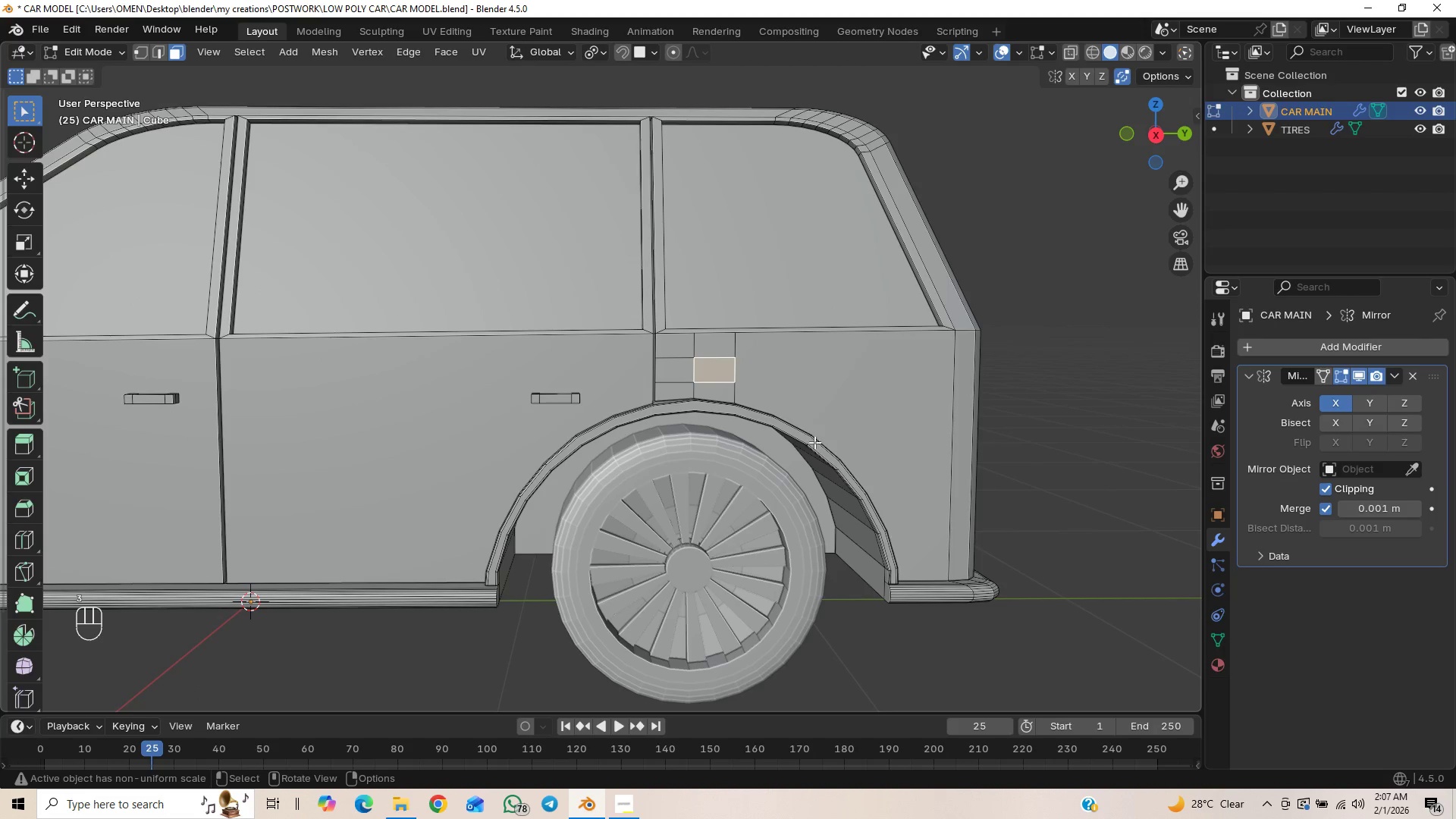 
scroll: coordinate [820, 436], scroll_direction: up, amount: 3.0
 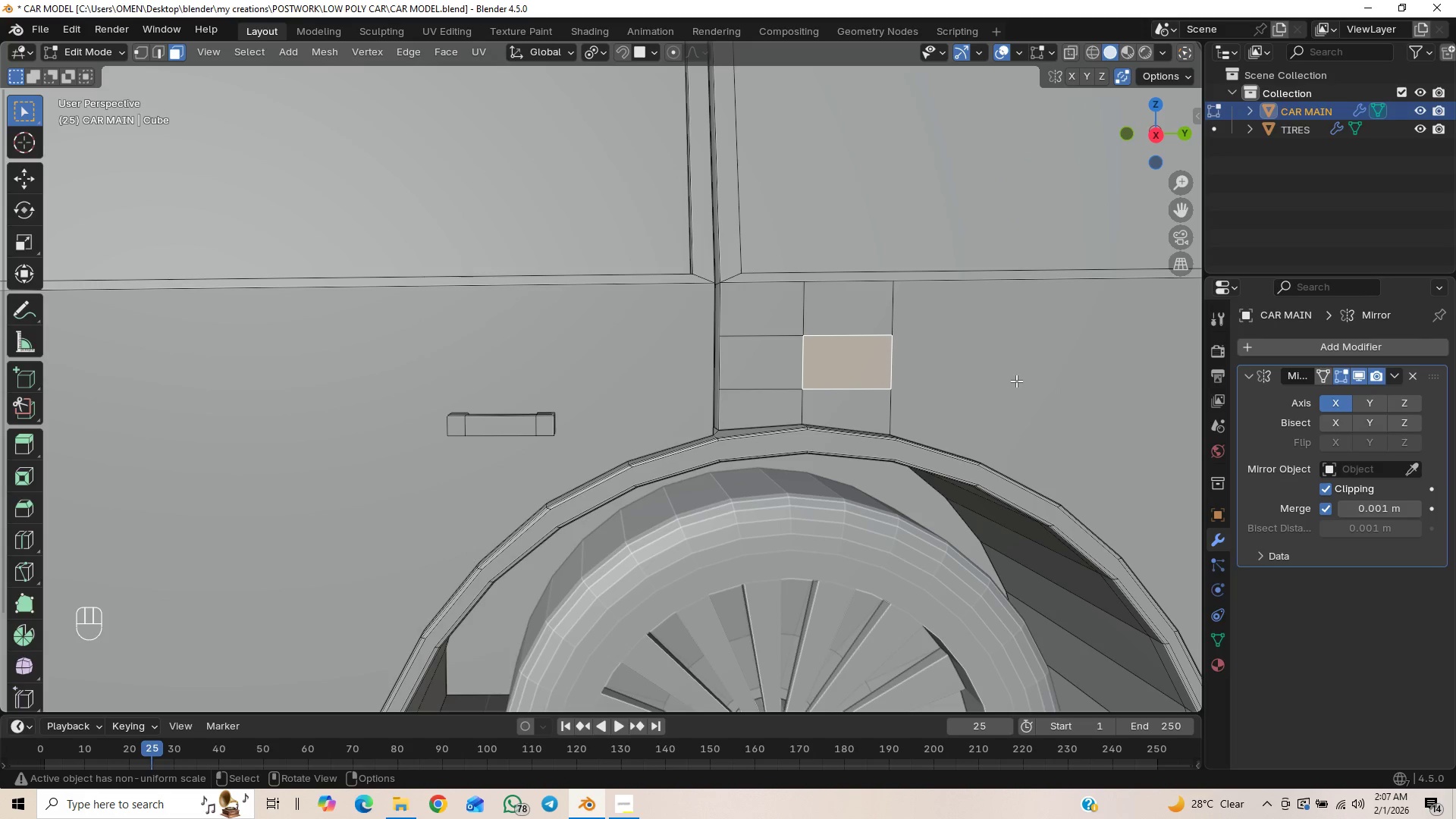 
key(I)
 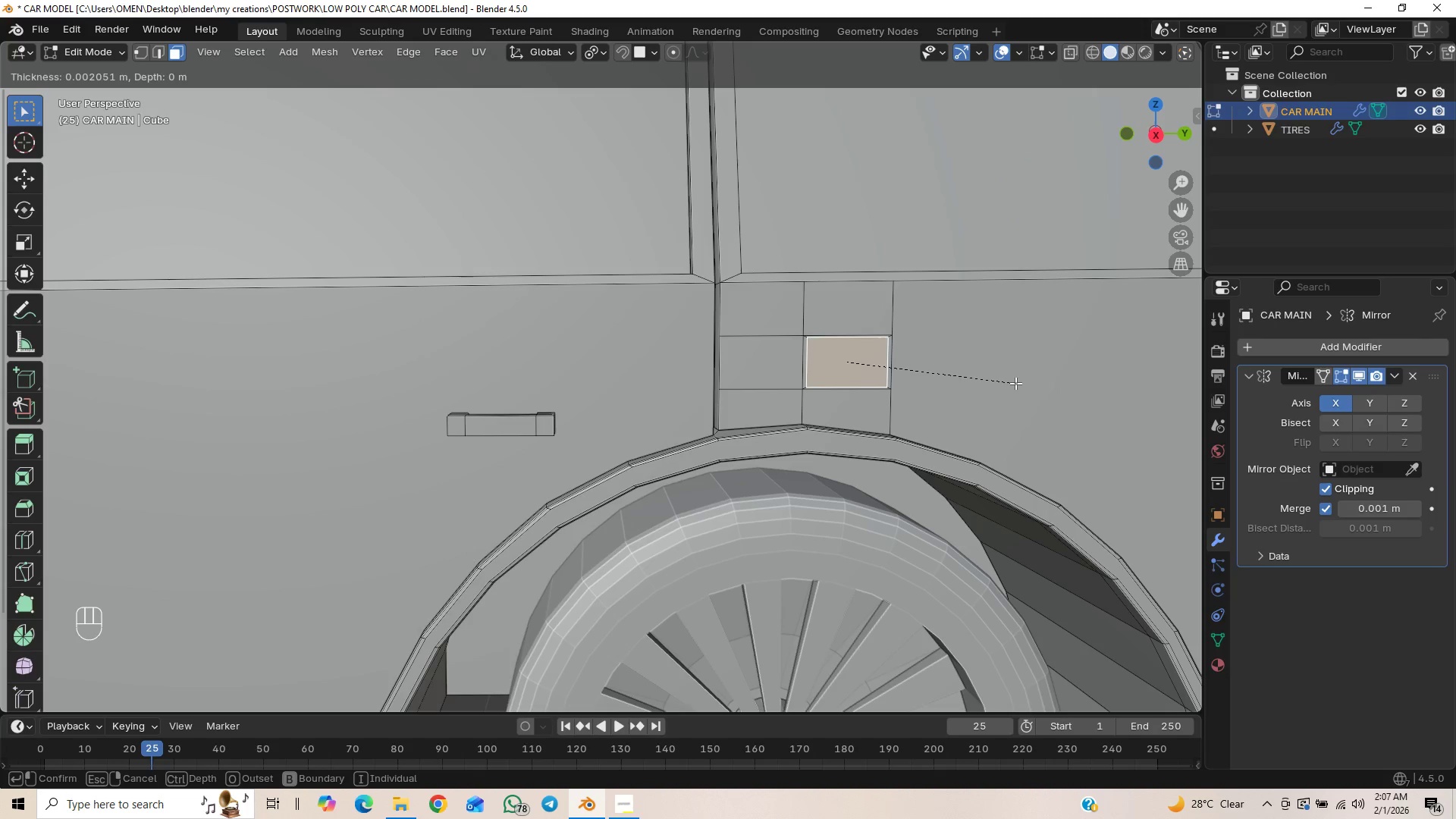 
wait(5.41)
 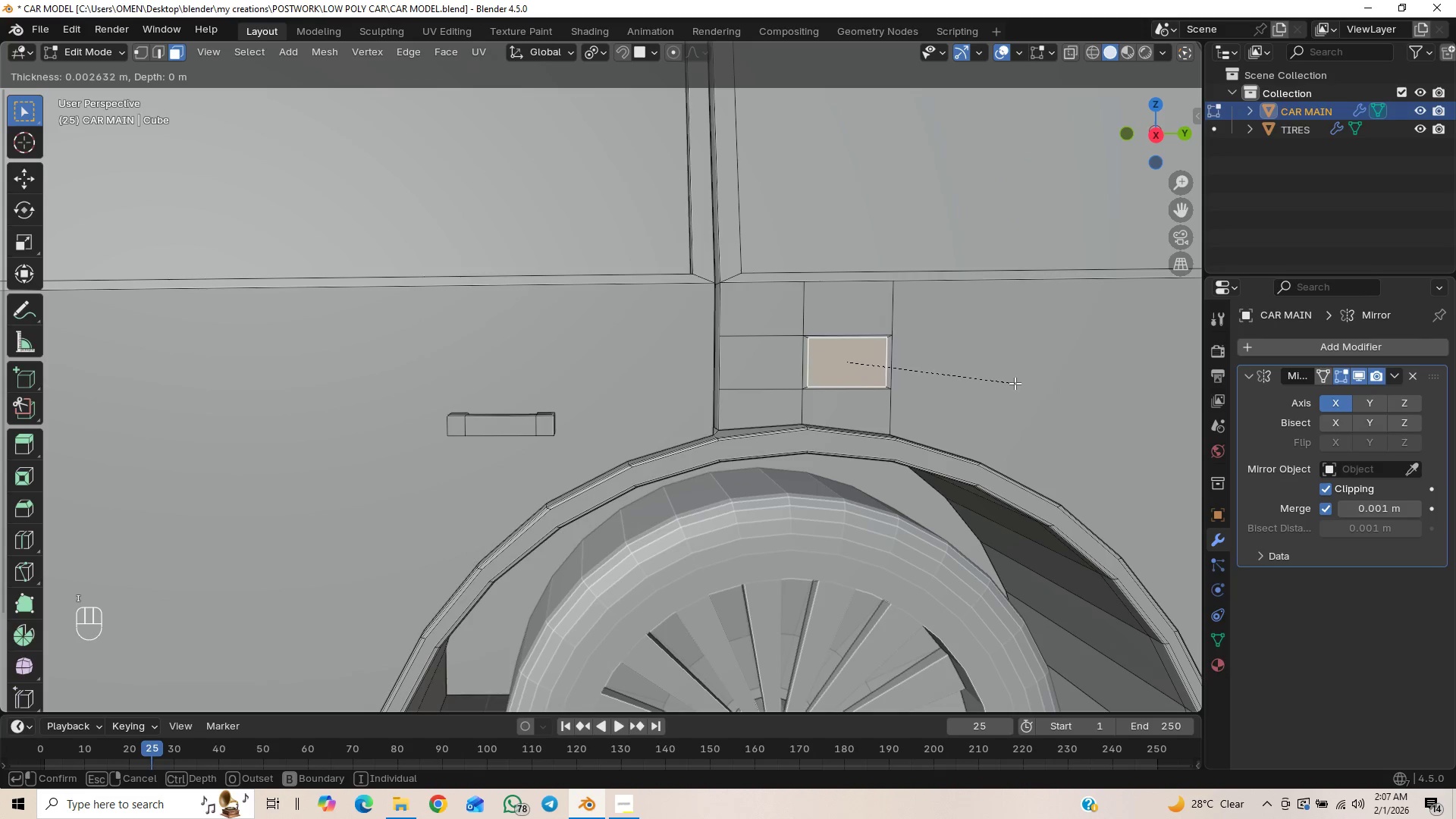 
hold_key(key=ShiftLeft, duration=1.5)
 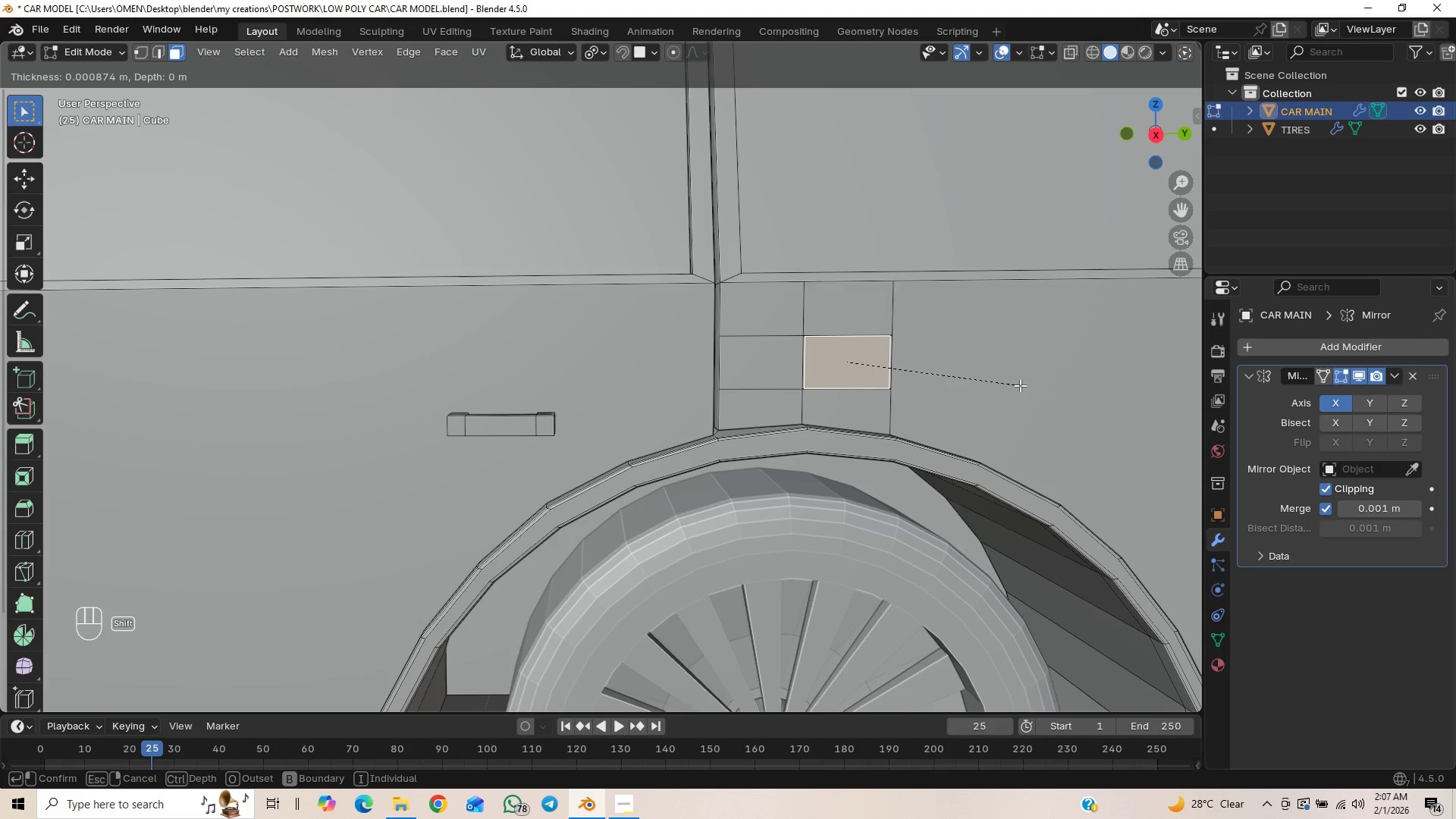 
hold_key(key=ShiftLeft, duration=1.39)
left_click([1020, 385])
 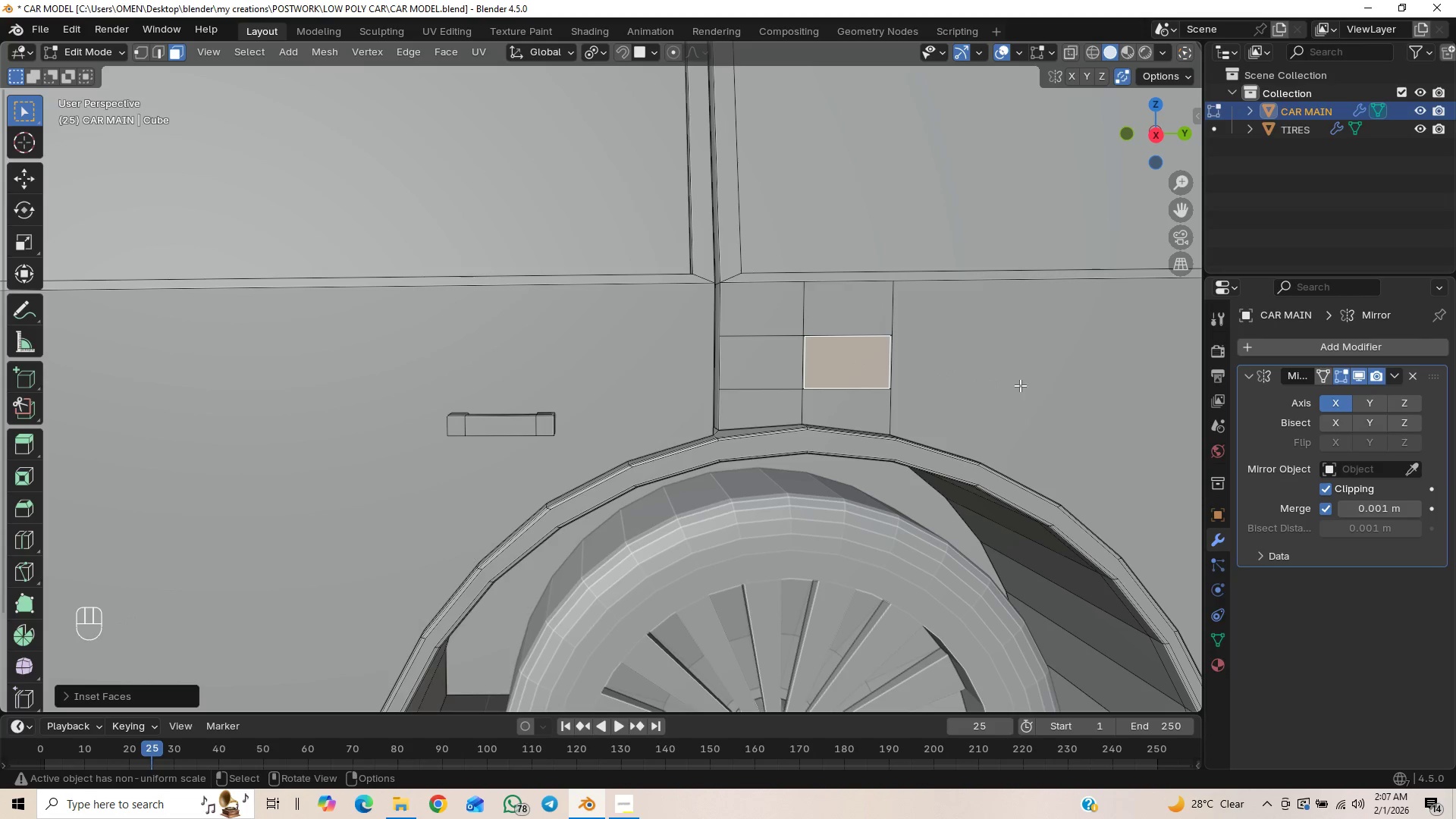 
hold_key(key=ShiftLeft, duration=0.36)
 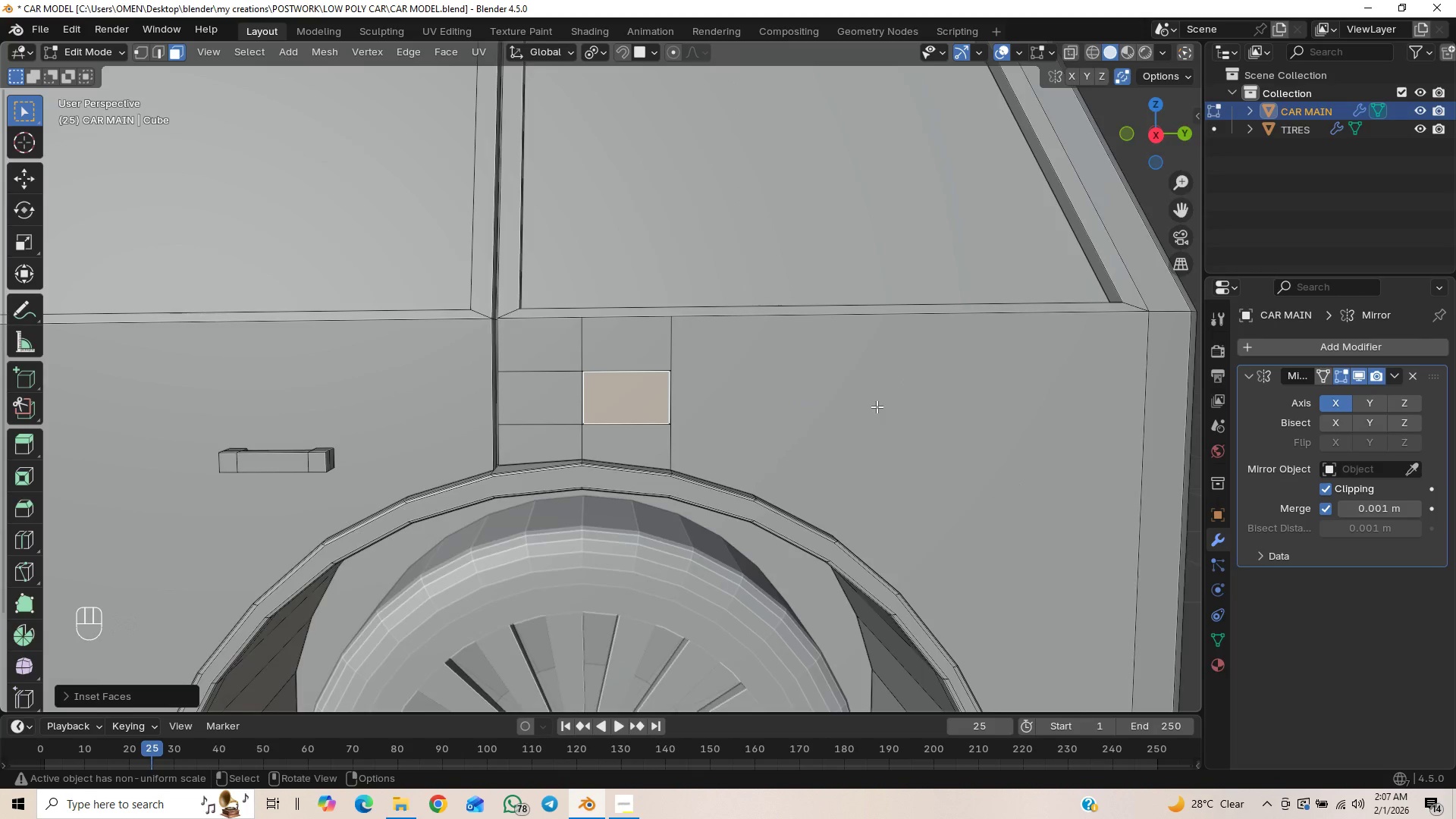 
scroll: coordinate [877, 408], scroll_direction: up, amount: 3.0
 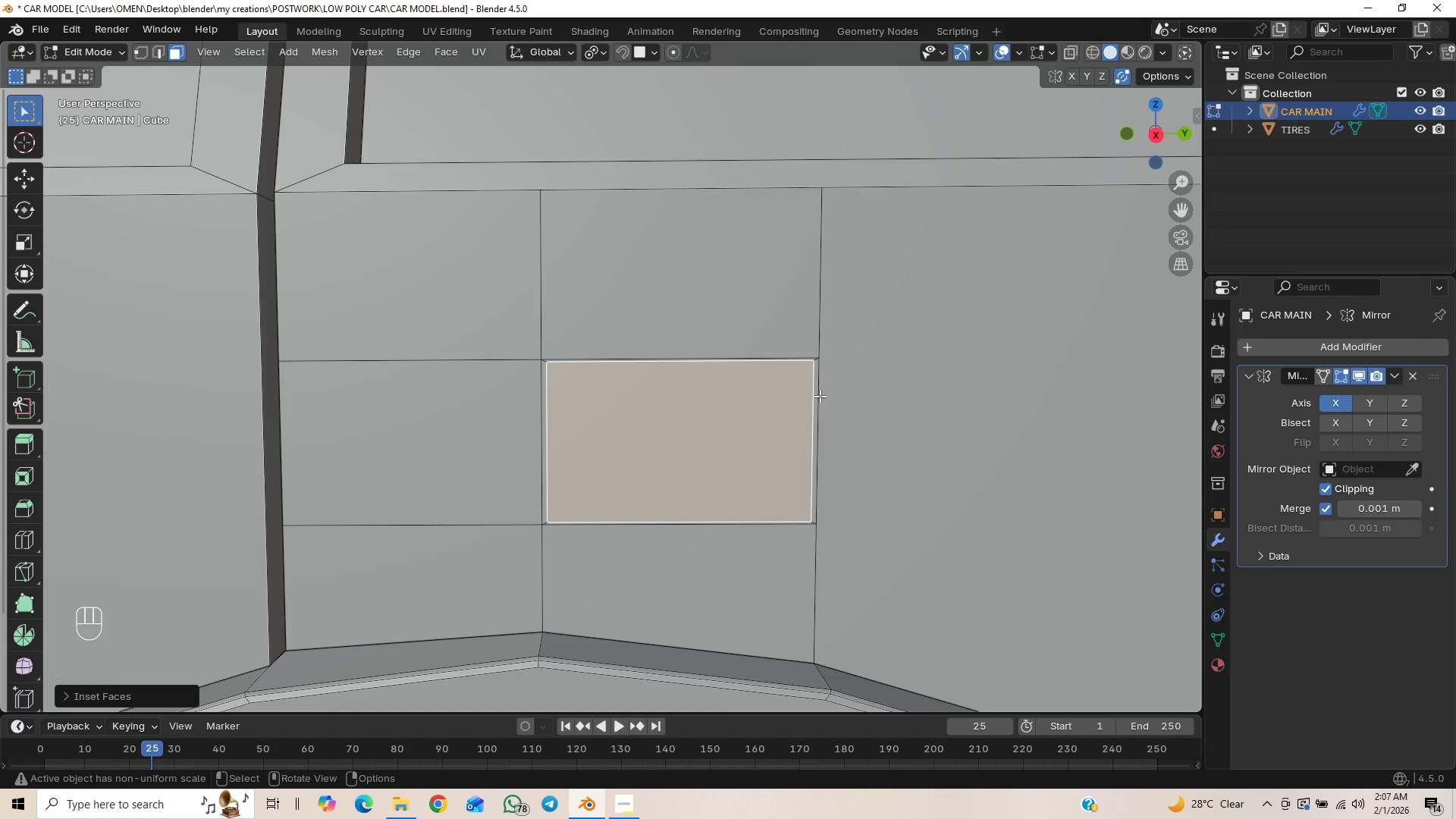 
left_click([817, 394])
 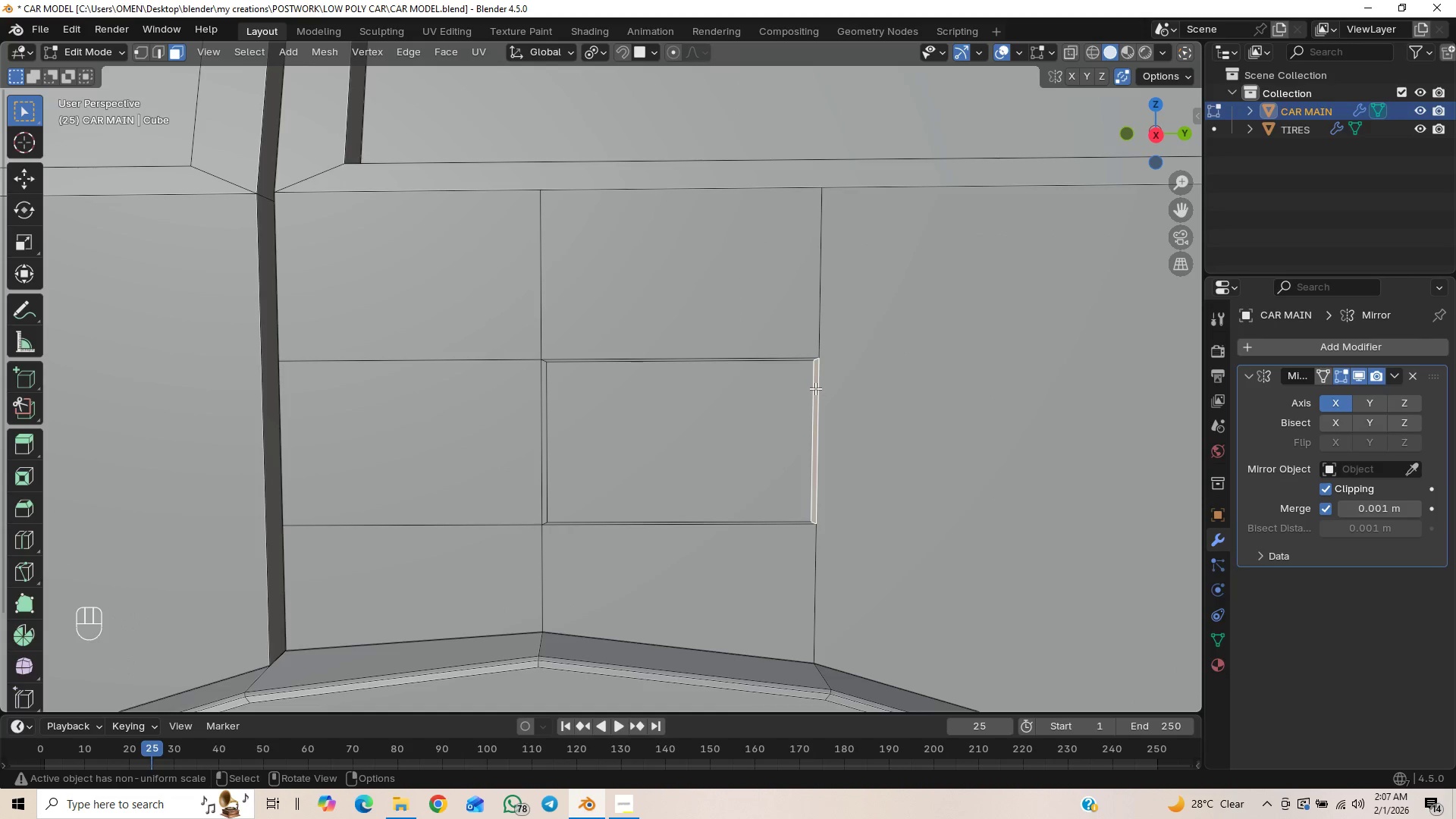 
hold_key(key=ShiftLeft, duration=1.5)
 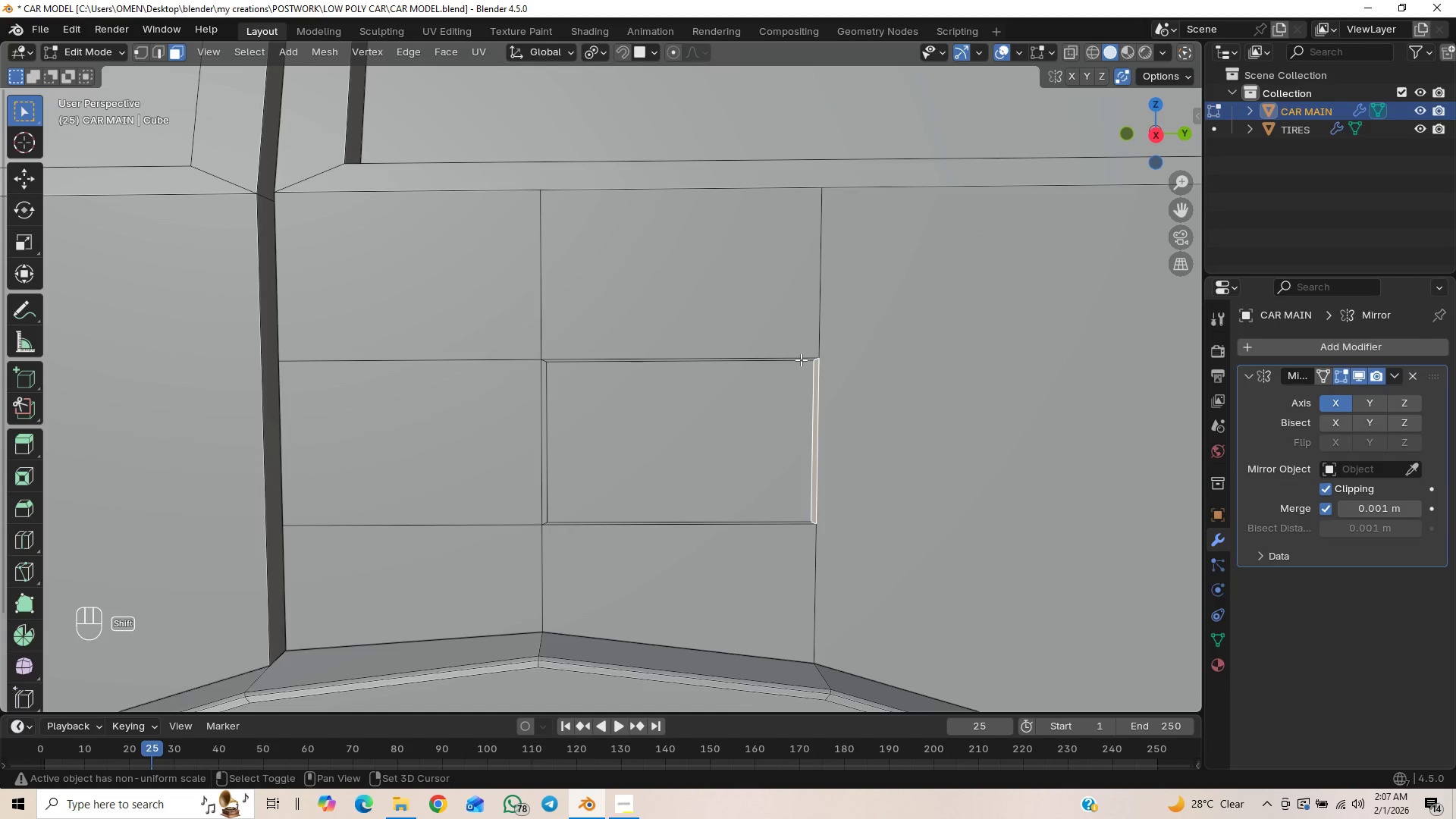 
hold_key(key=ShiftLeft, duration=1.5)
left_click([801, 359])
 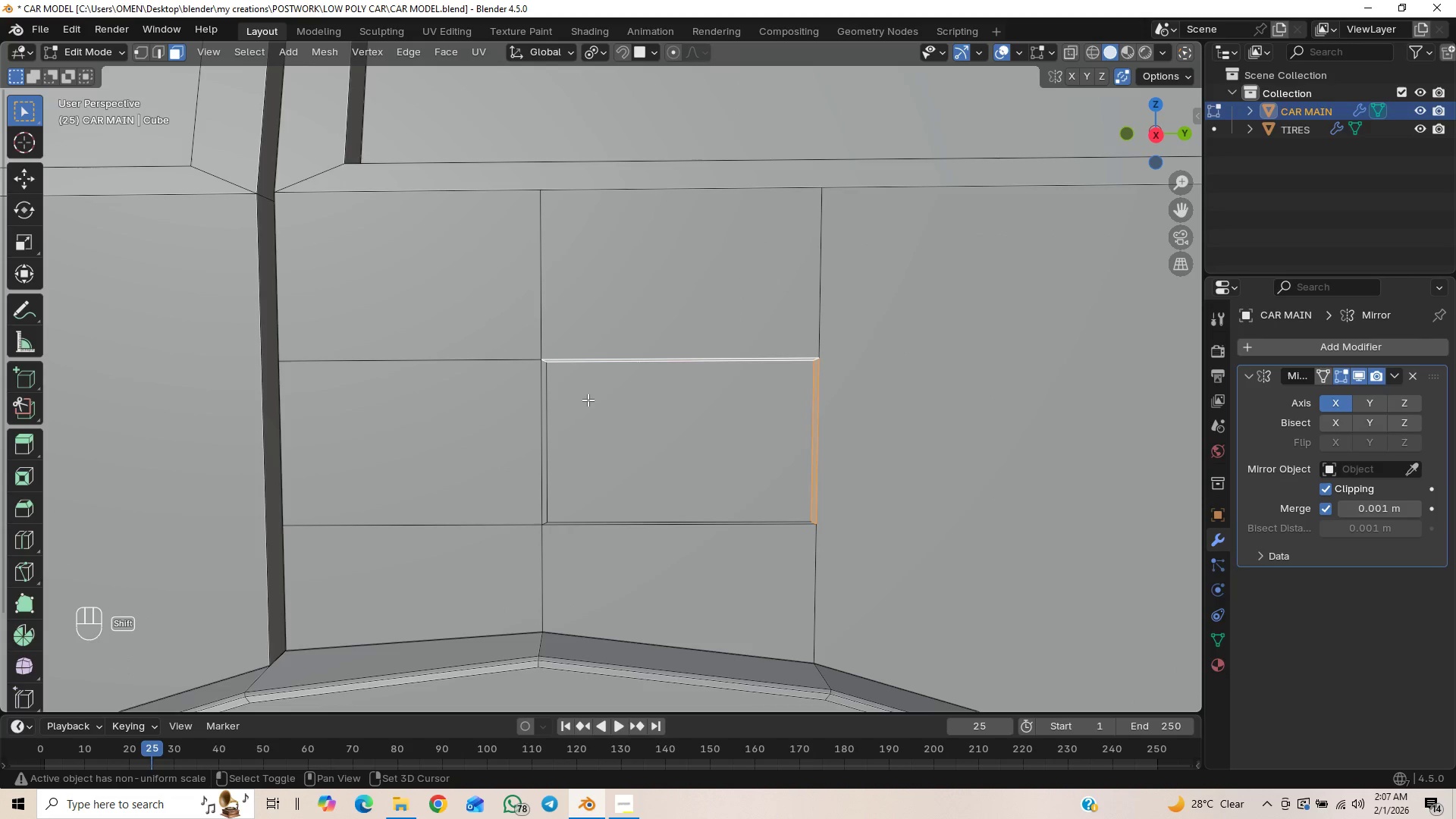 
hold_key(key=ShiftLeft, duration=1.52)
left_click([544, 400])
 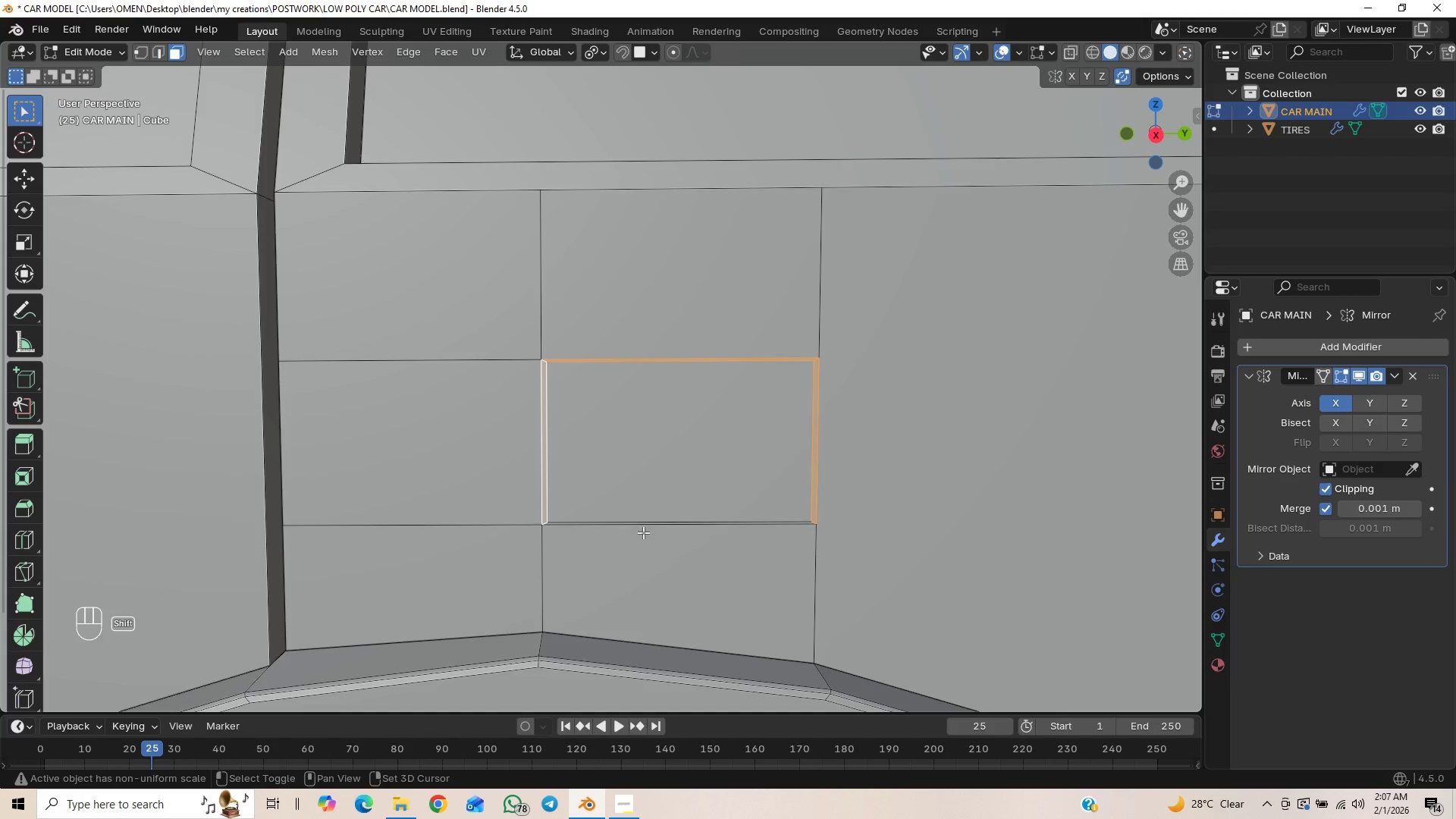 
hold_key(key=ShiftLeft, duration=1.5)
 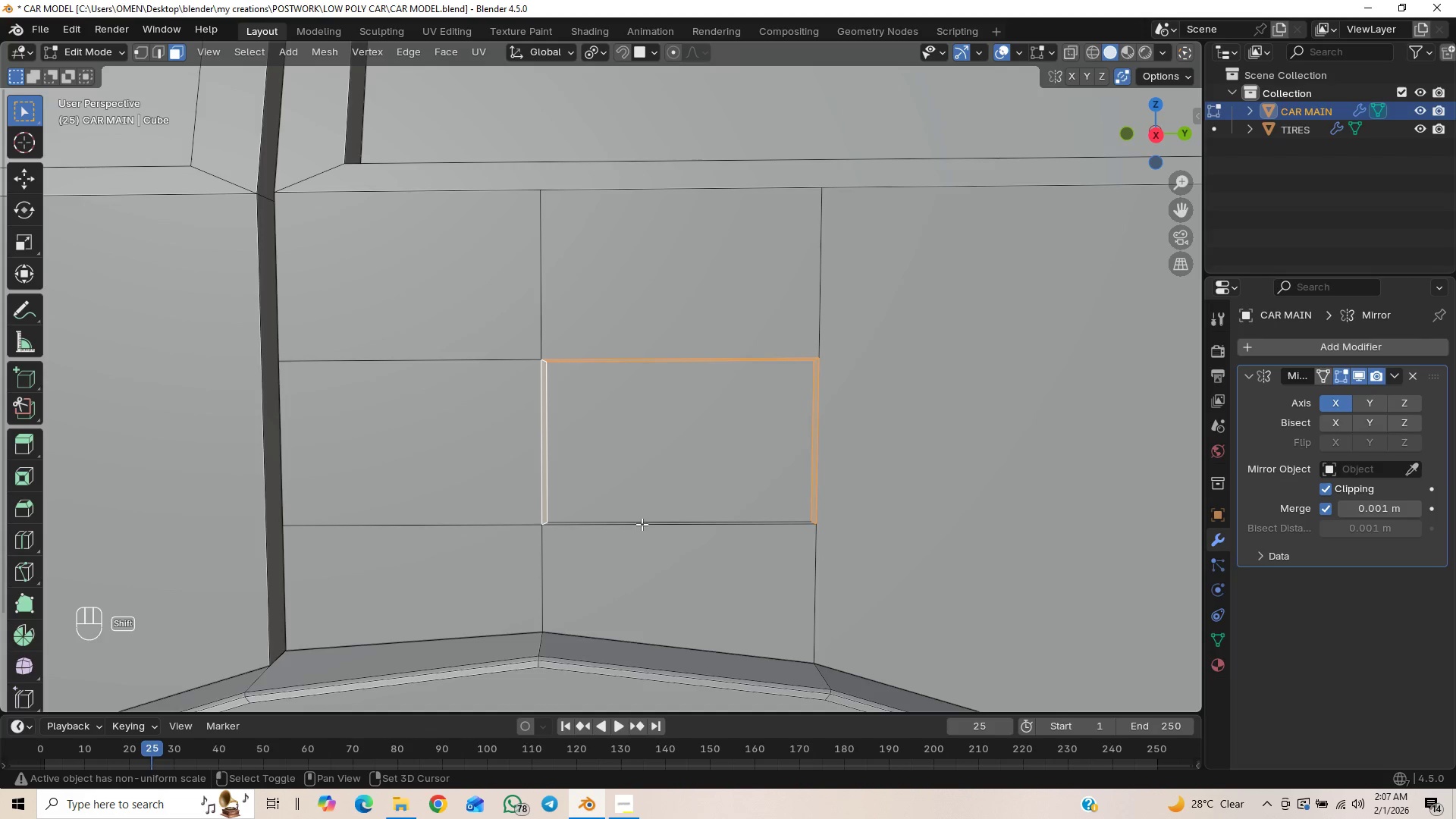 
hold_key(key=ShiftLeft, duration=1.36)
left_click([643, 522])
 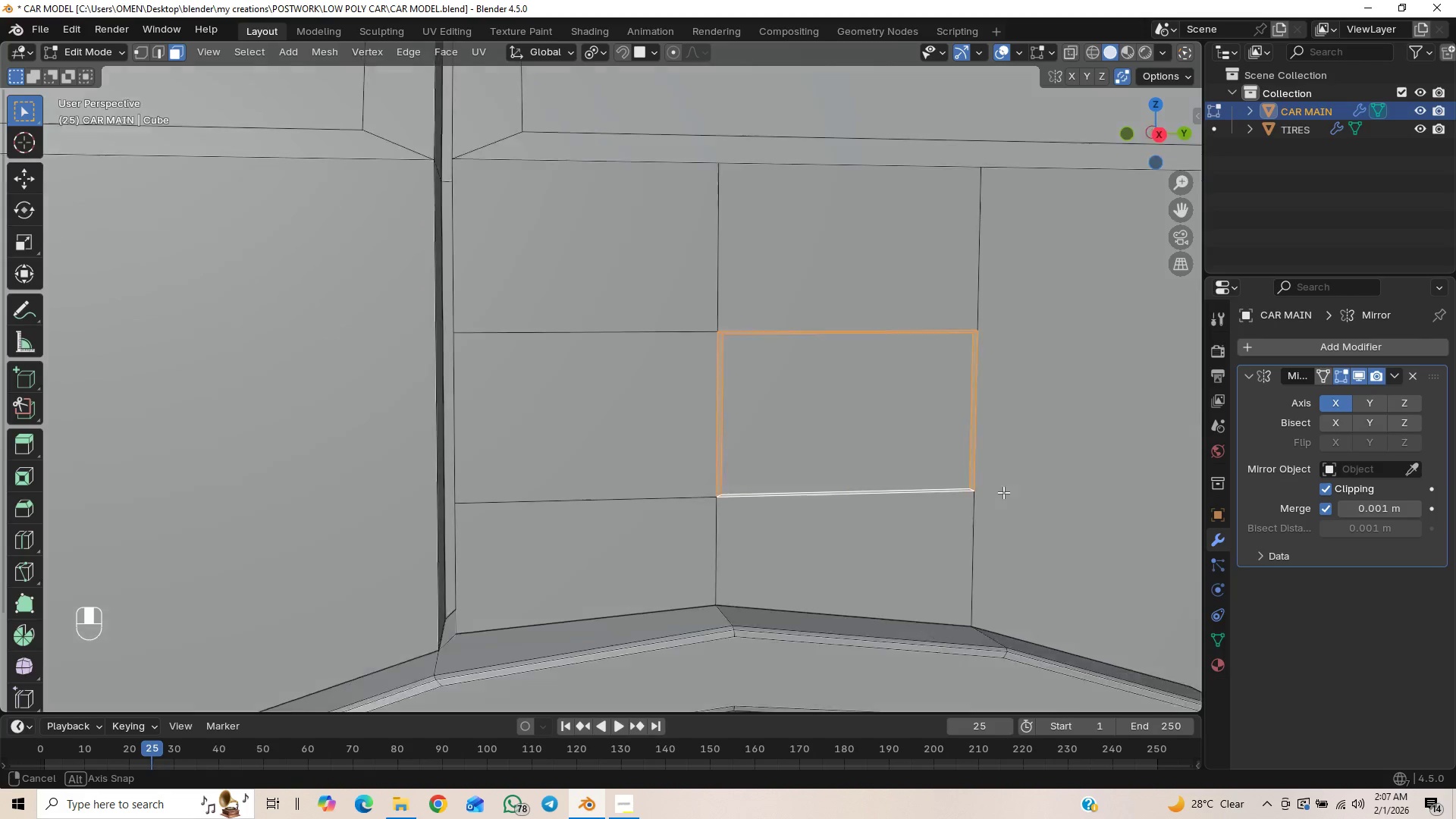 
hold_key(key=ShiftLeft, duration=0.53)
 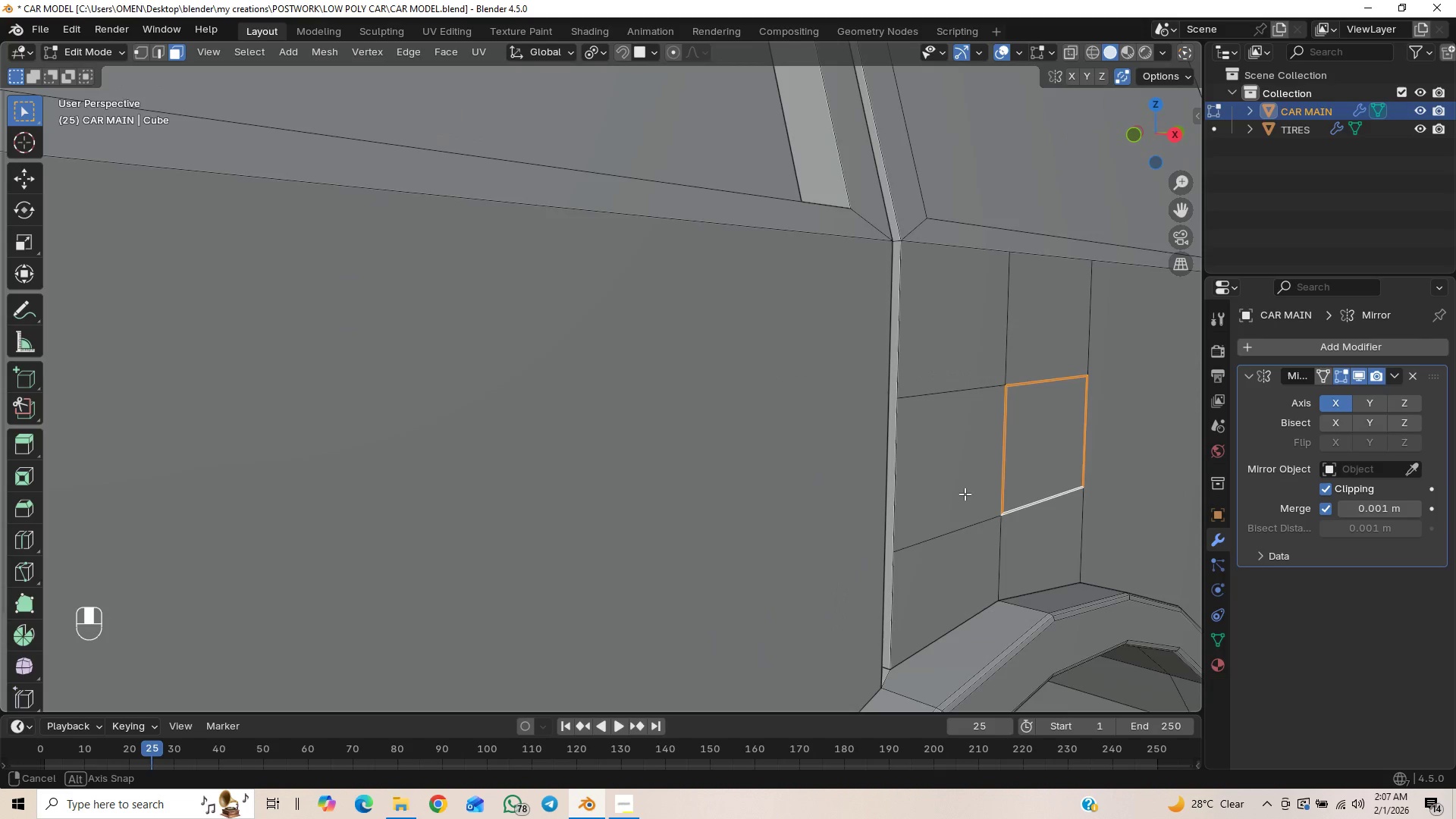 
hold_key(key=ShiftLeft, duration=0.5)
 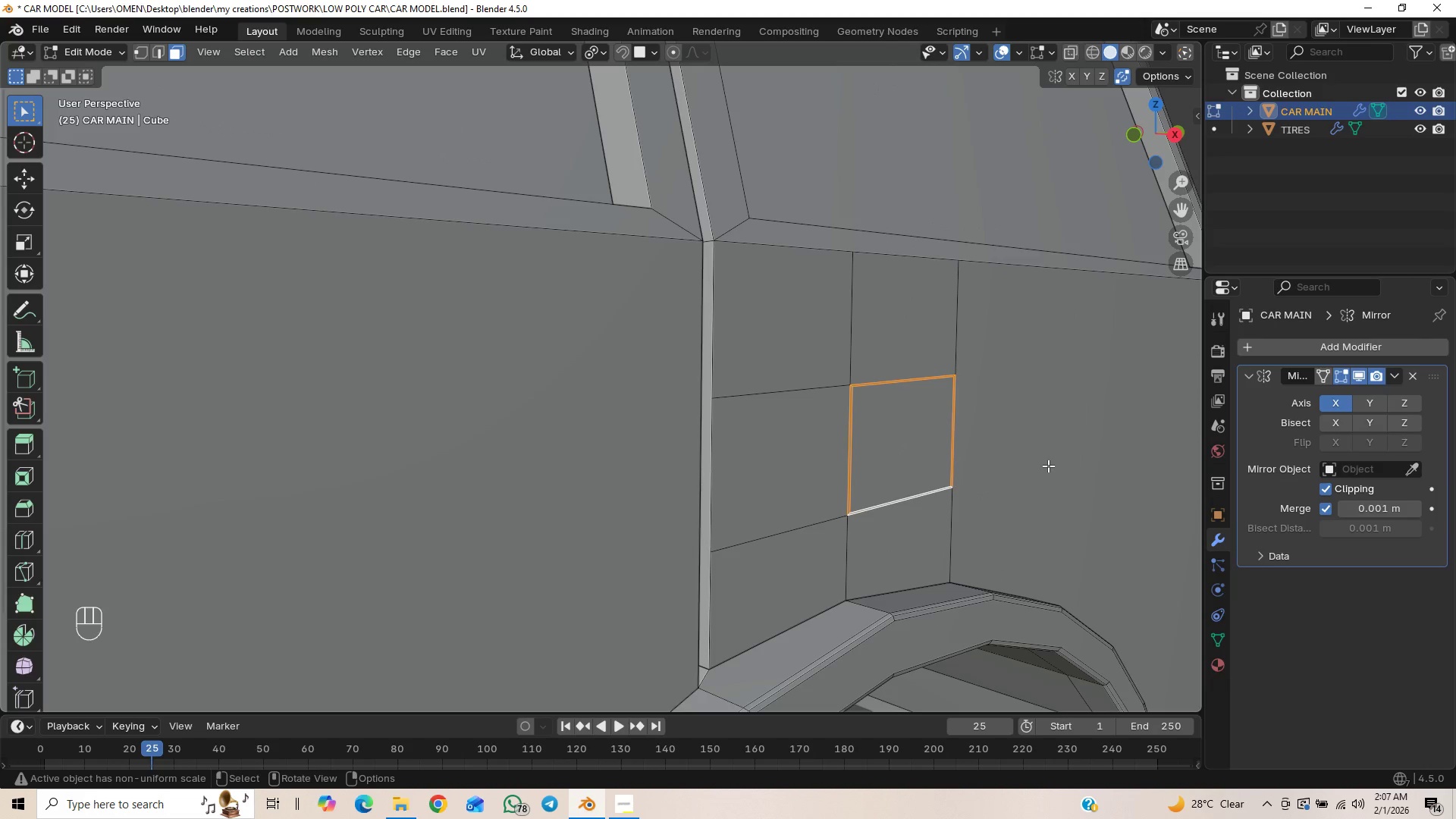 
key(E)
 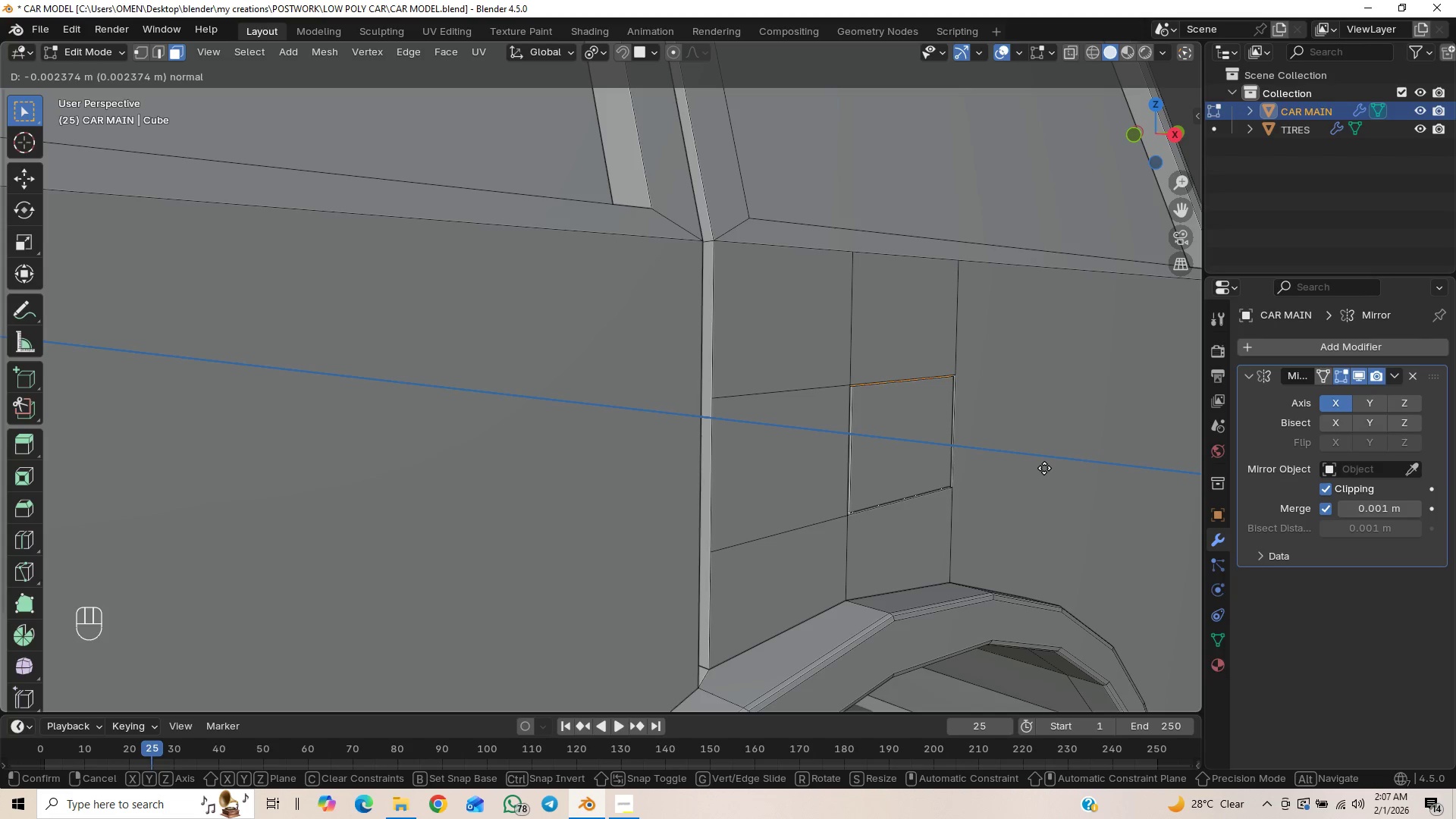 
wait(8.78)
 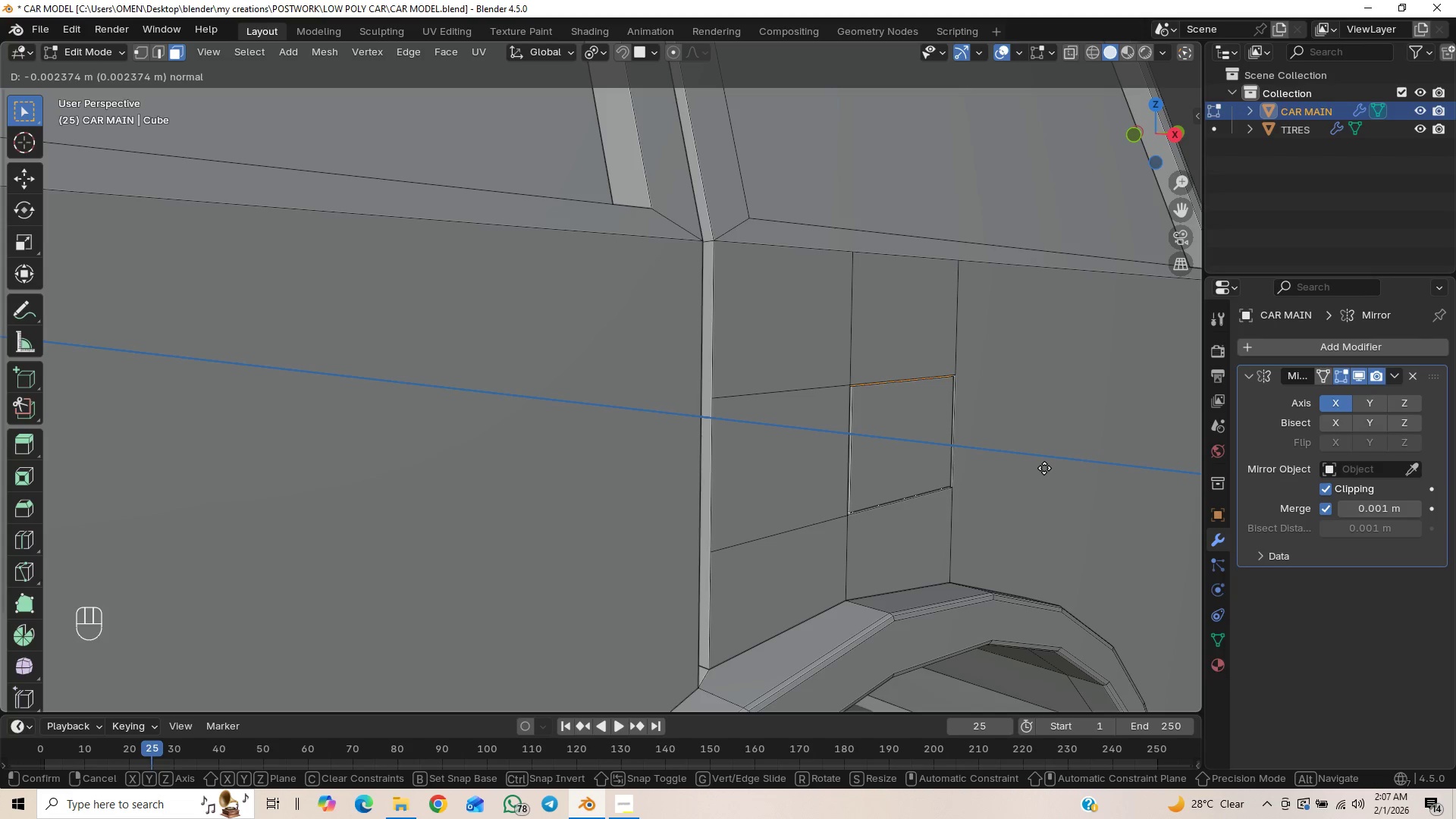 
left_click([1046, 468])
 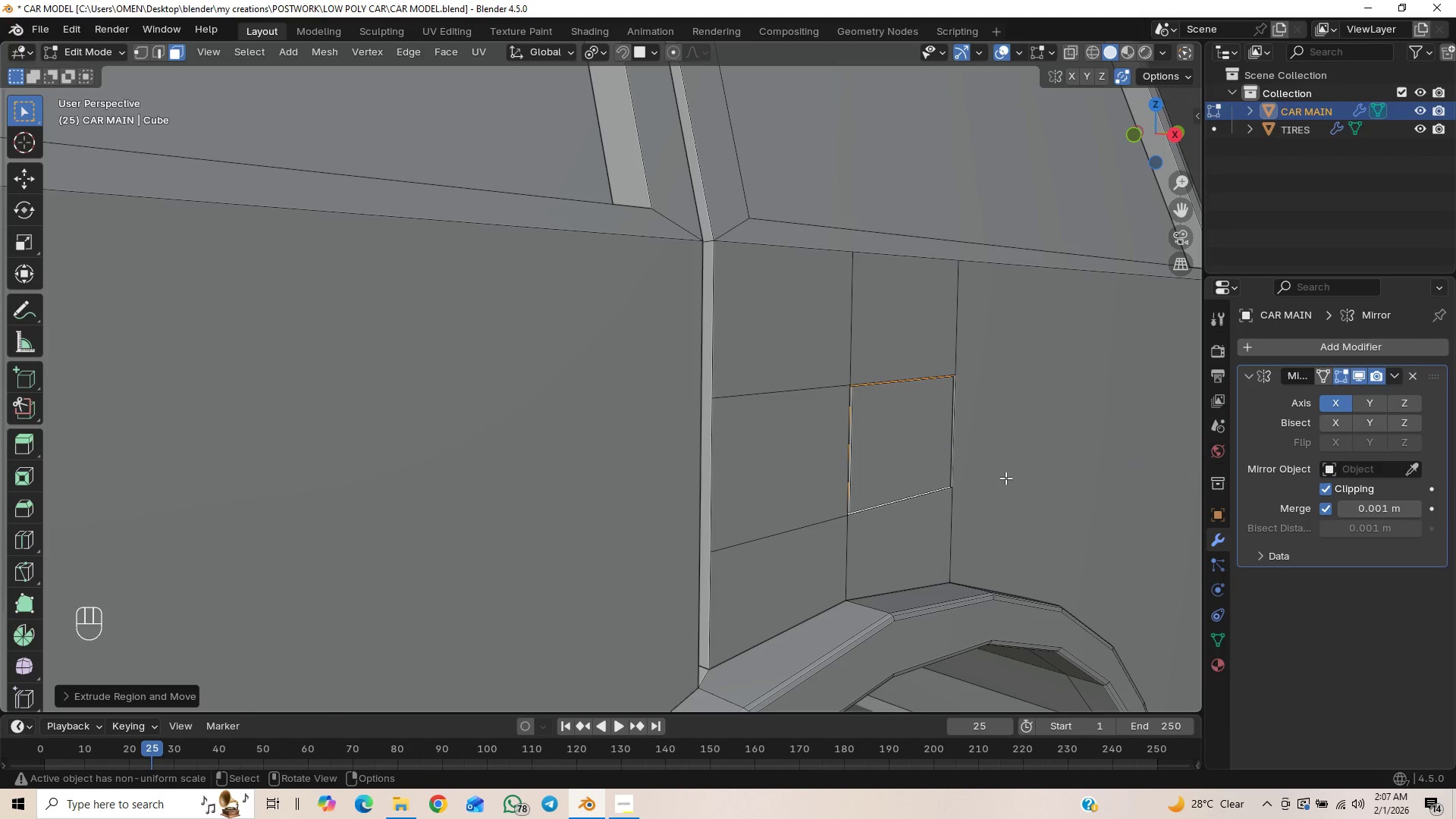 
left_click([1045, 454])
 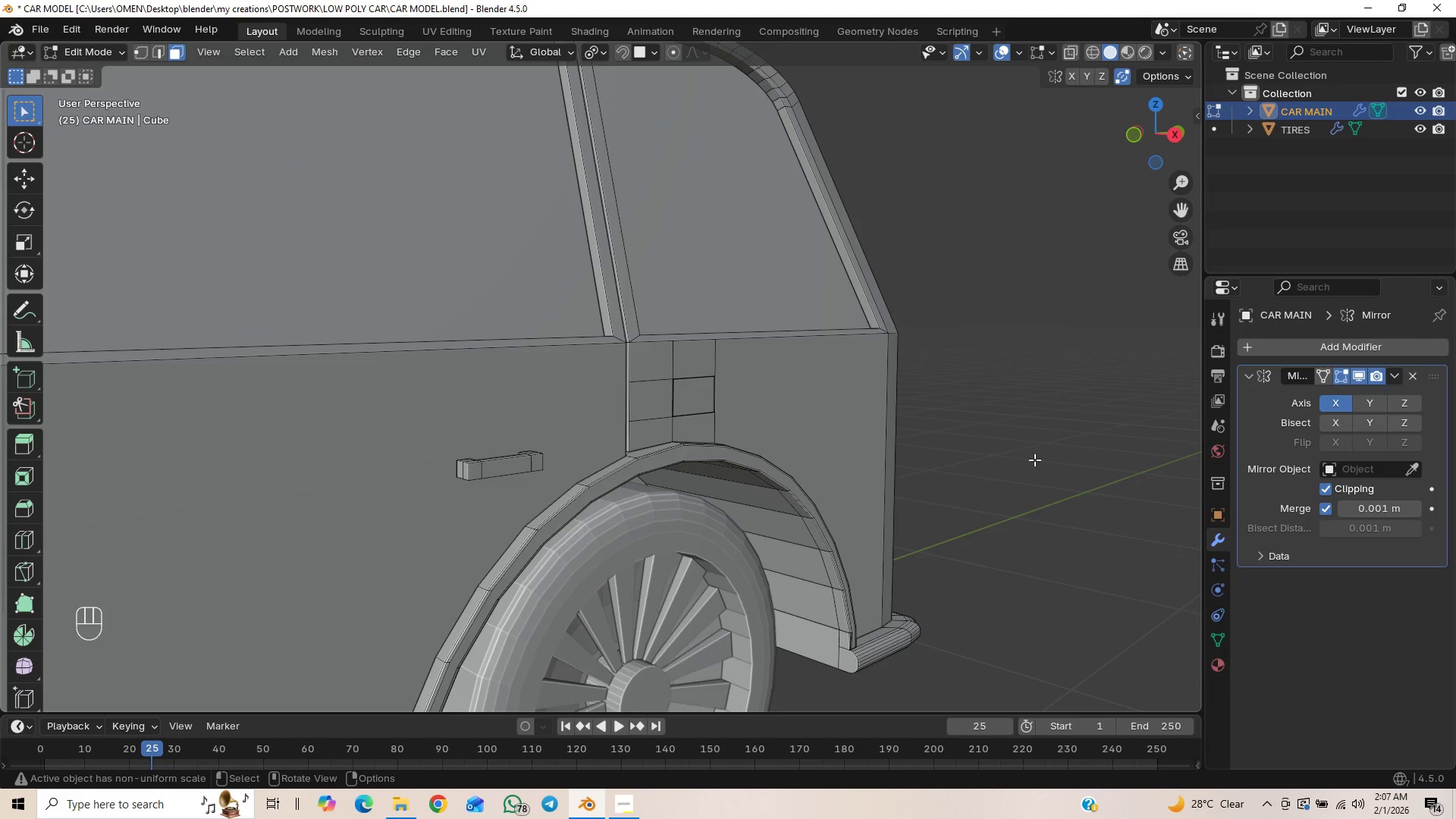 
scroll: coordinate [994, 472], scroll_direction: down, amount: 8.0
 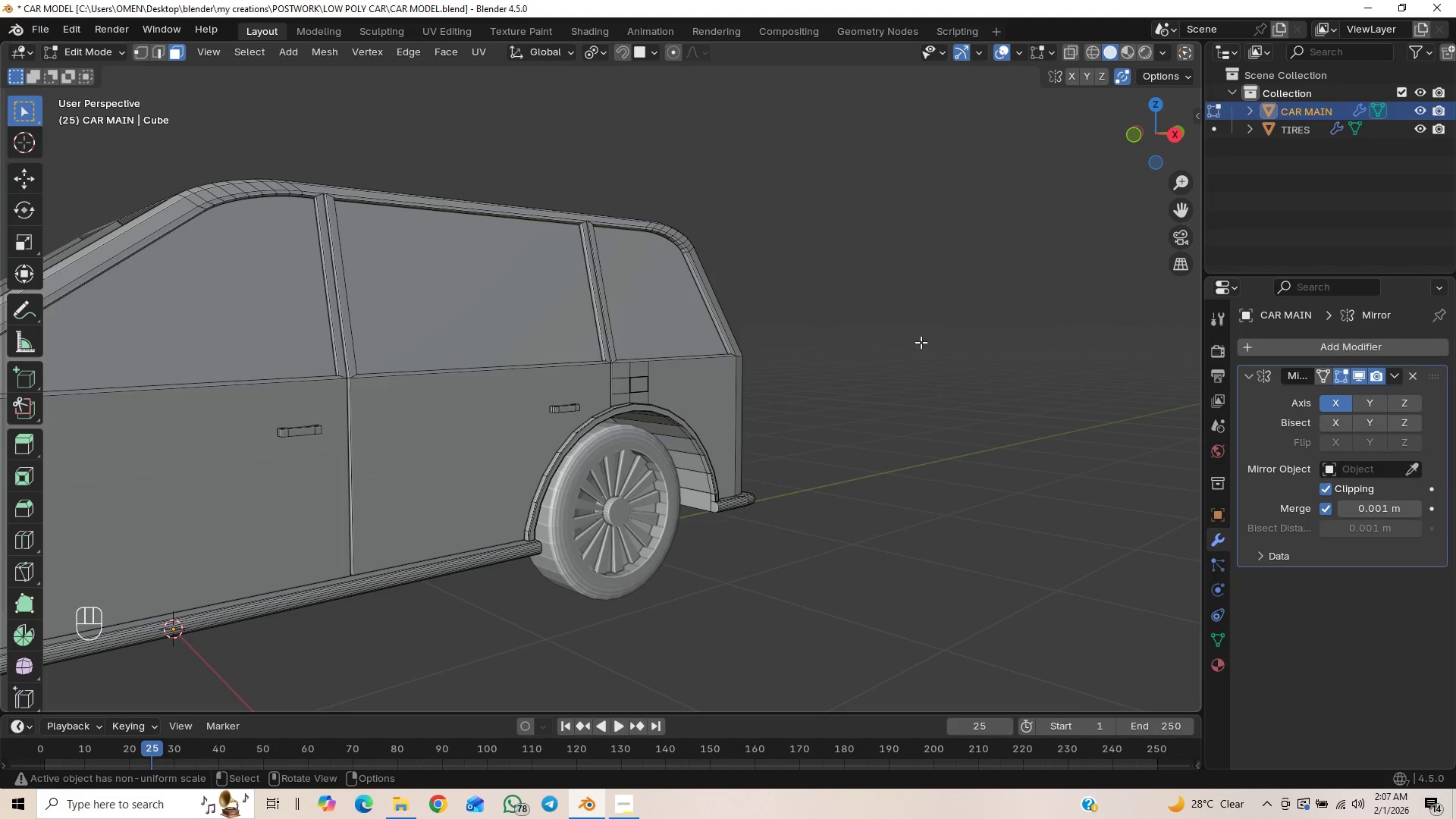 
key(Tab)
 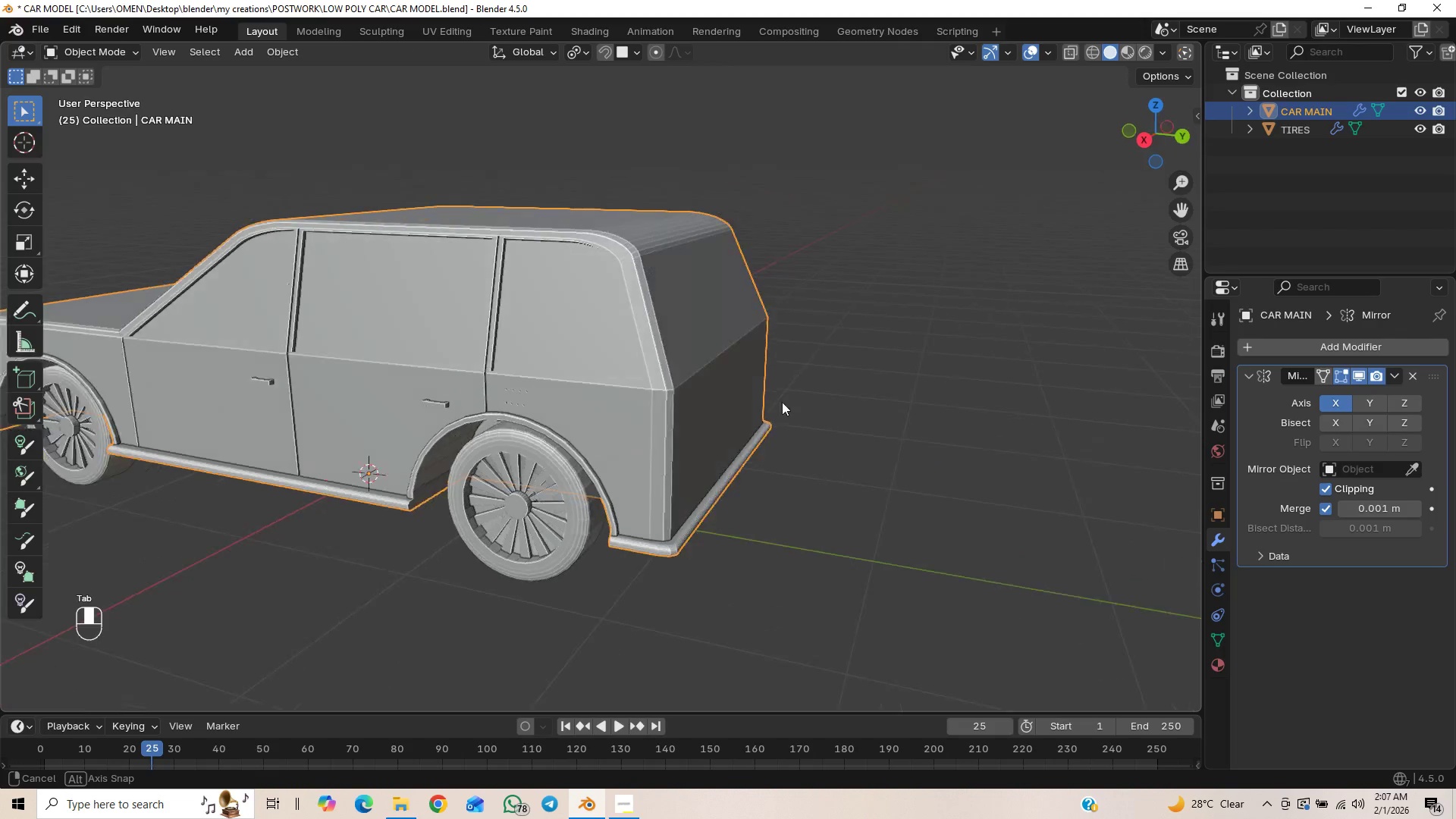 
scroll: coordinate [732, 428], scroll_direction: up, amount: 4.0
 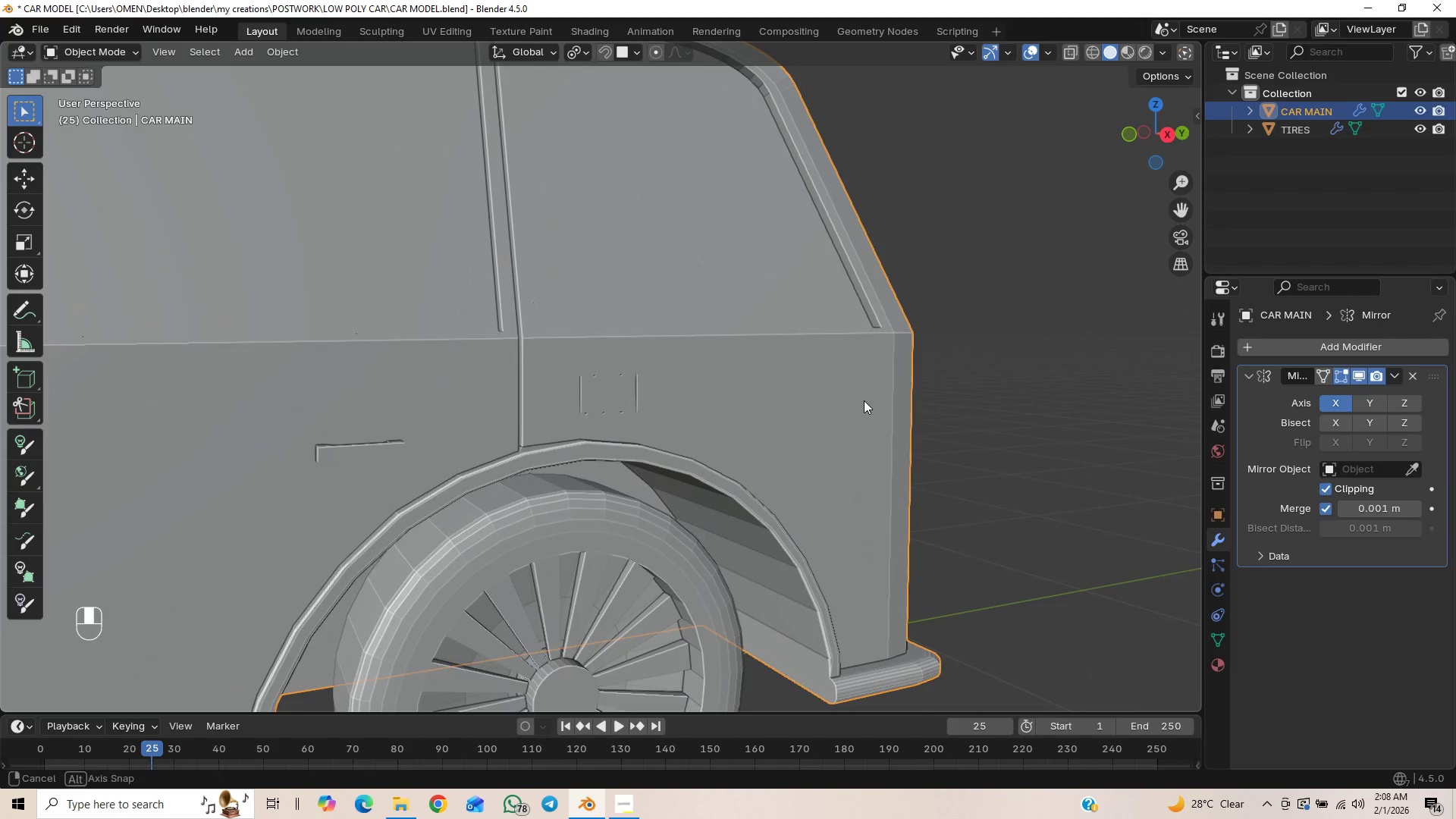 
key(Tab)
 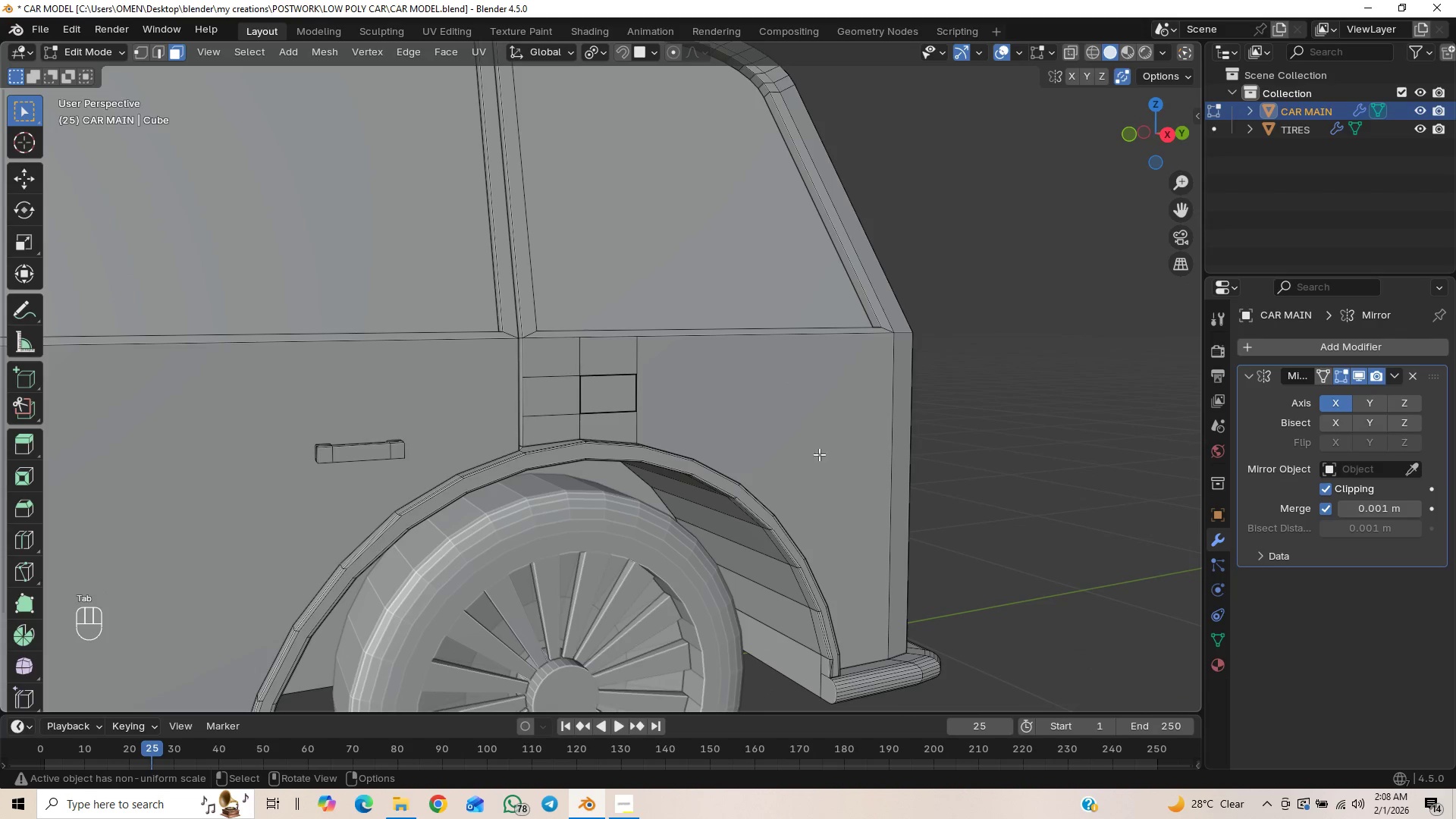 
scroll: coordinate [793, 449], scroll_direction: up, amount: 2.0
 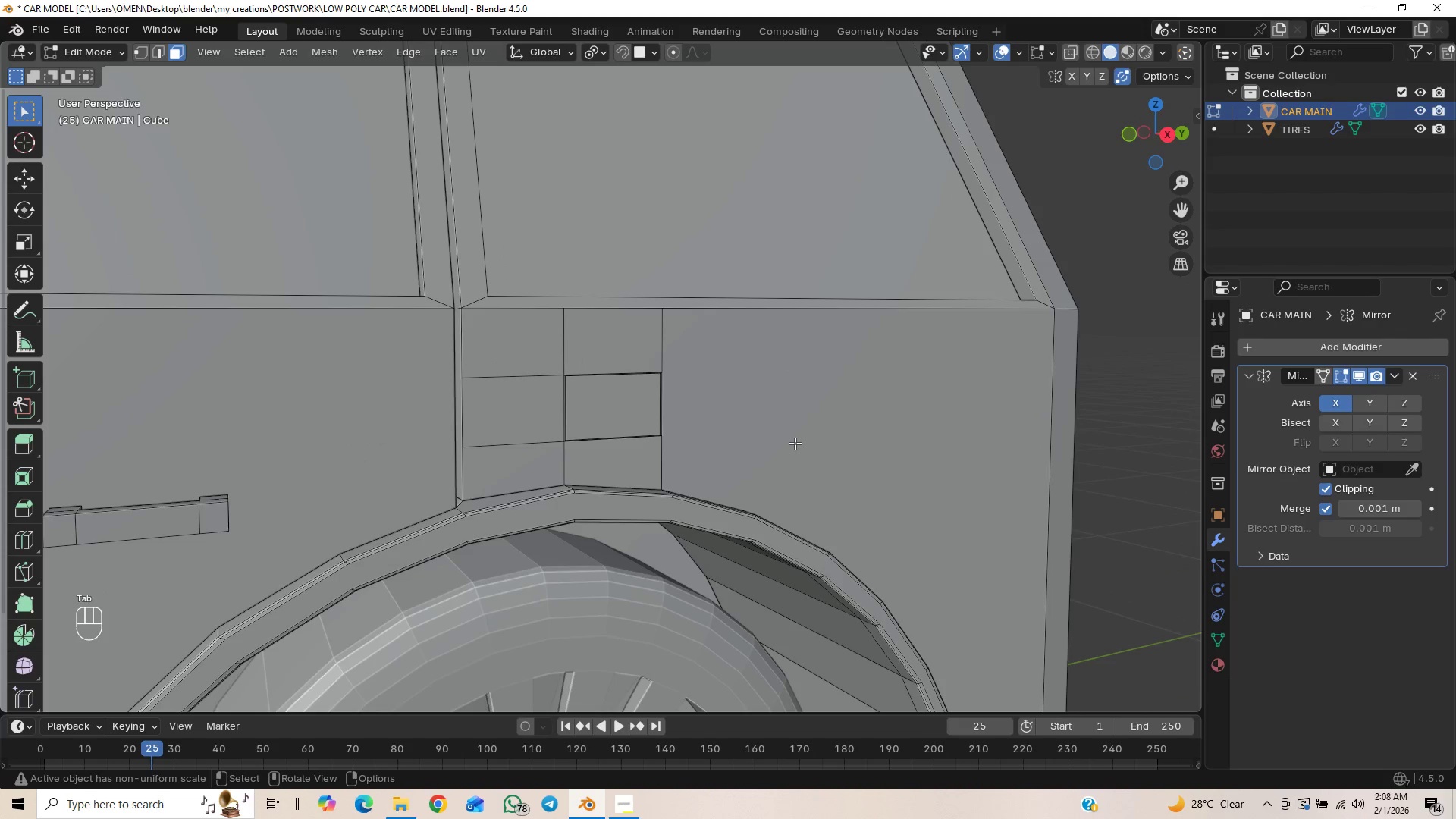 
key(Control+Z)
 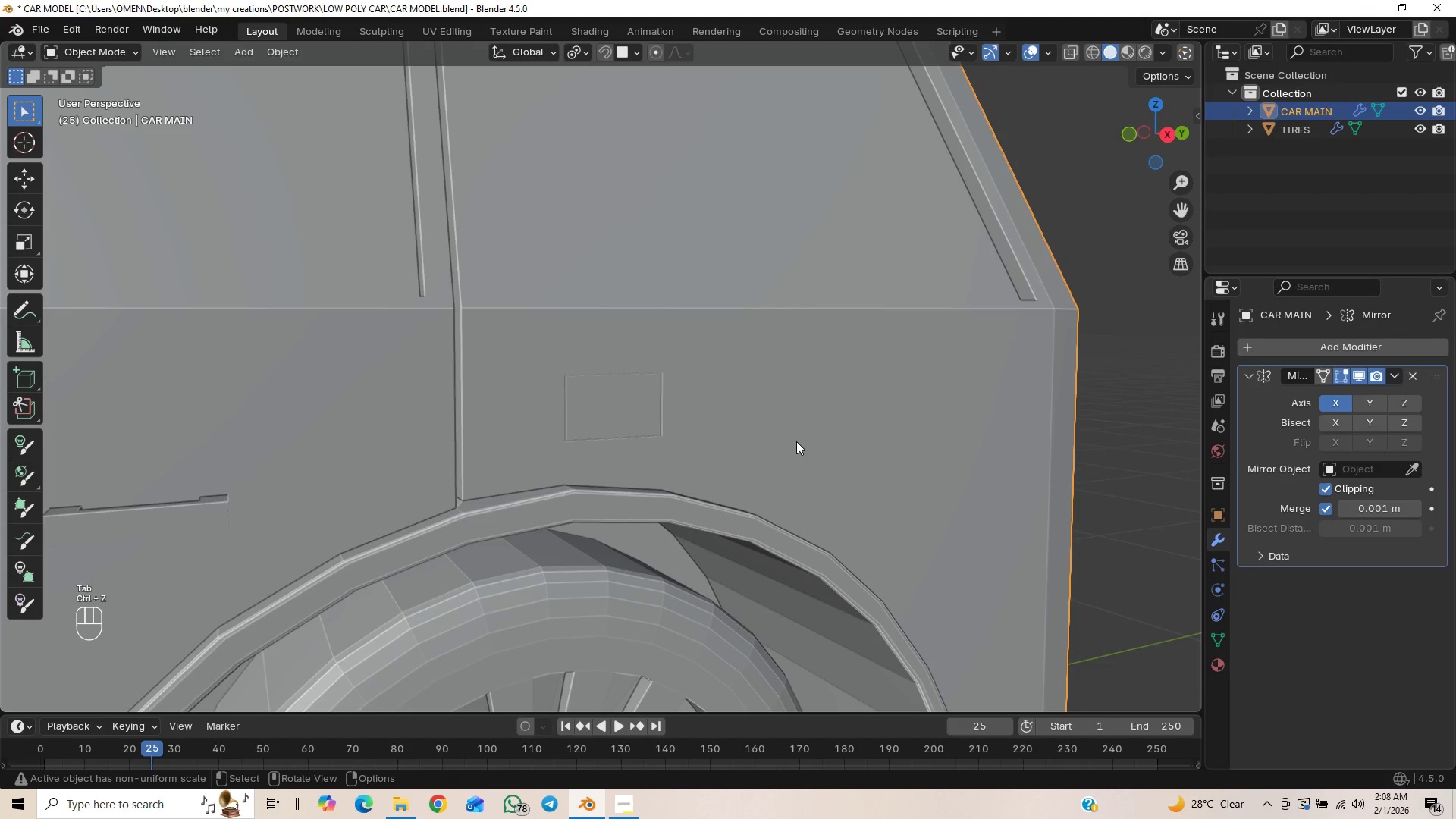 
key(Control+Z)
 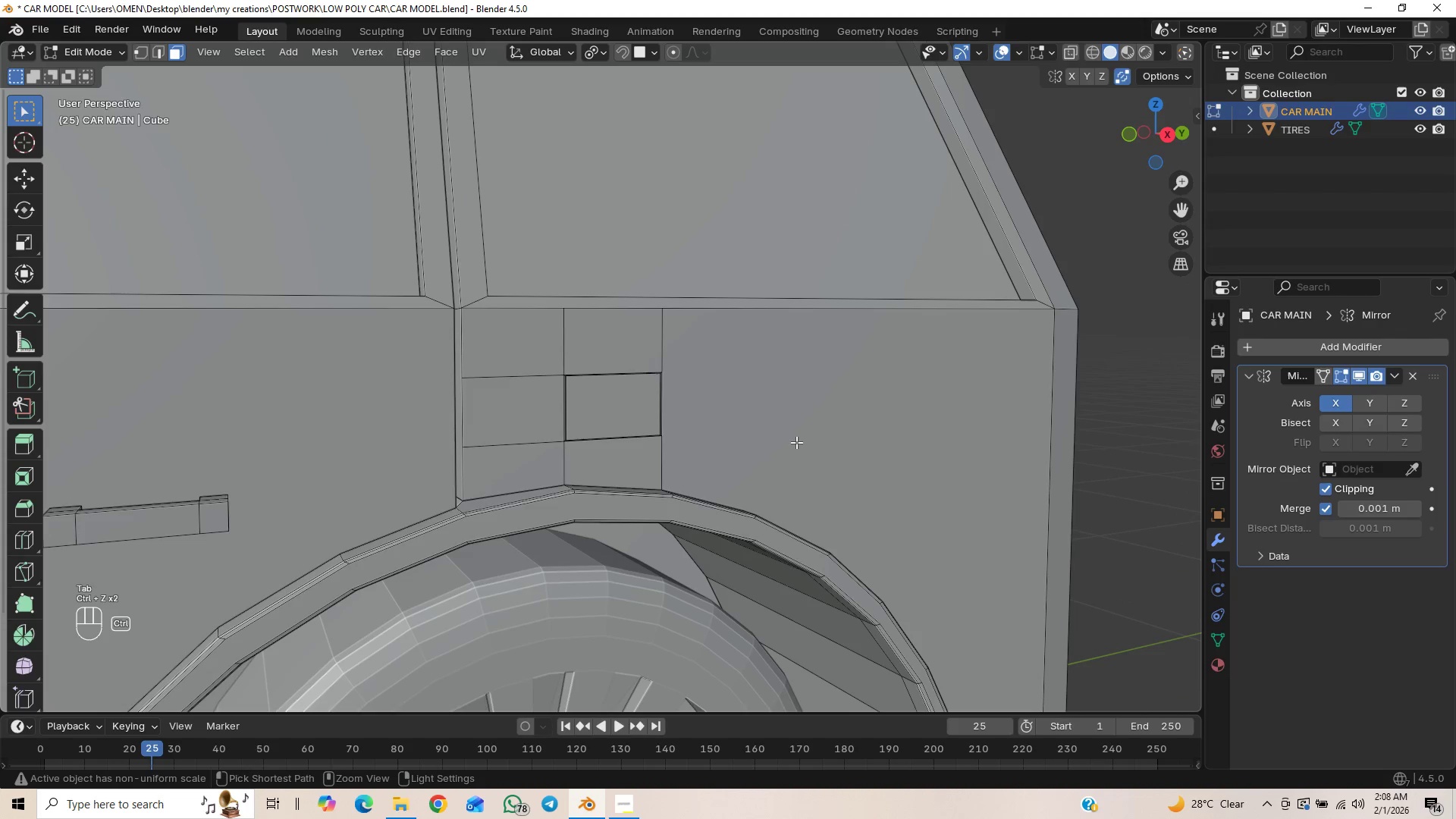 
key(Control+Z)
 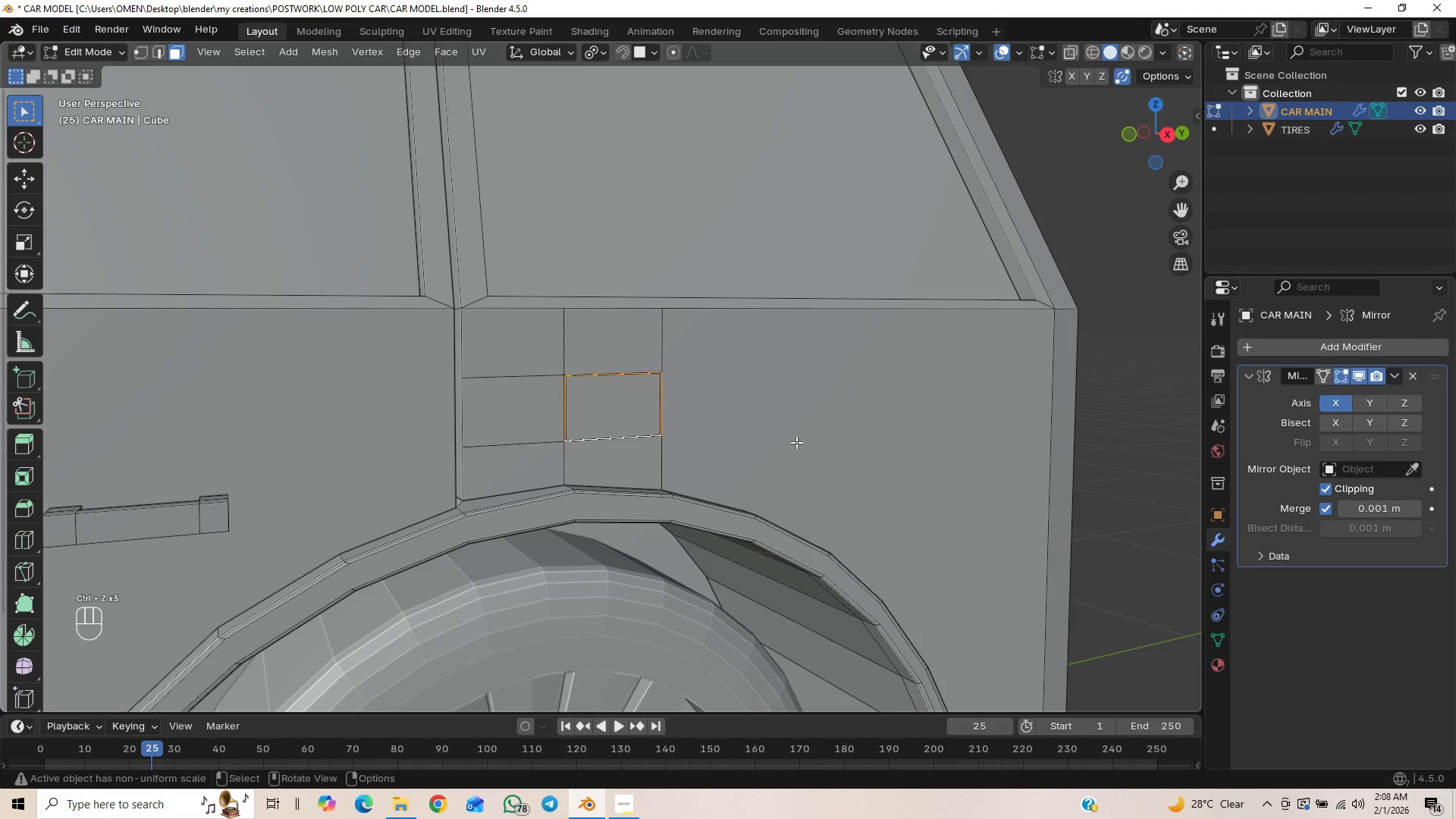 
scroll: coordinate [797, 442], scroll_direction: up, amount: 2.0
 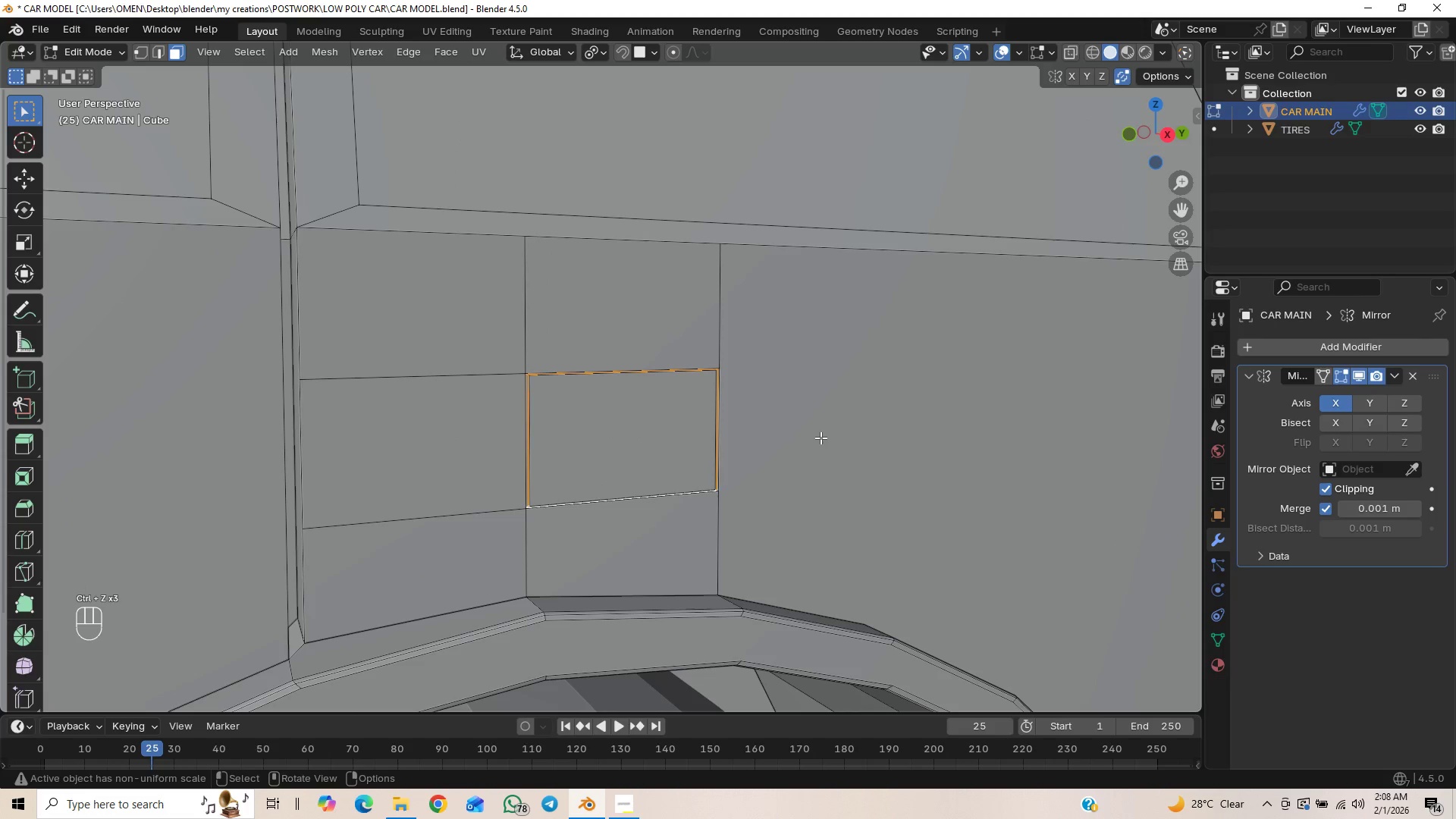 
scroll: coordinate [820, 441], scroll_direction: down, amount: 1.0
 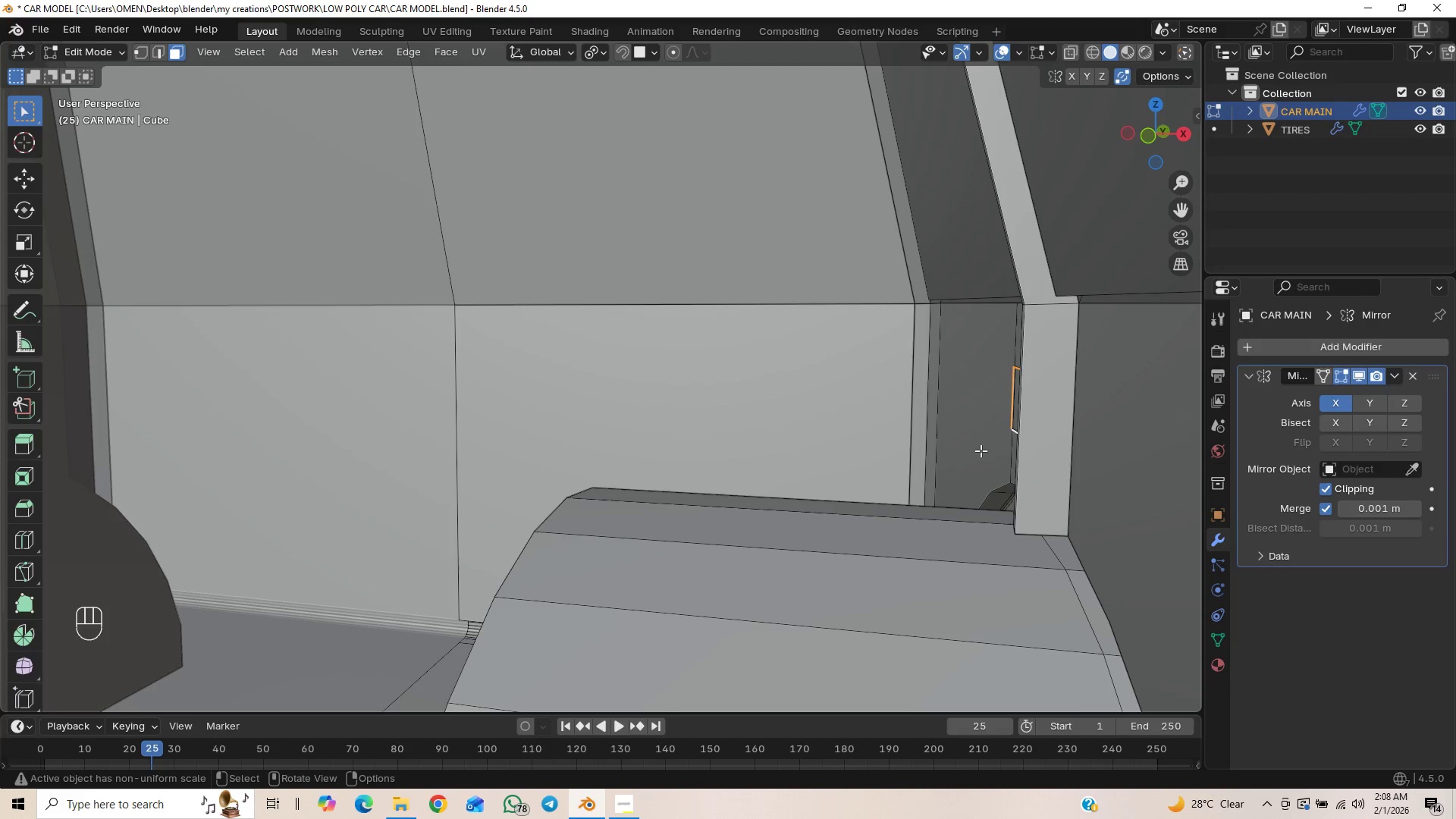 
key(E)
 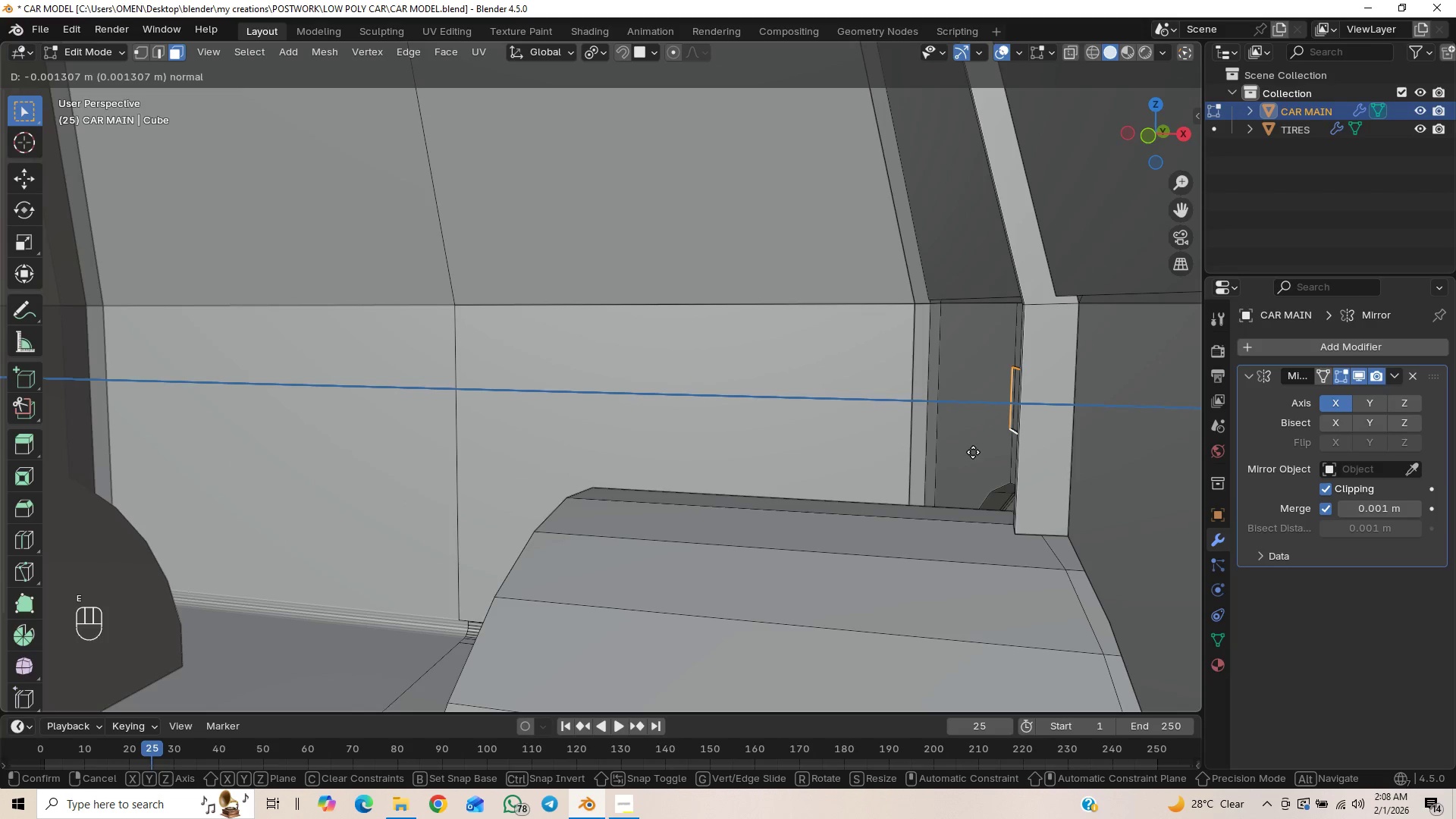 
right_click([975, 452])
 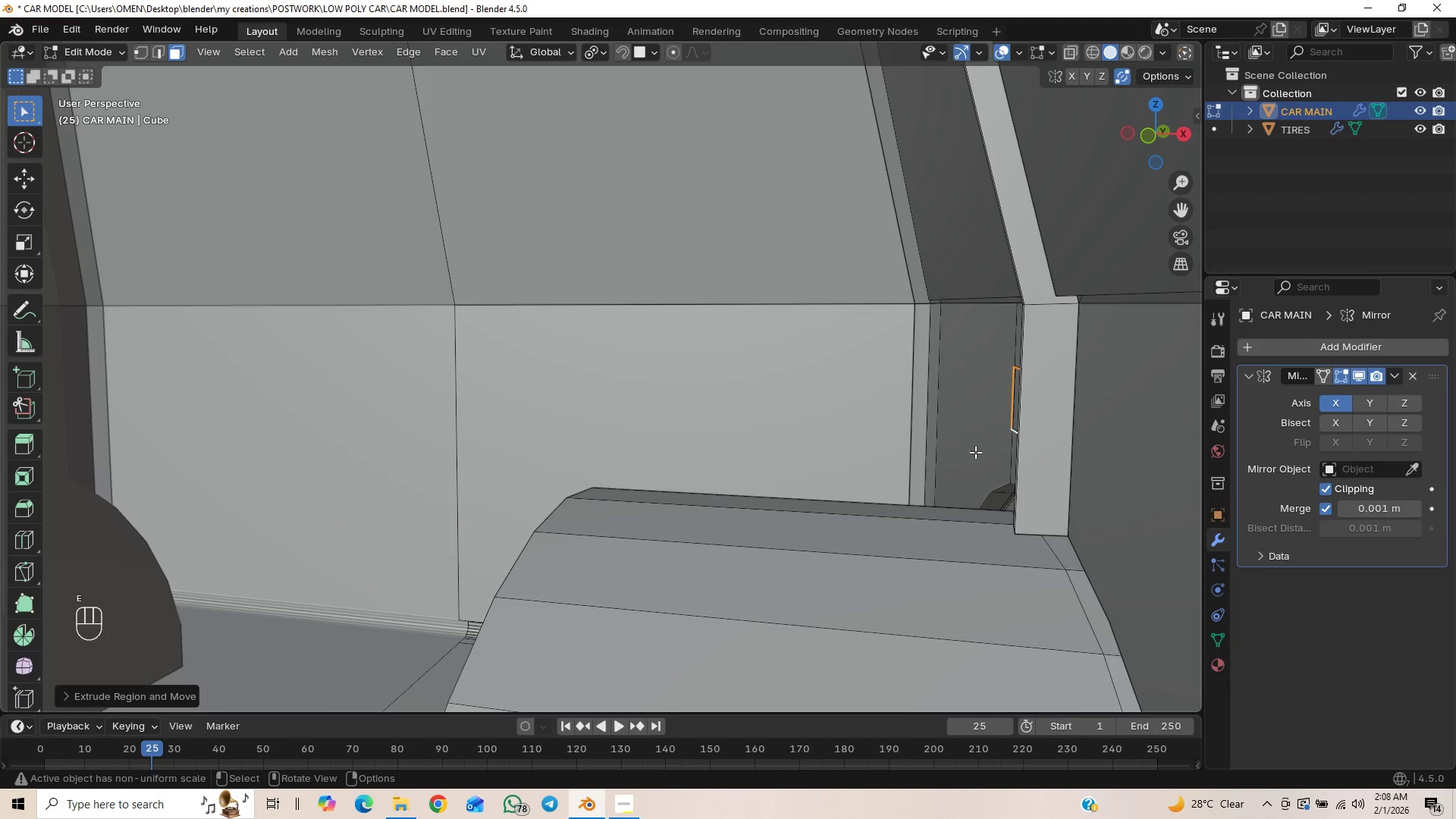 
key(Control+Z)
 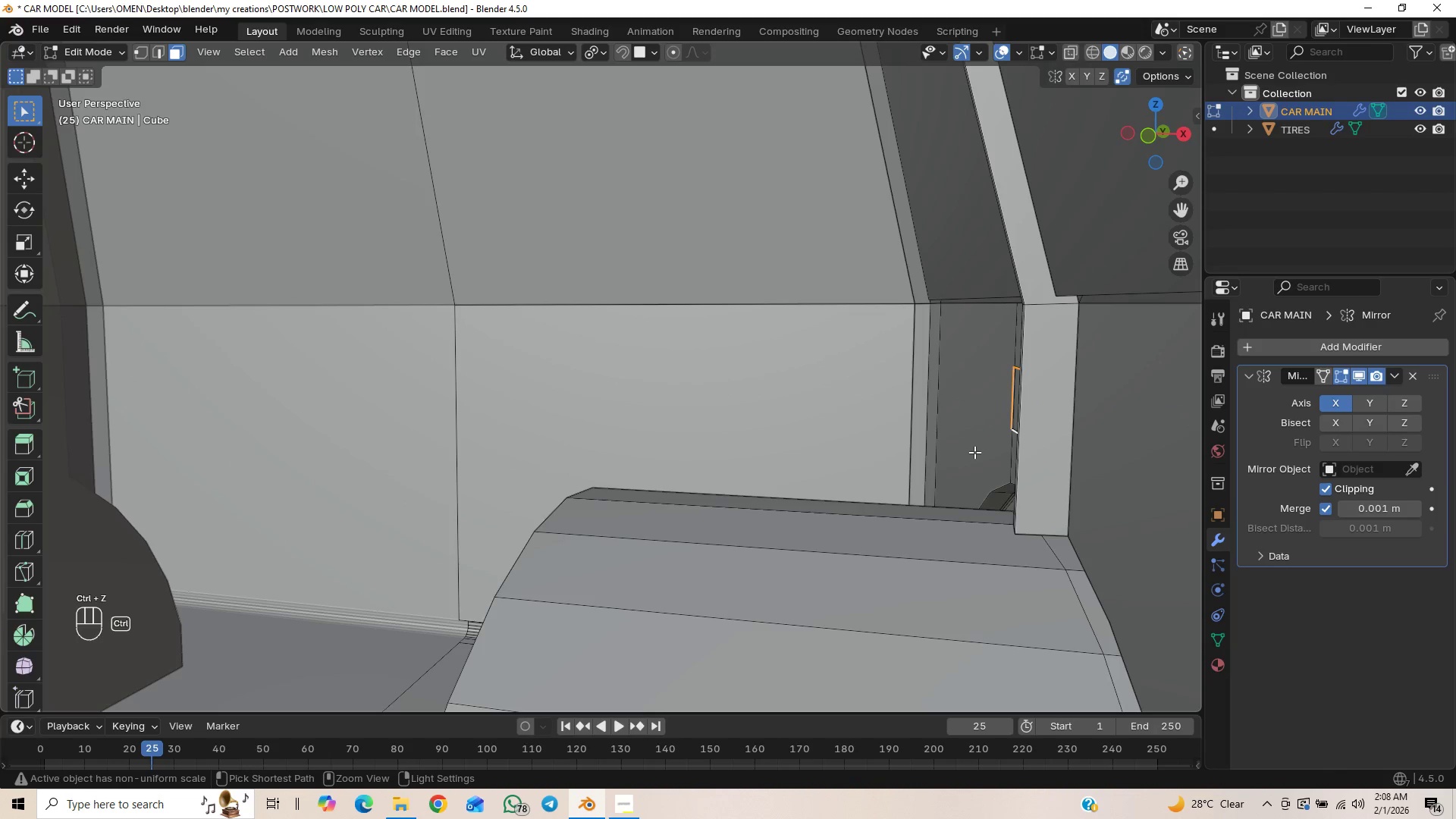 
key(Control+Z)
 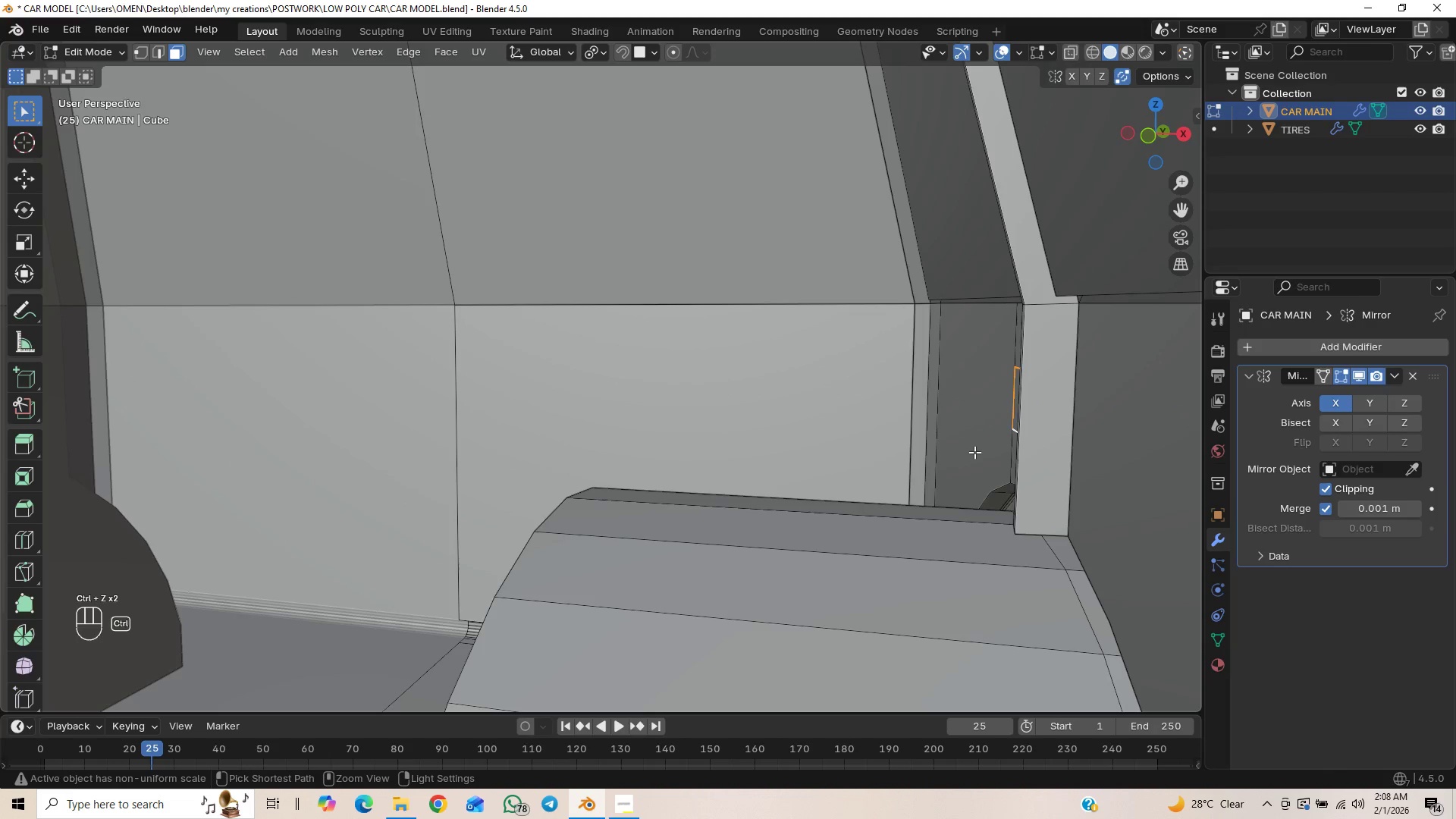 
key(Control+Shift+Z)
 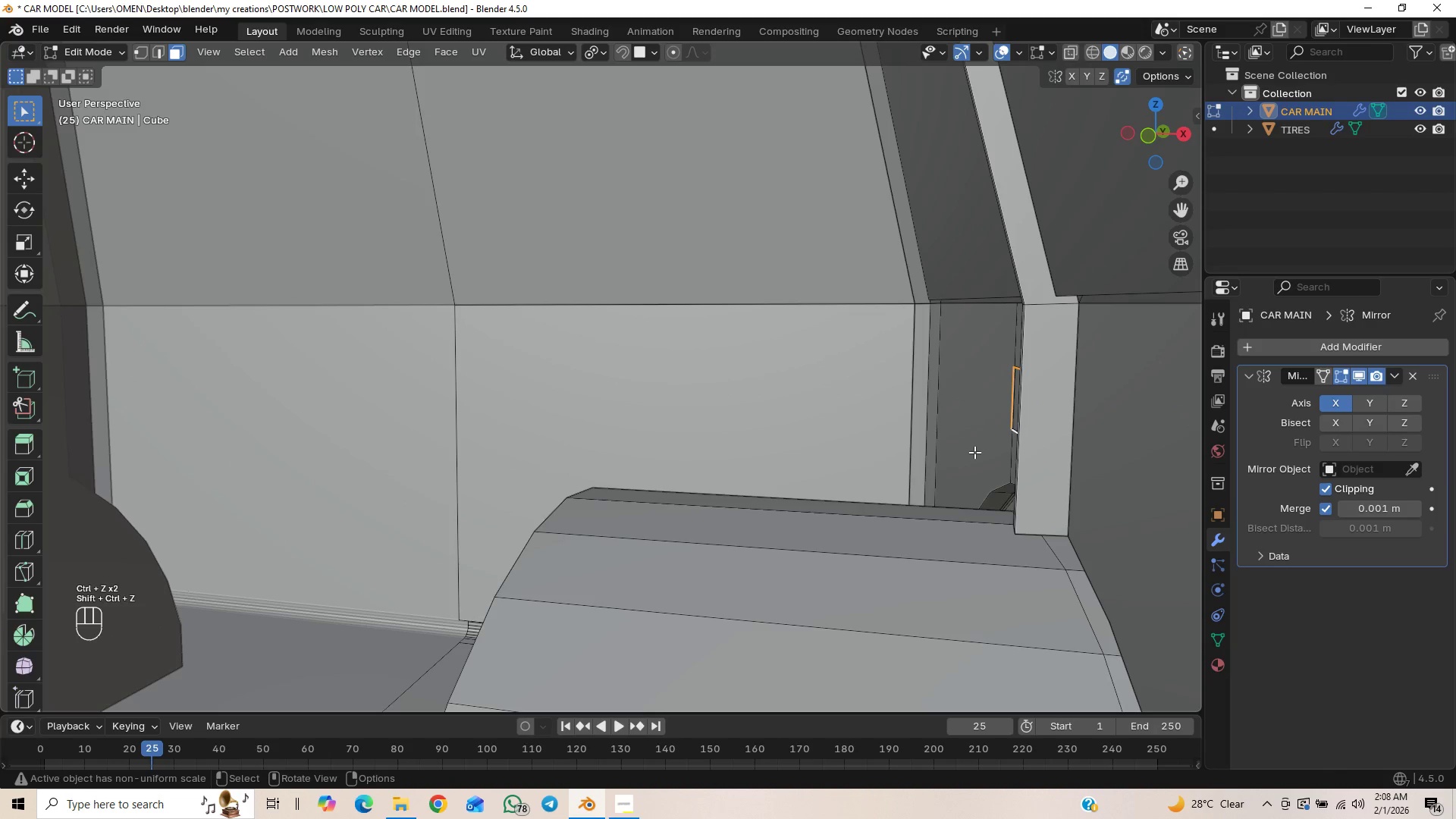 
type(gx)
 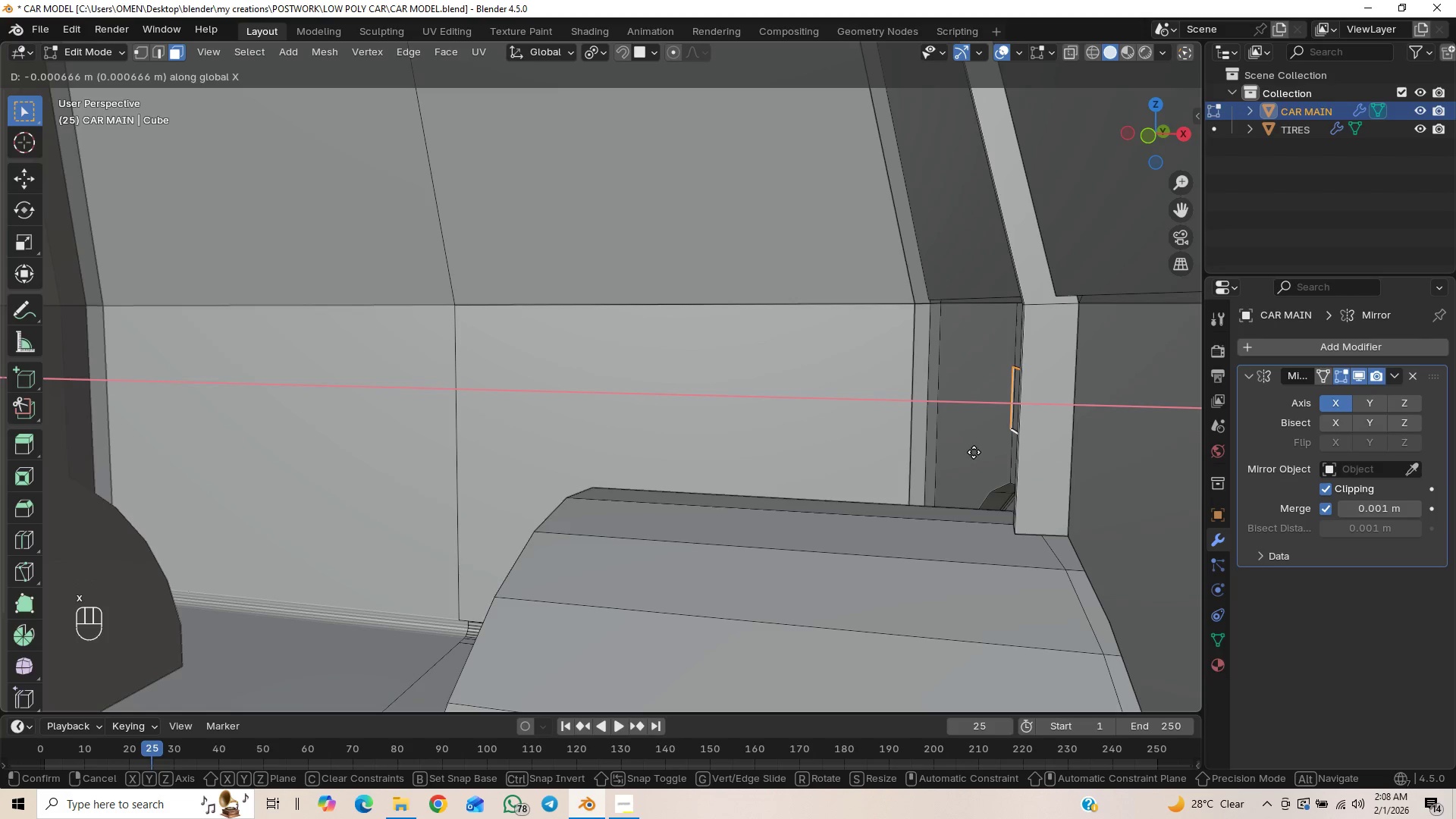 
left_click([972, 453])
 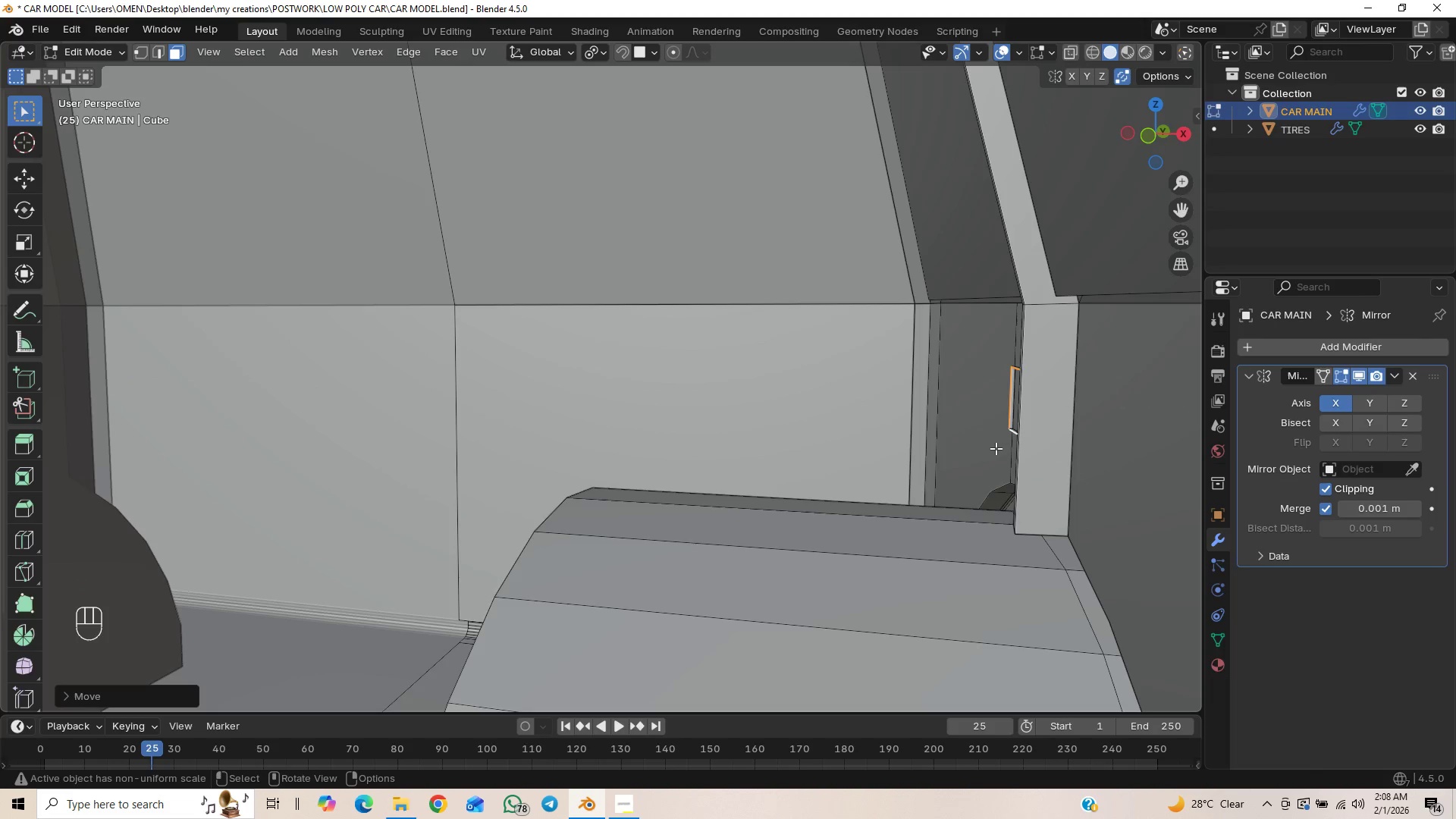 
scroll: coordinate [1031, 447], scroll_direction: up, amount: 3.0
 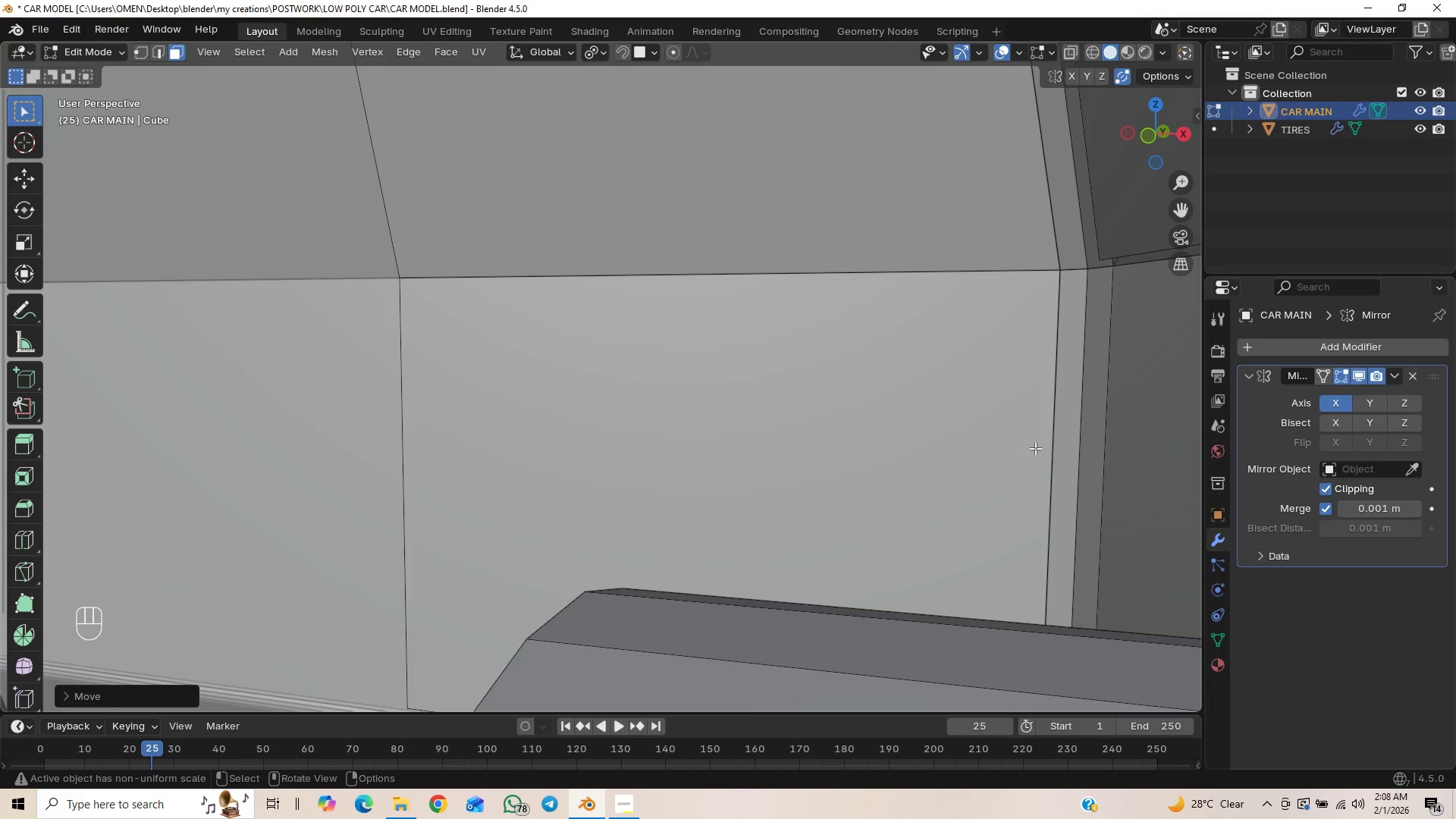 
hold_key(key=ShiftLeft, duration=1.36)
 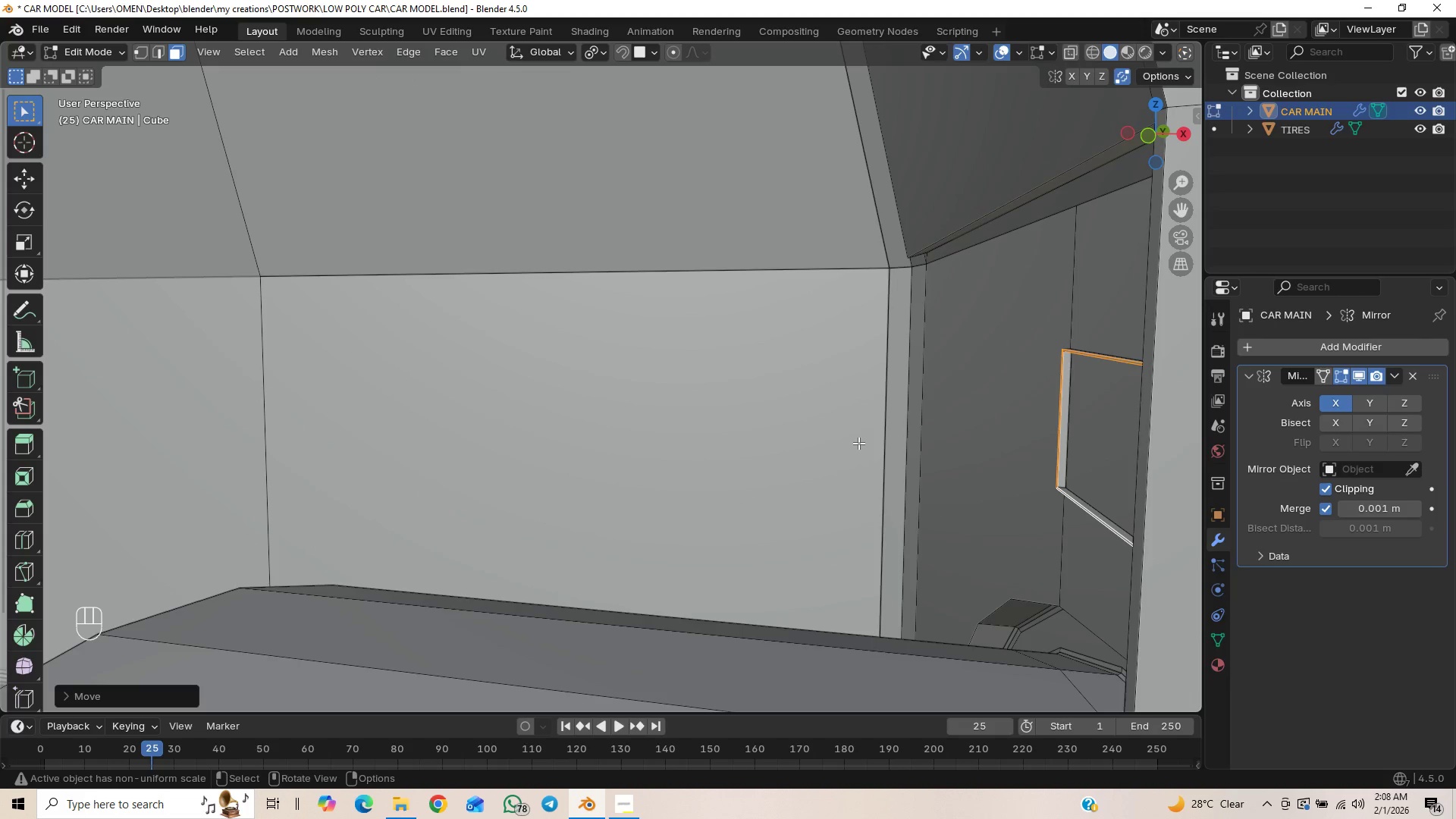 
scroll: coordinate [861, 443], scroll_direction: down, amount: 1.0
 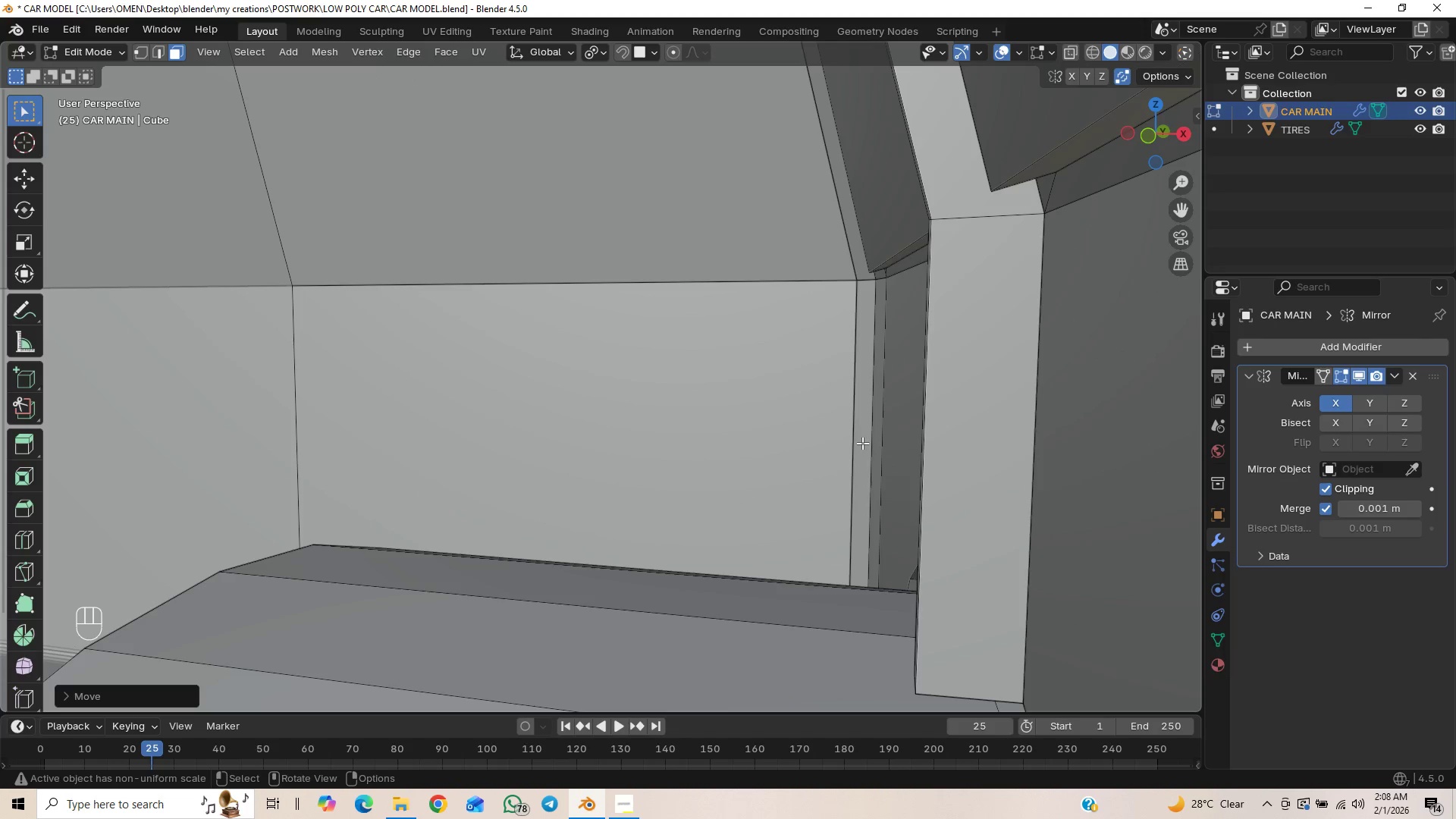 
scroll: coordinate [862, 443], scroll_direction: up, amount: 1.0
 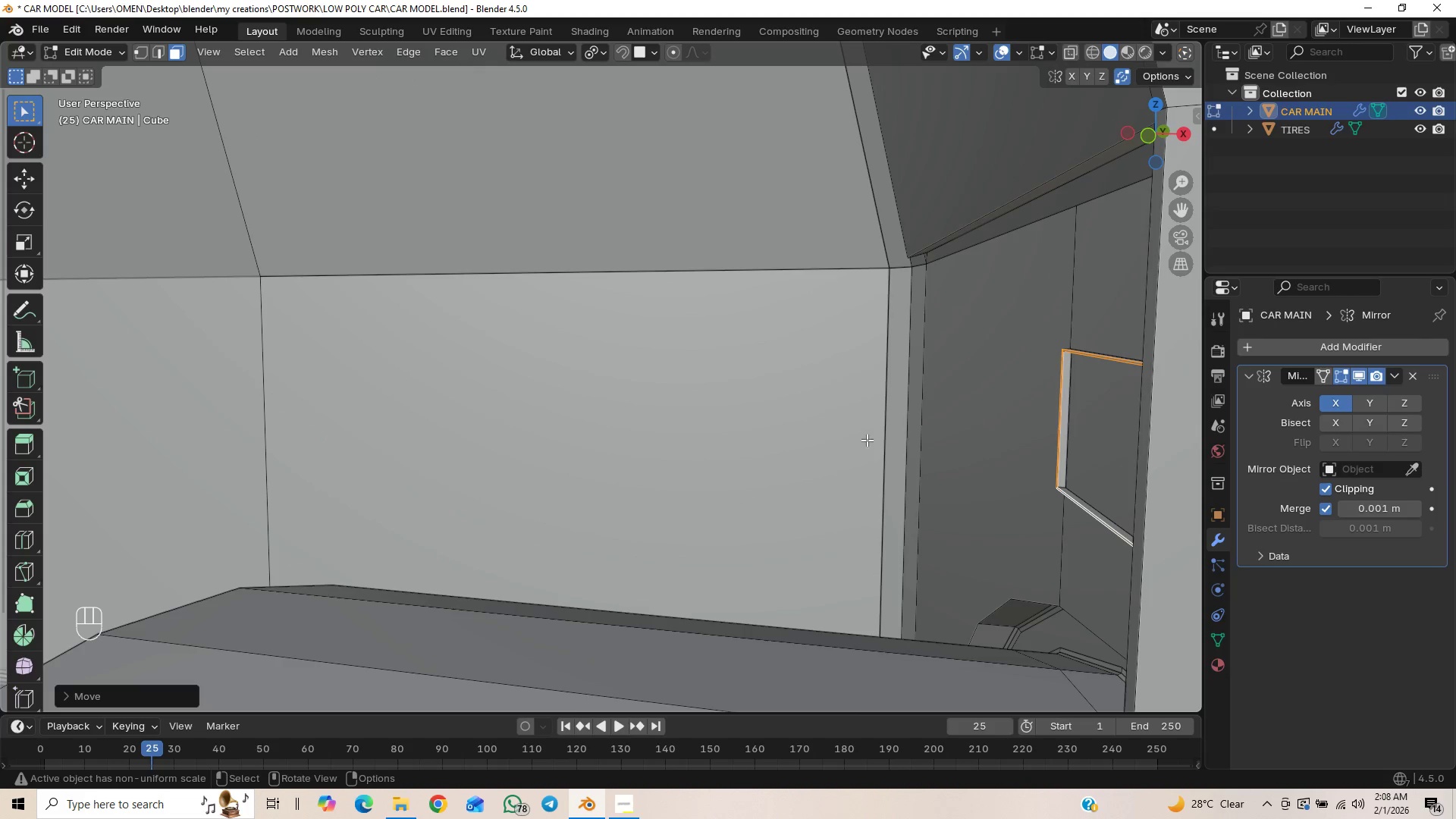 
type(gyx)
 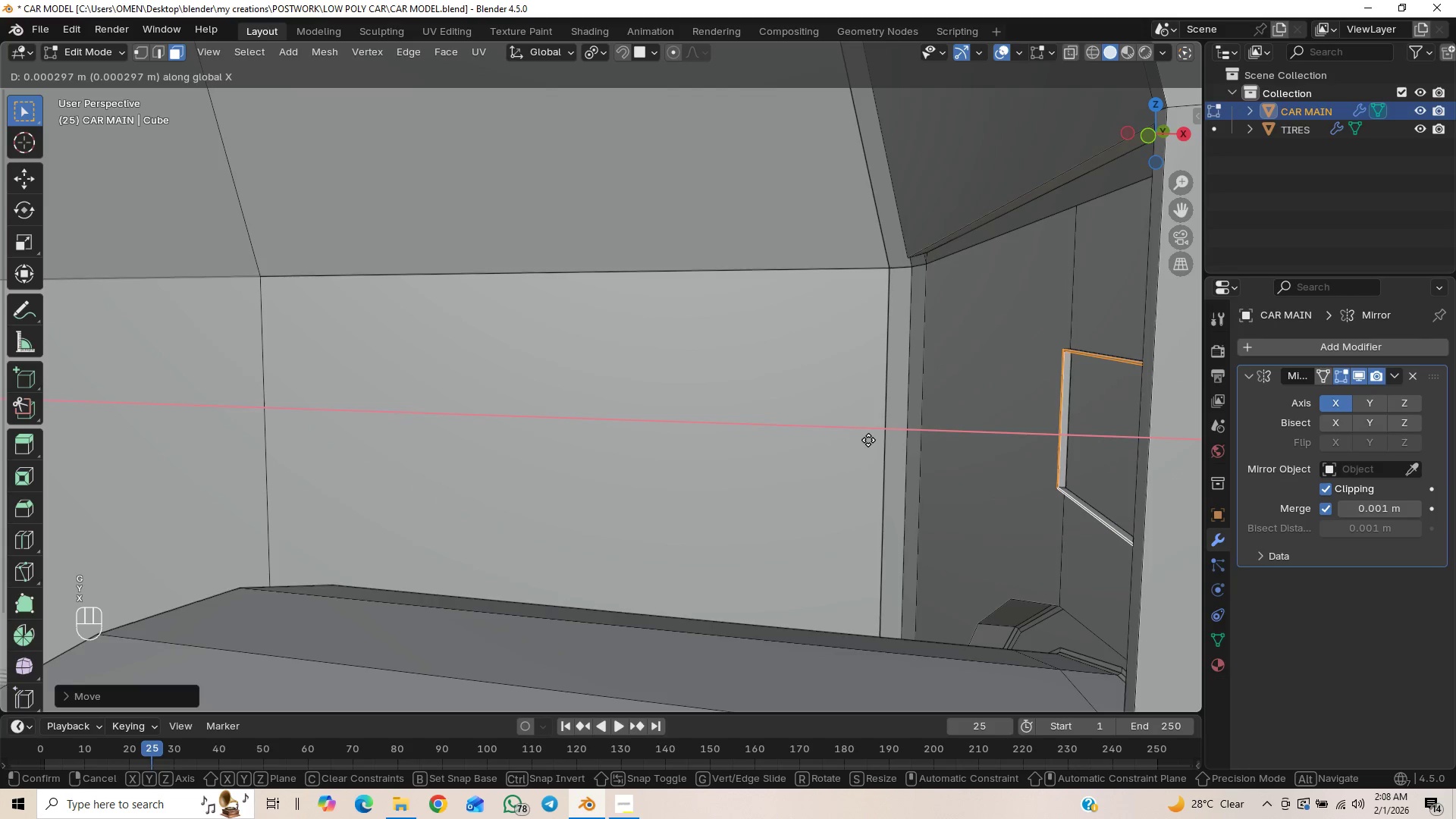 
hold_key(key=ShiftLeft, duration=1.5)
 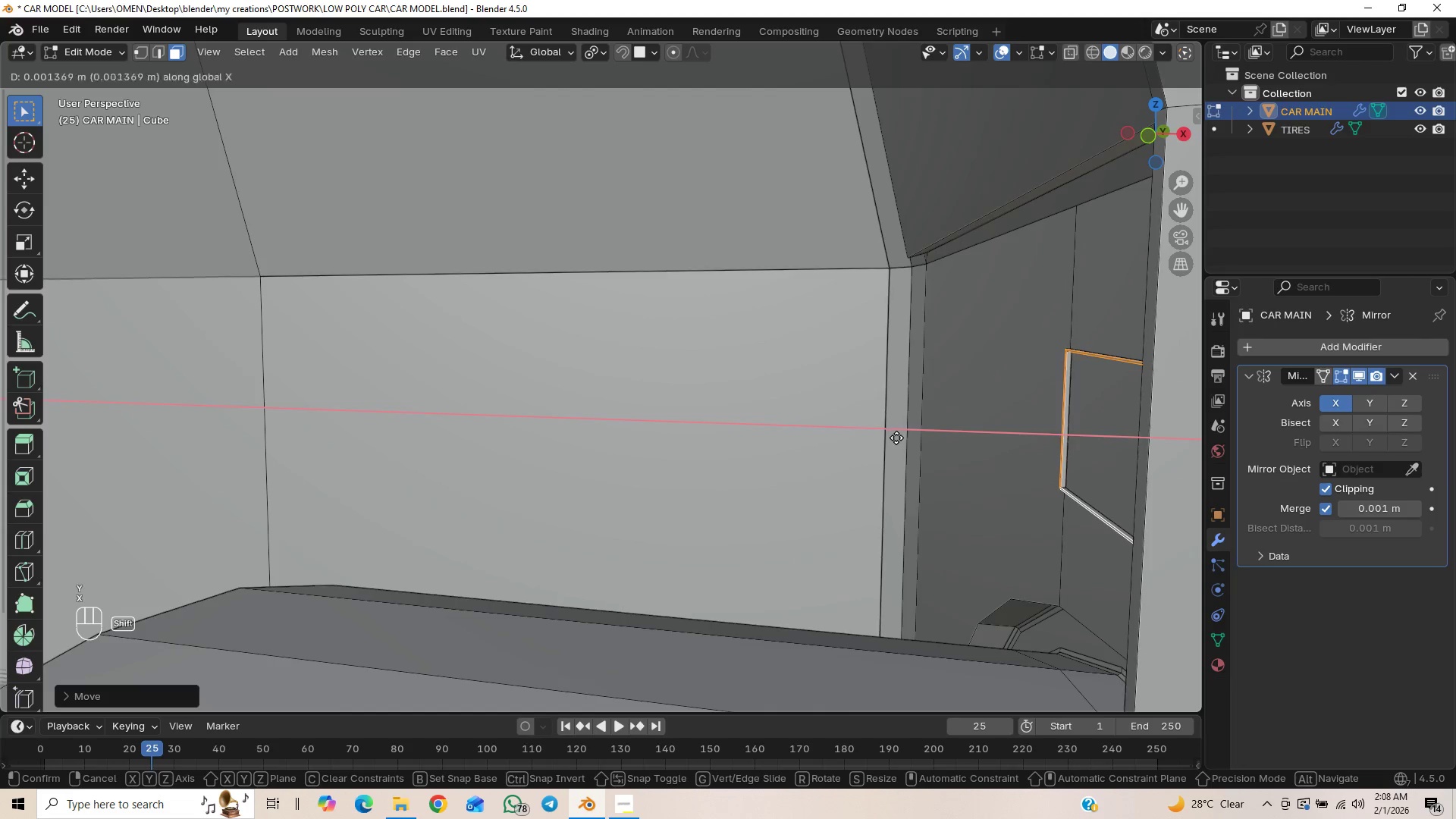 
key(Shift+ShiftLeft)
 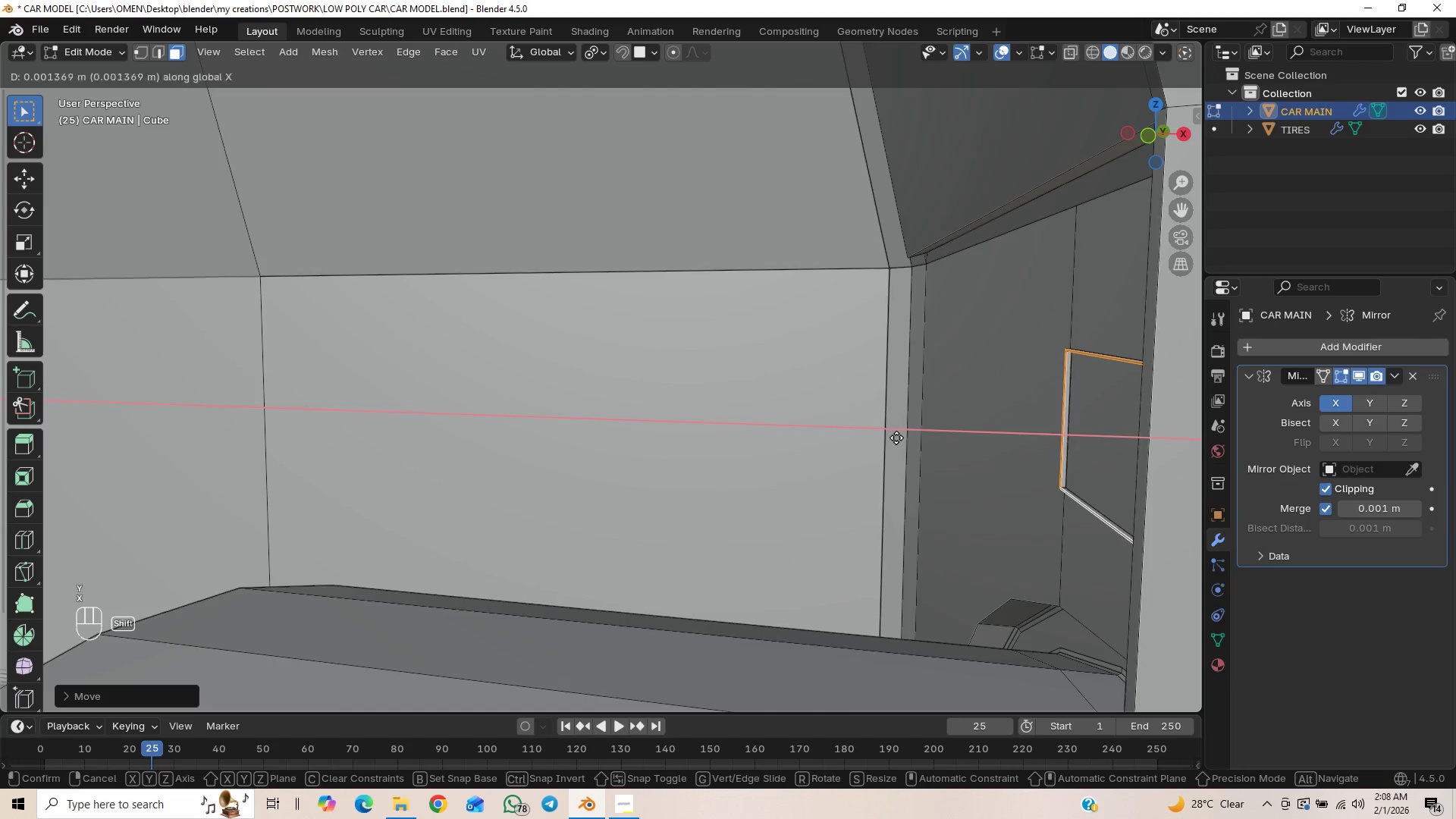 
key(Shift+ShiftLeft)
 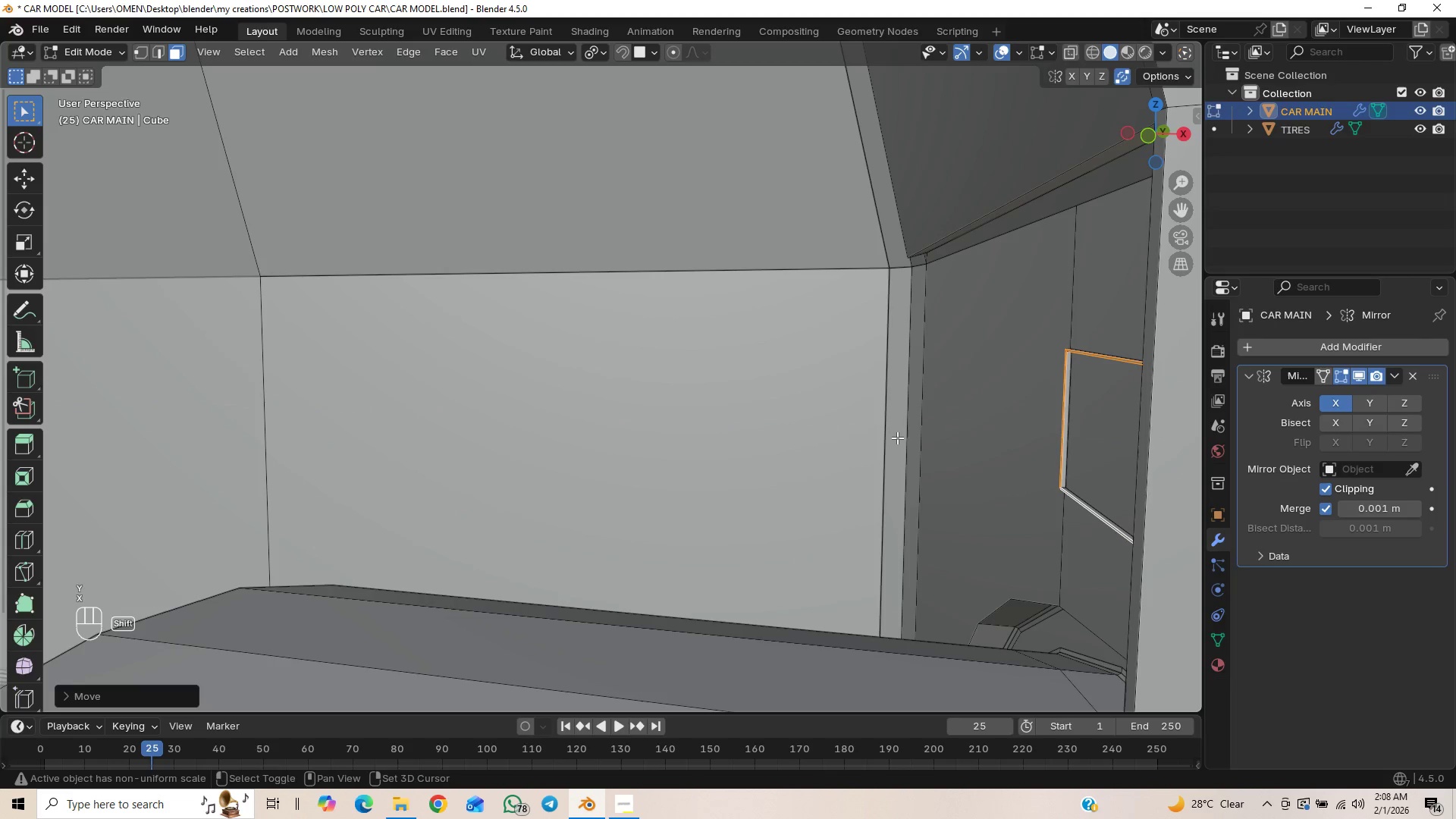 
key(Shift+ShiftLeft)
 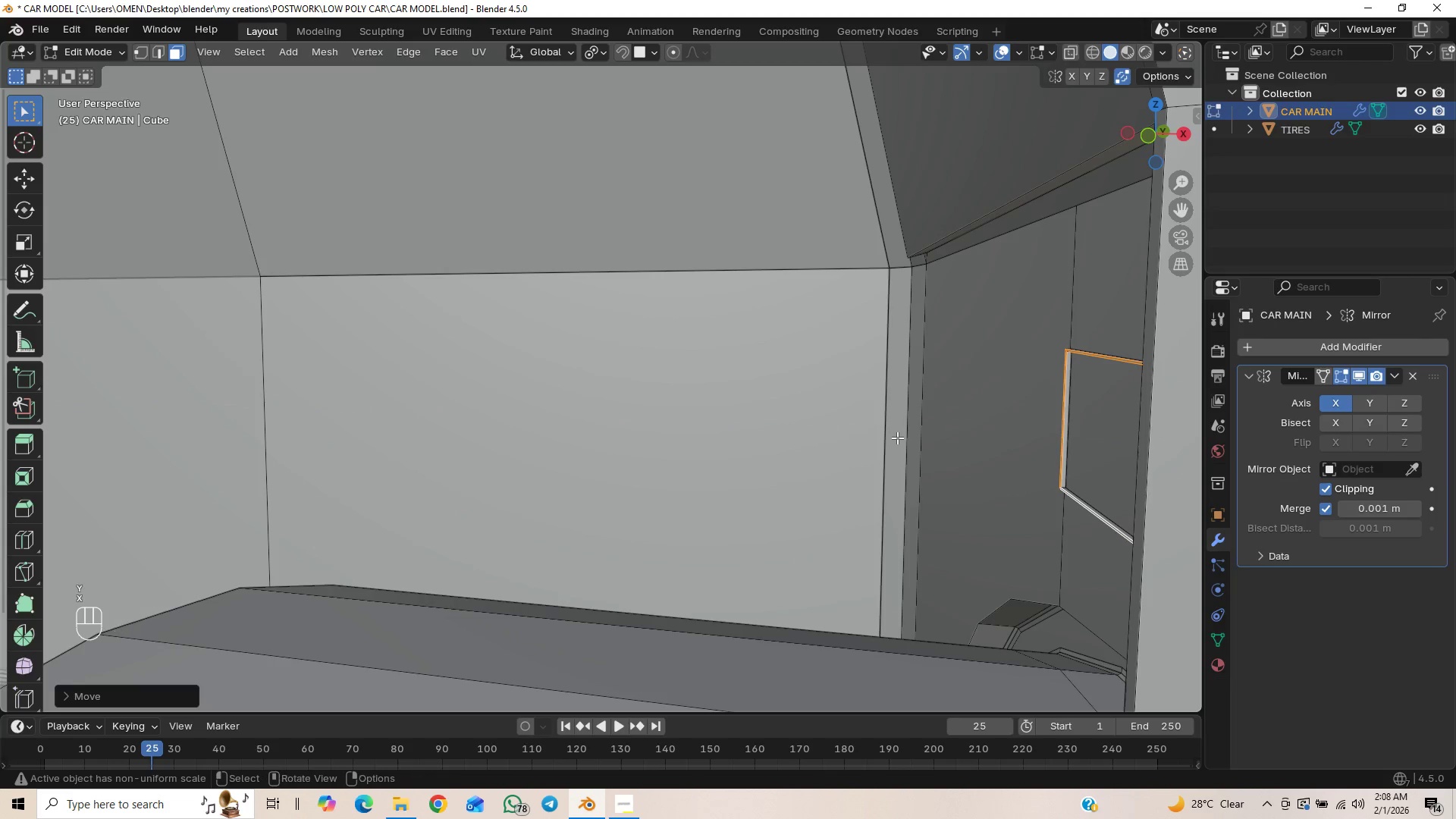 
scroll: coordinate [896, 441], scroll_direction: down, amount: 3.0
 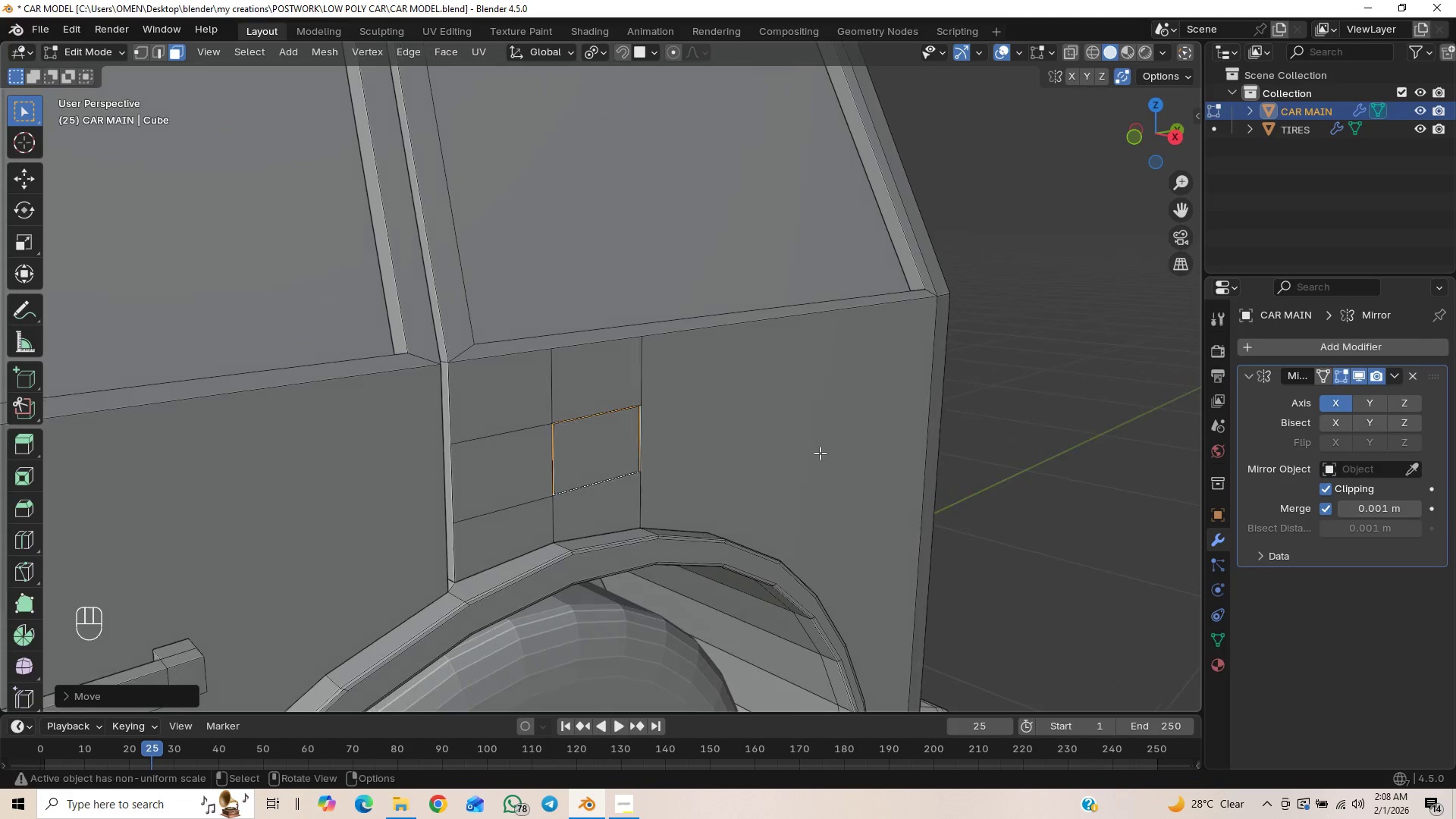 
left_click([1051, 371])
 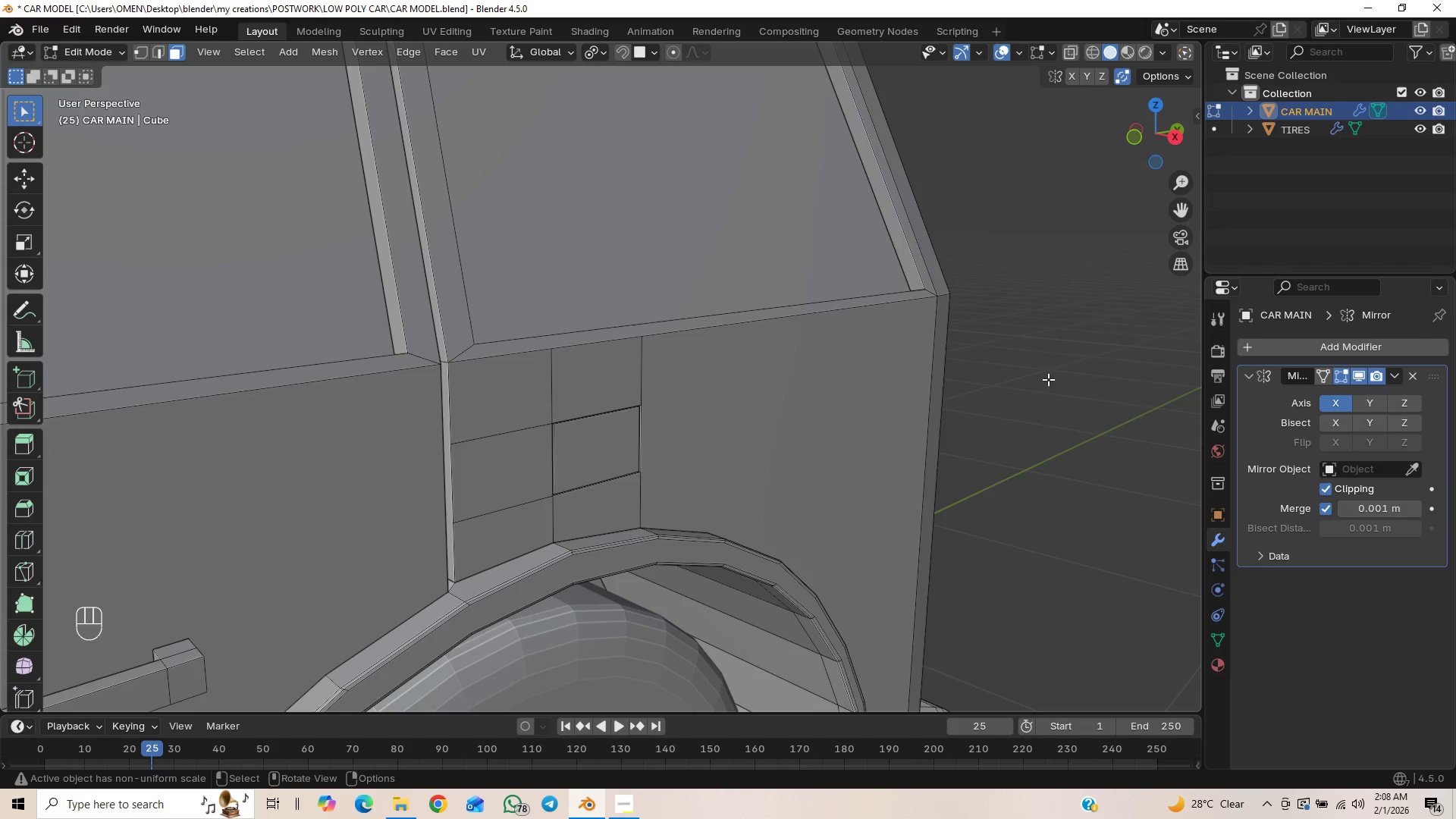 
key(Tab)
 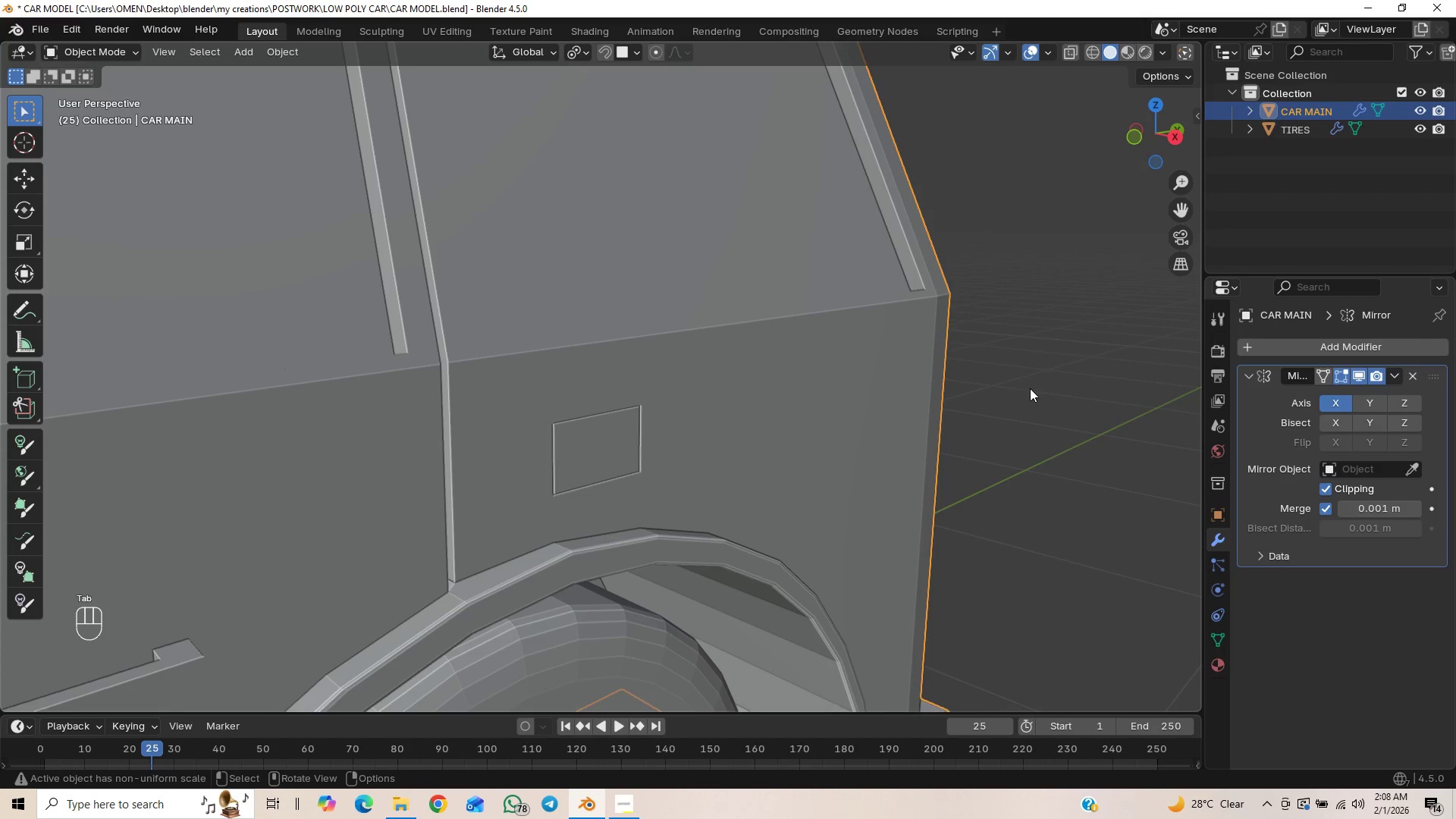 
scroll: coordinate [920, 352], scroll_direction: down, amount: 6.0
 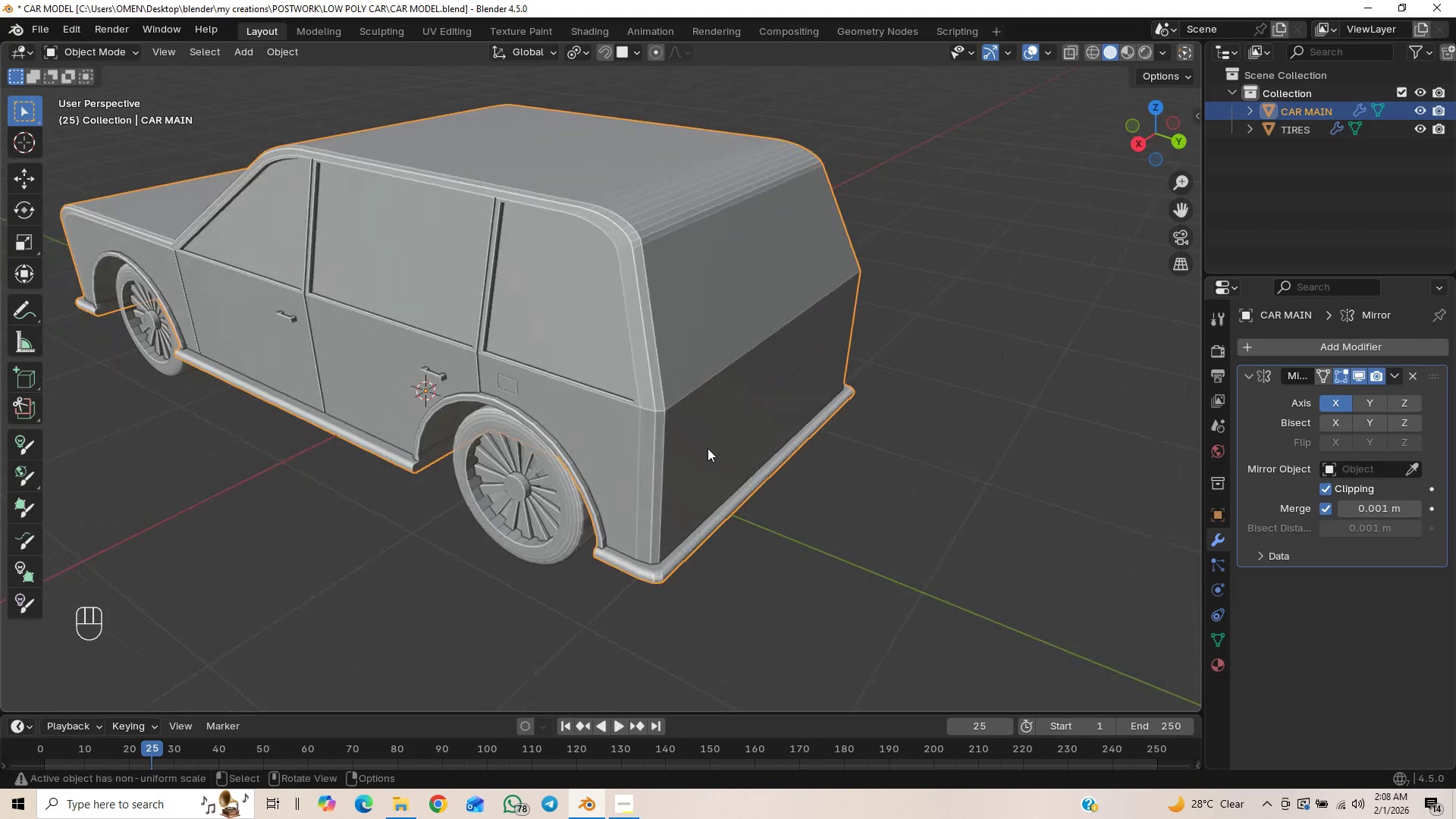 
scroll: coordinate [648, 453], scroll_direction: up, amount: 7.0
 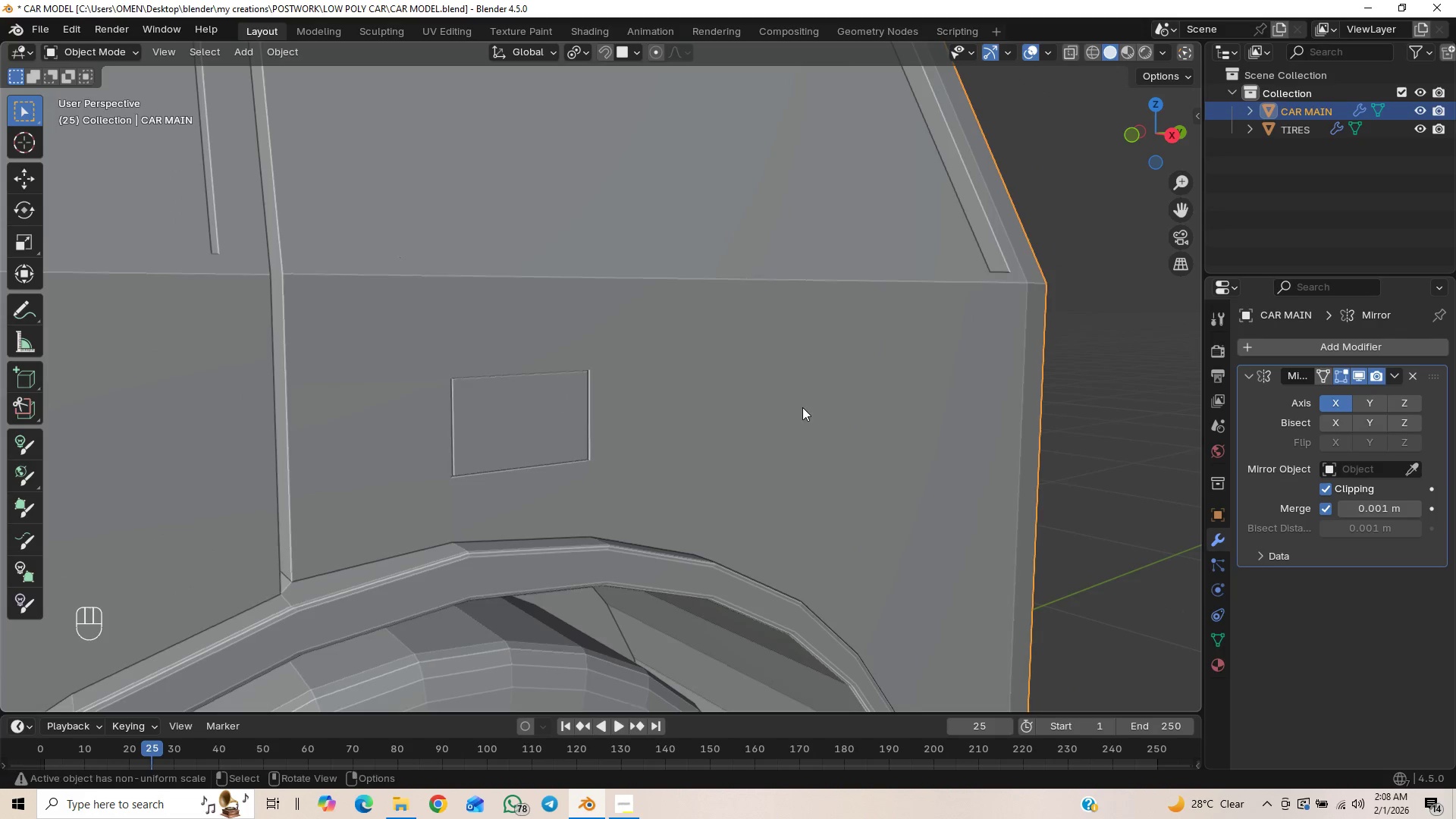 
scroll: coordinate [757, 437], scroll_direction: down, amount: 1.0
 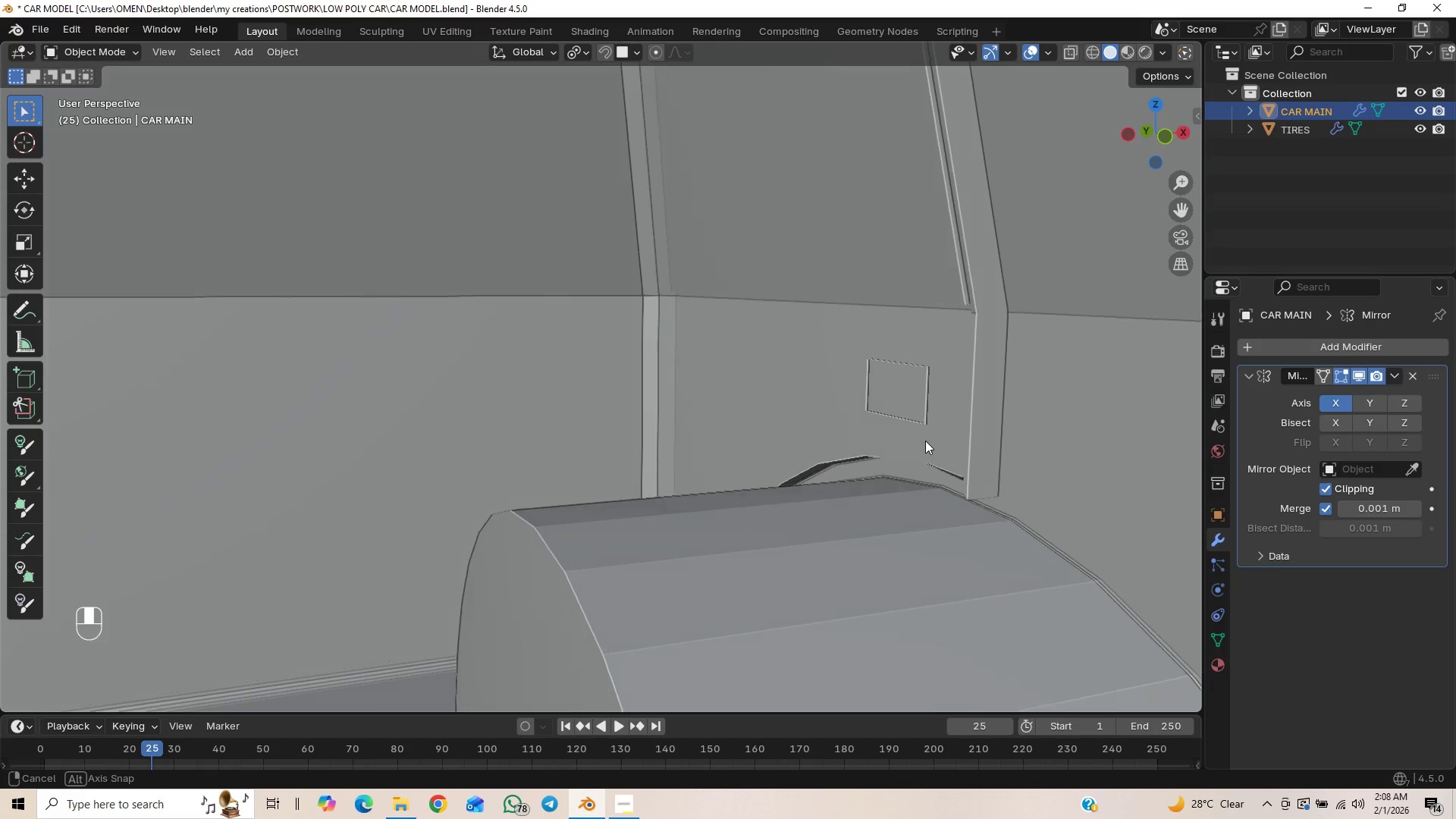 
key(Control+Z)
 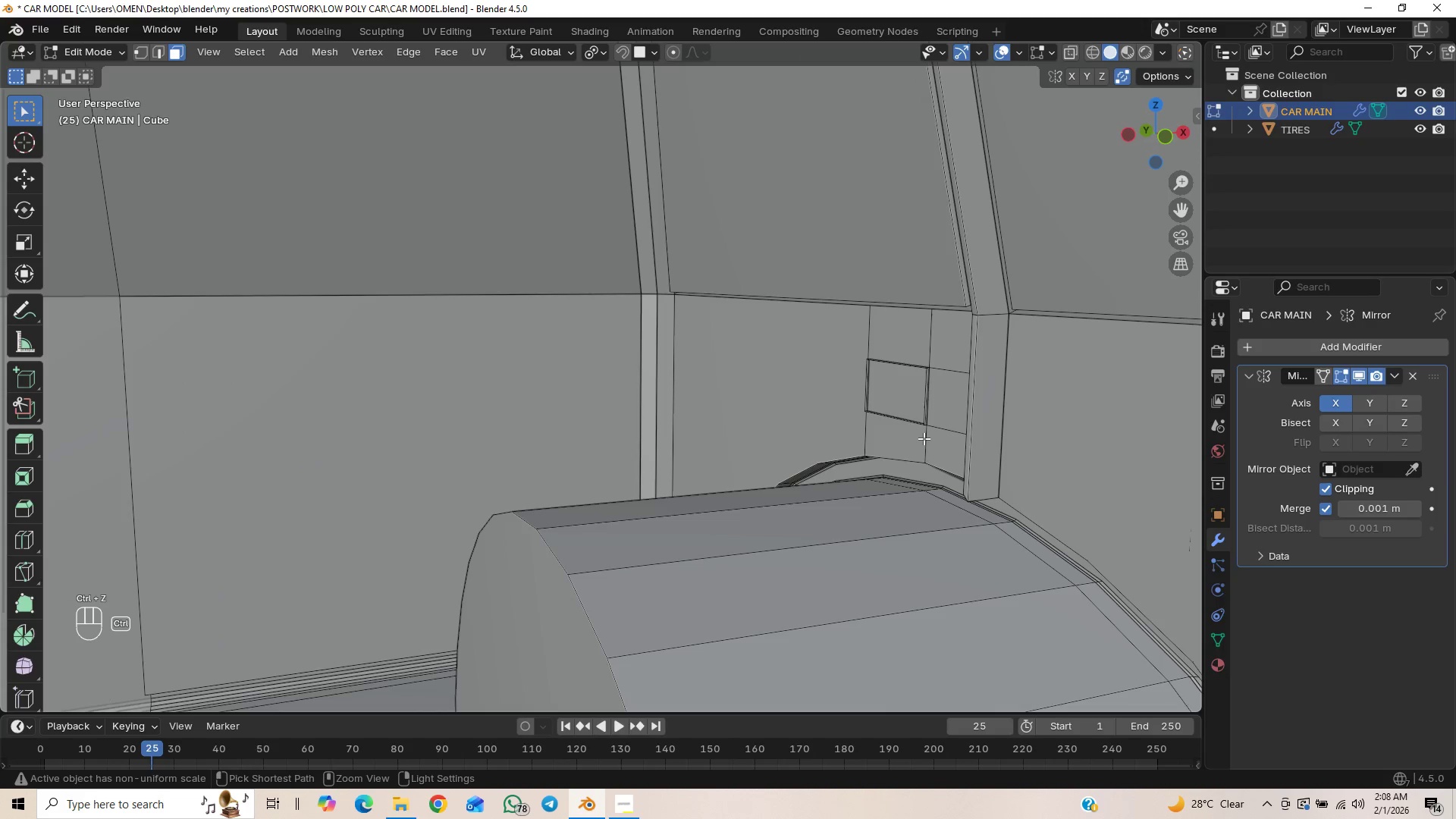 
key(Control+Z)
 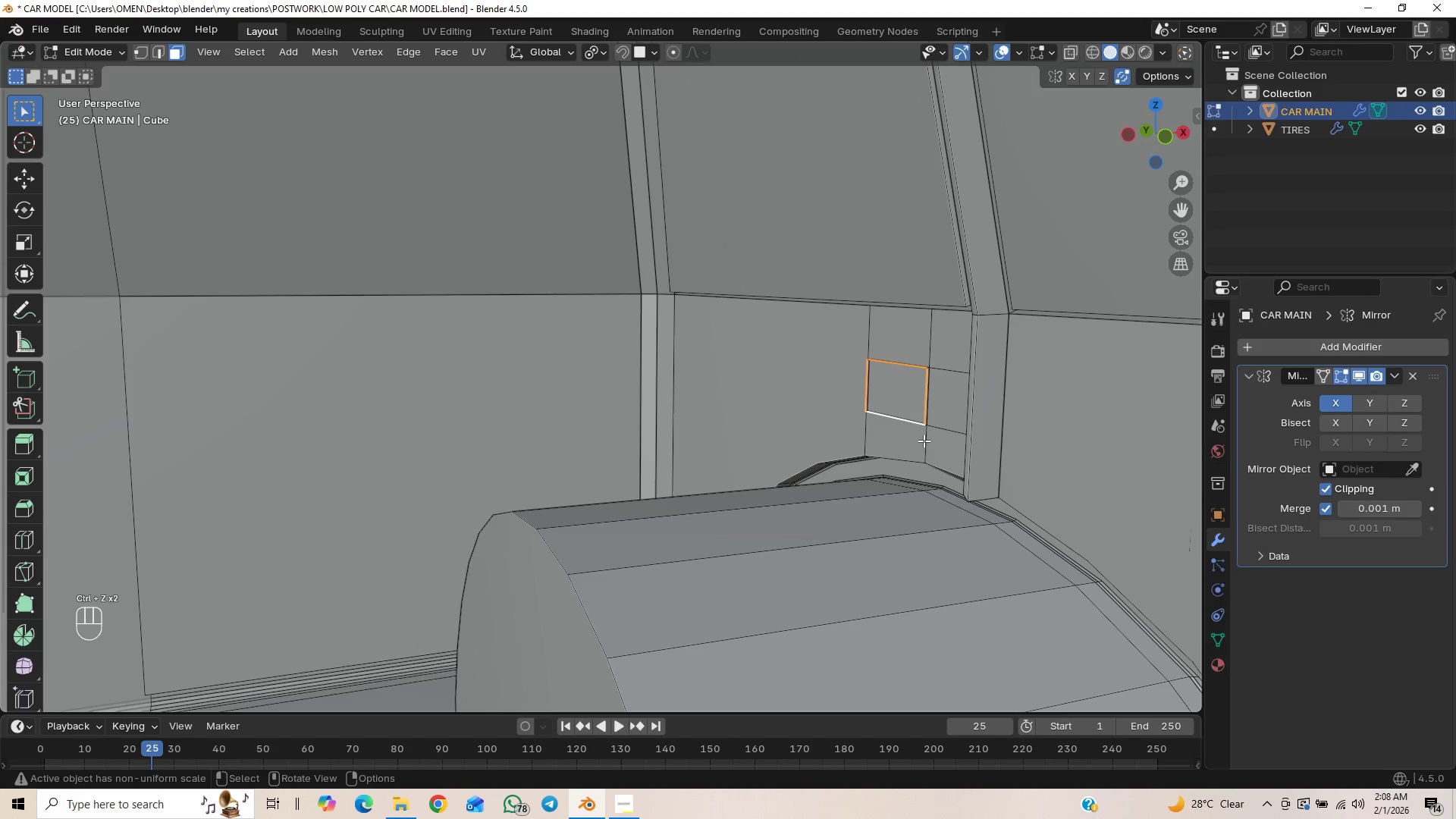 
key(X)
 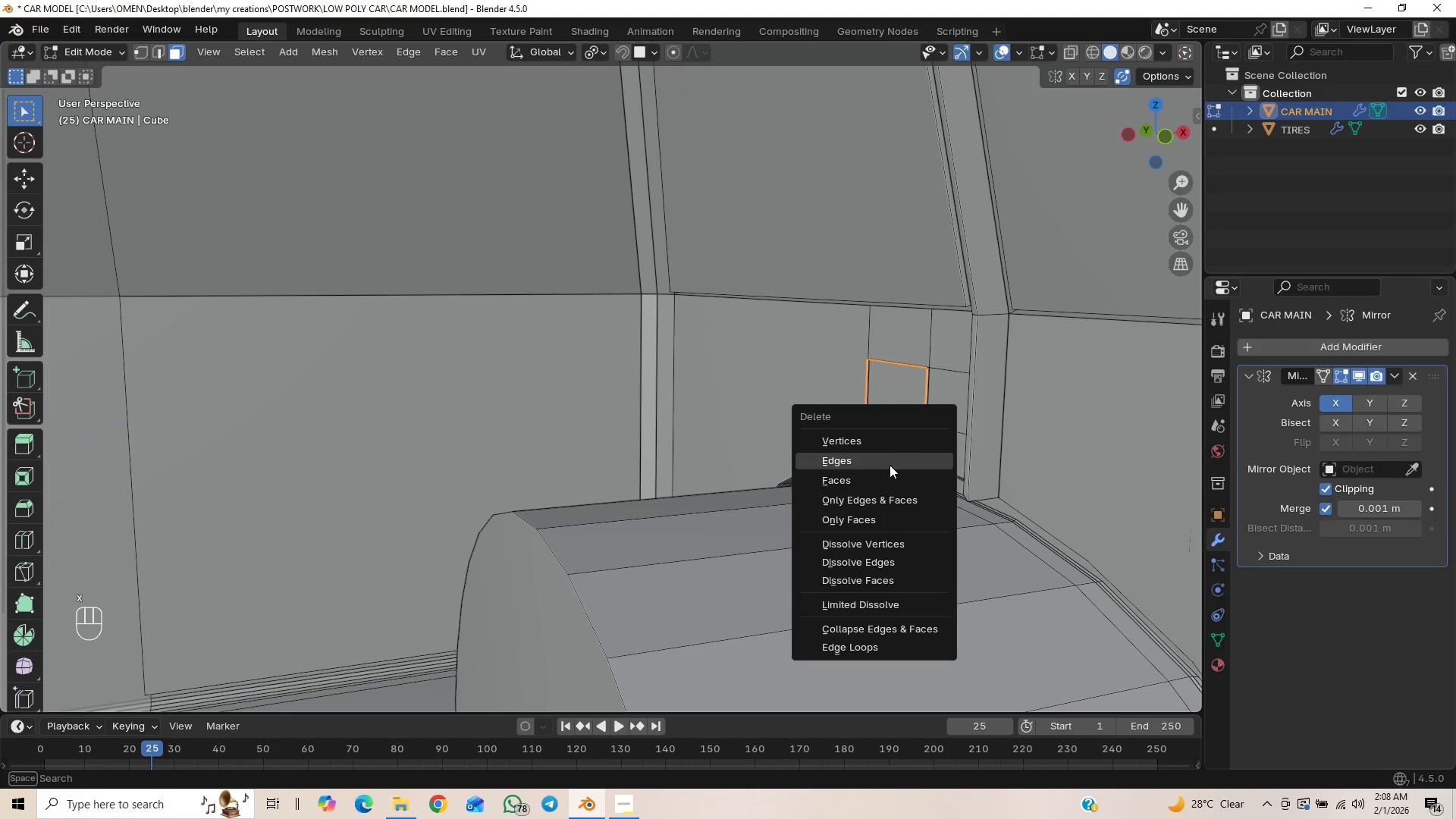 
left_click([868, 477])
 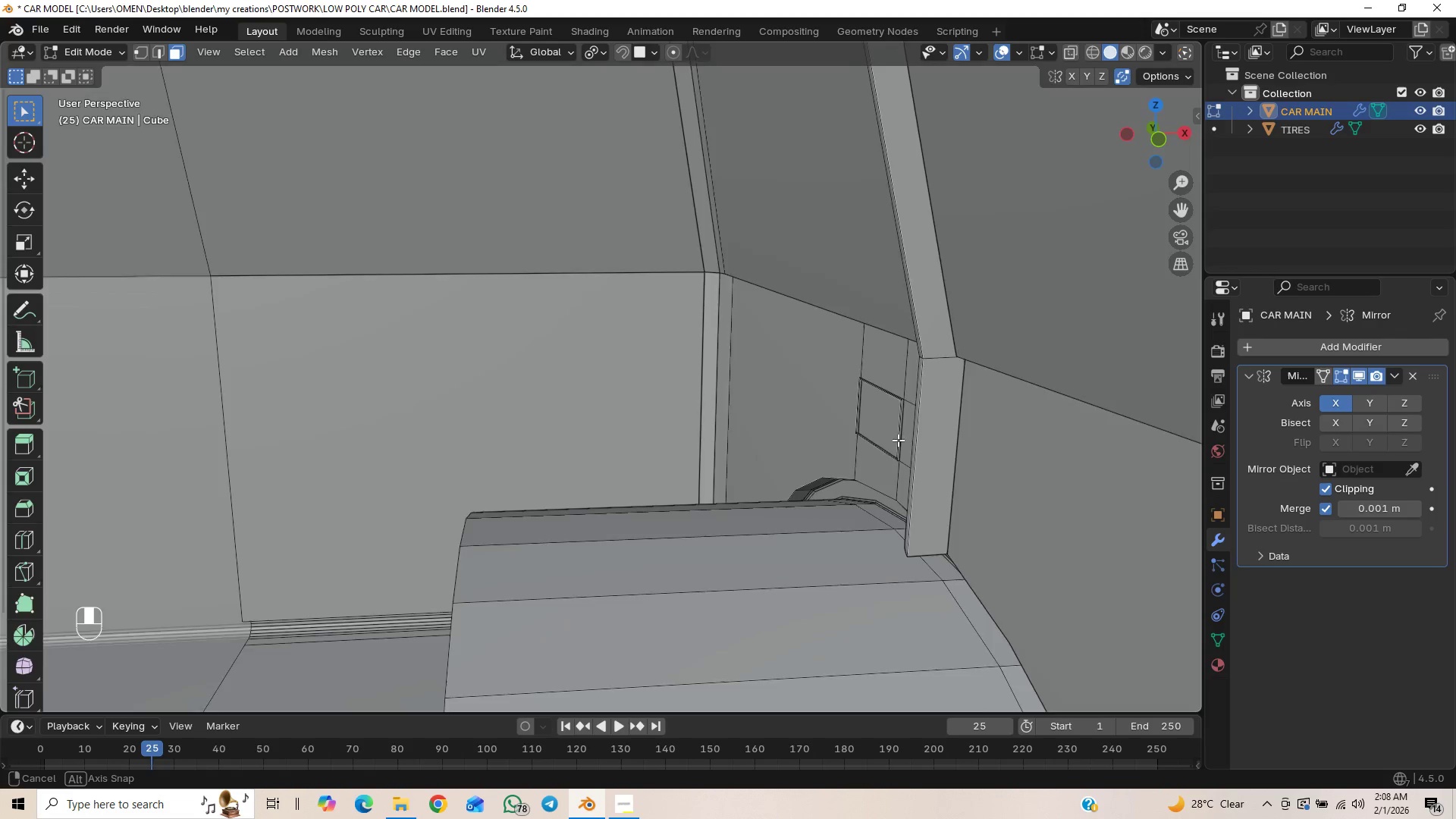 
scroll: coordinate [874, 441], scroll_direction: up, amount: 3.0
 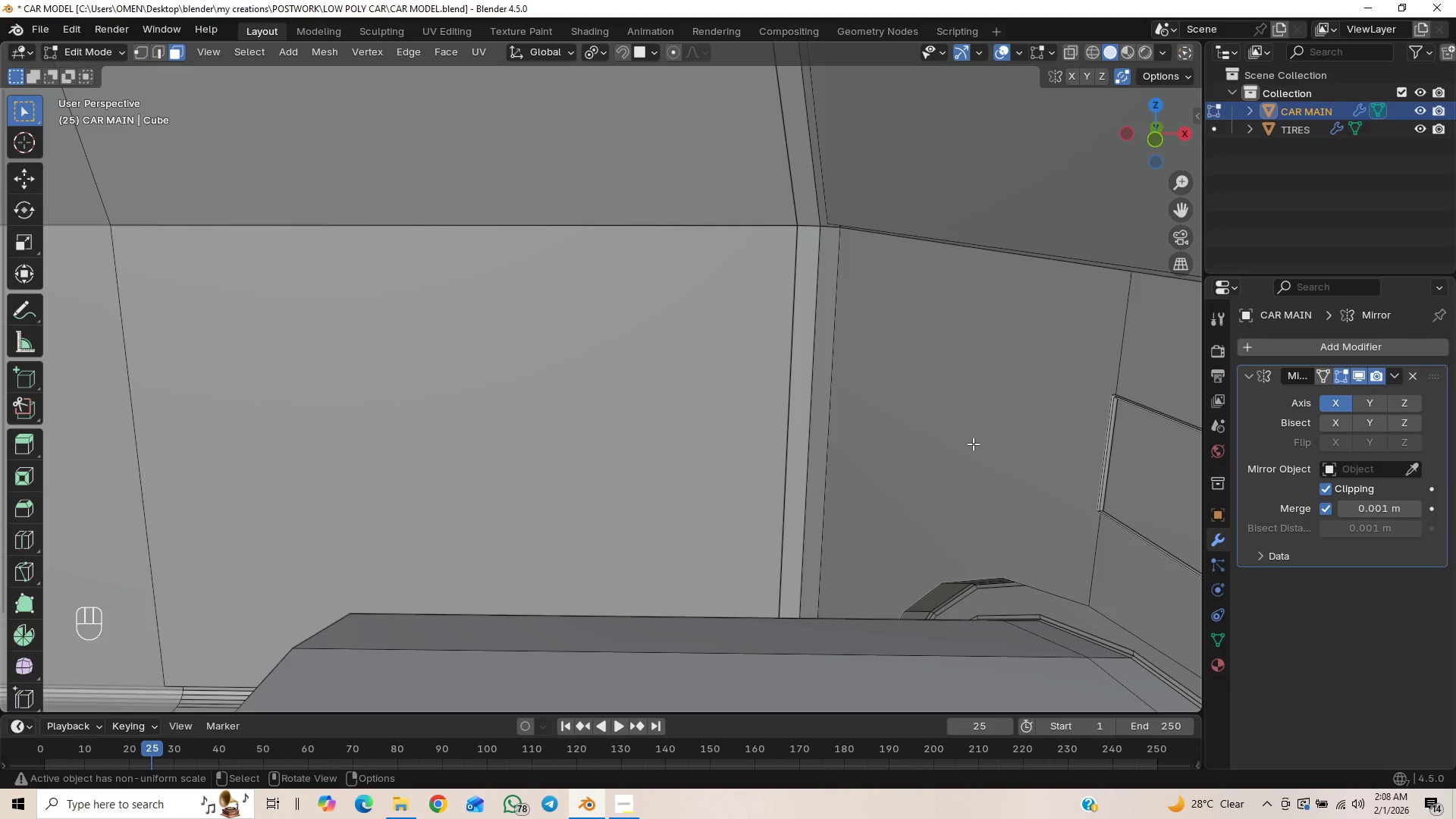 
hold_key(key=ShiftLeft, duration=1.16)
 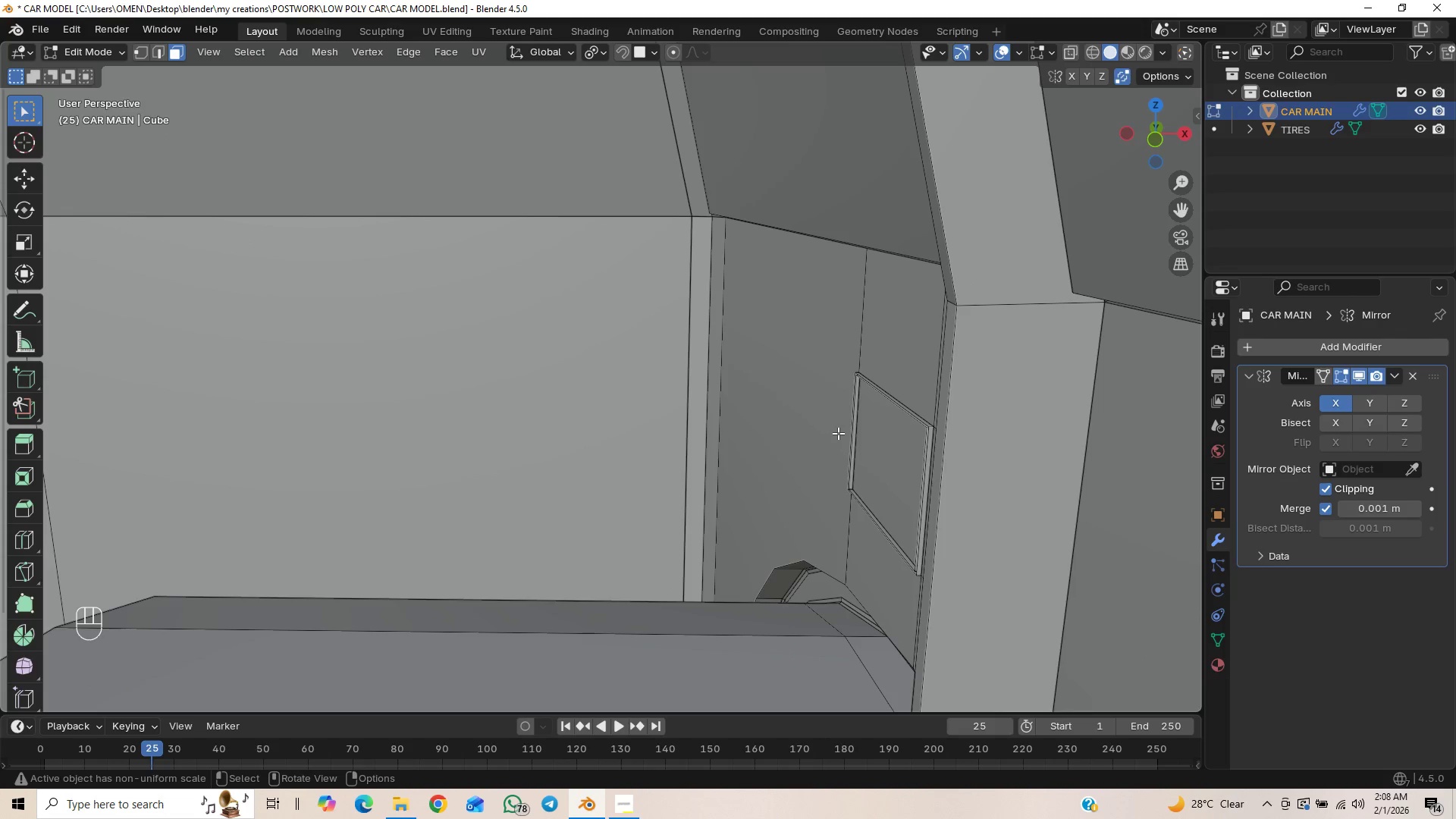 
key(Control+Z)
 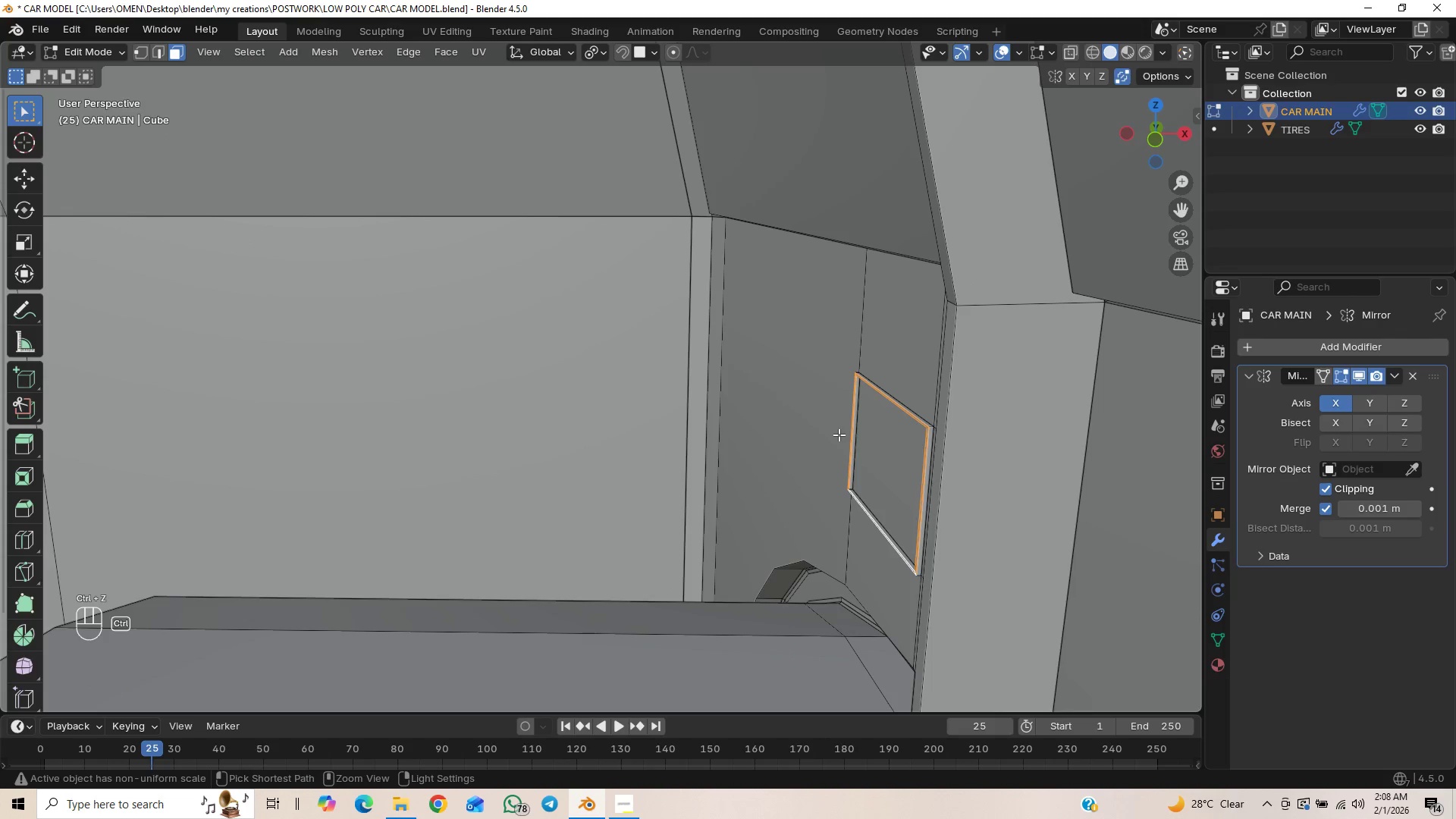 
key(Control+Z)
 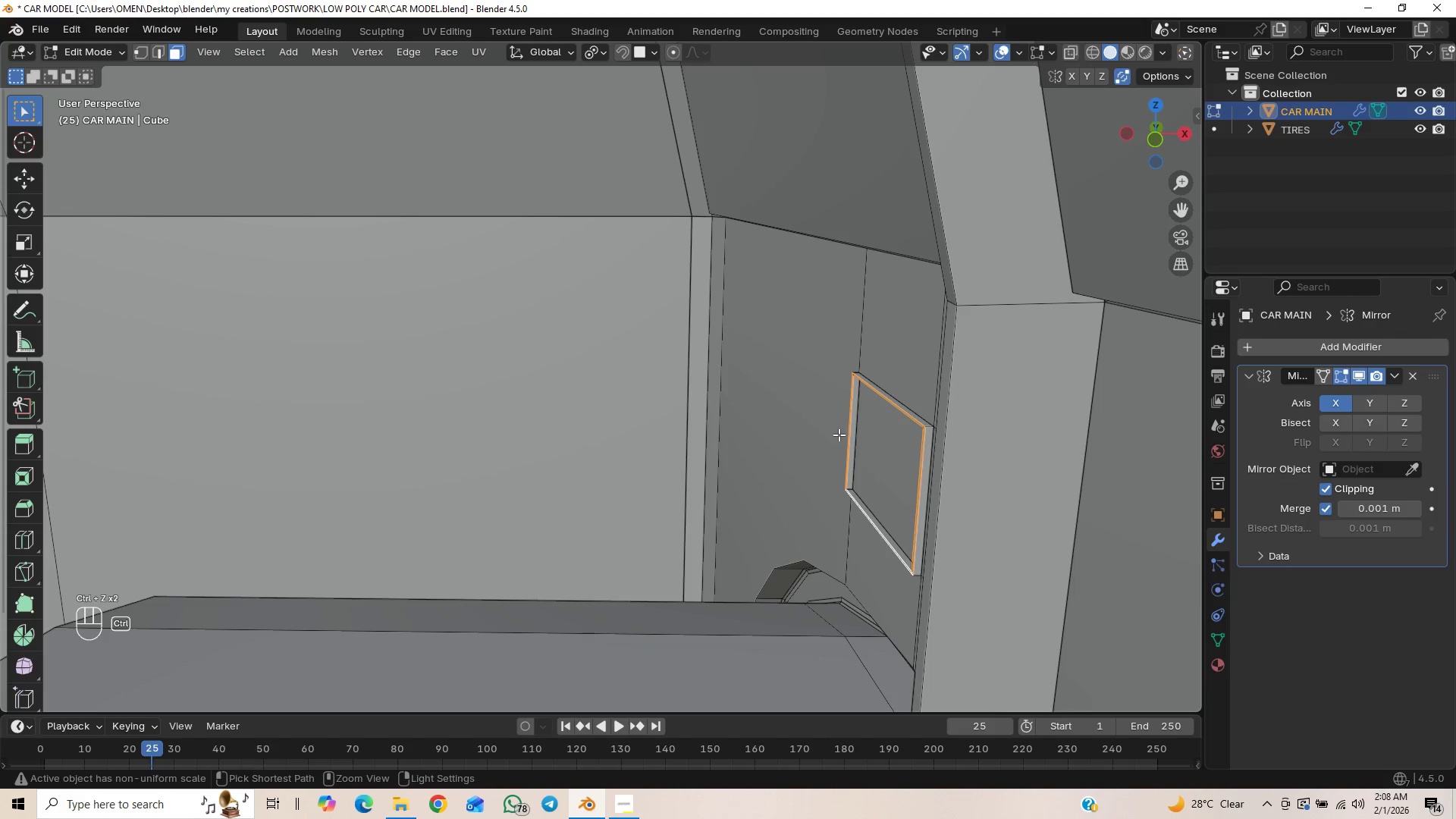 
key(Control+Z)
 